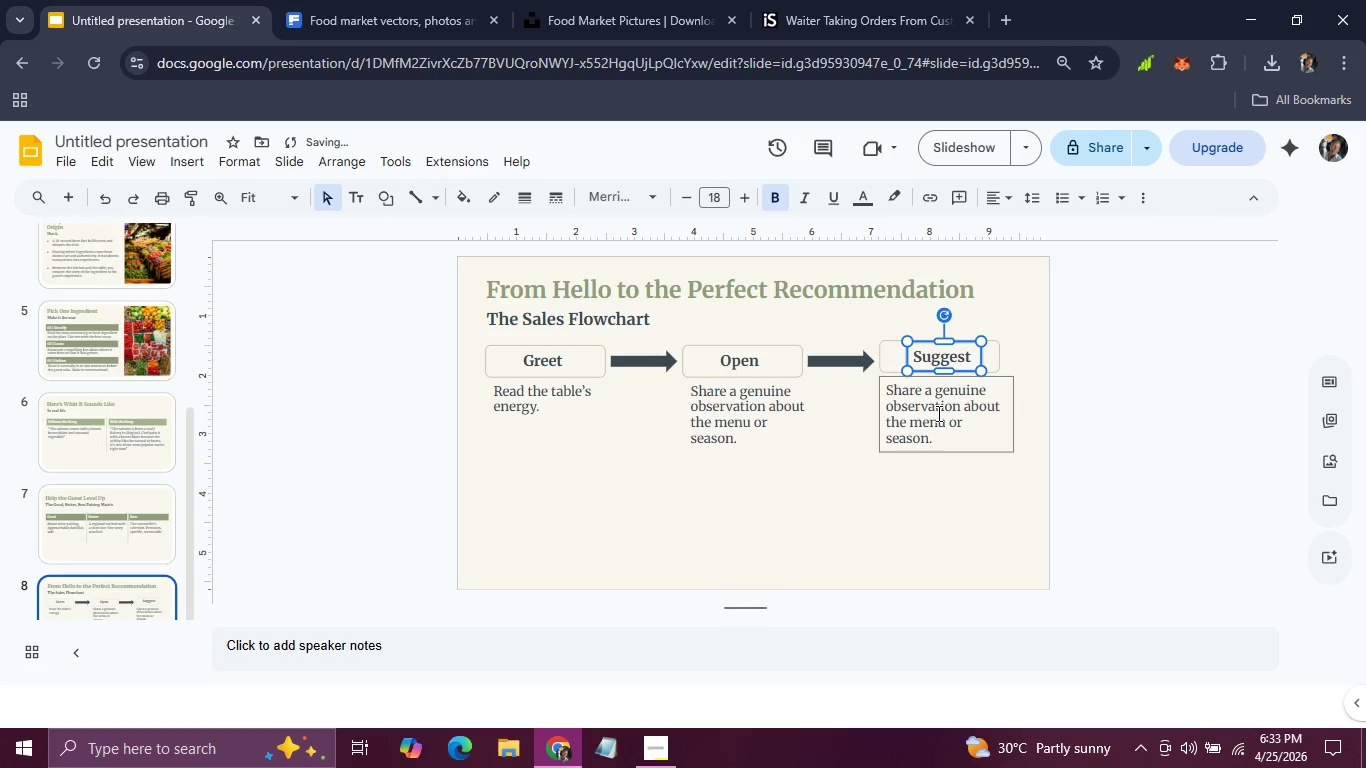 
key(ArrowLeft)
 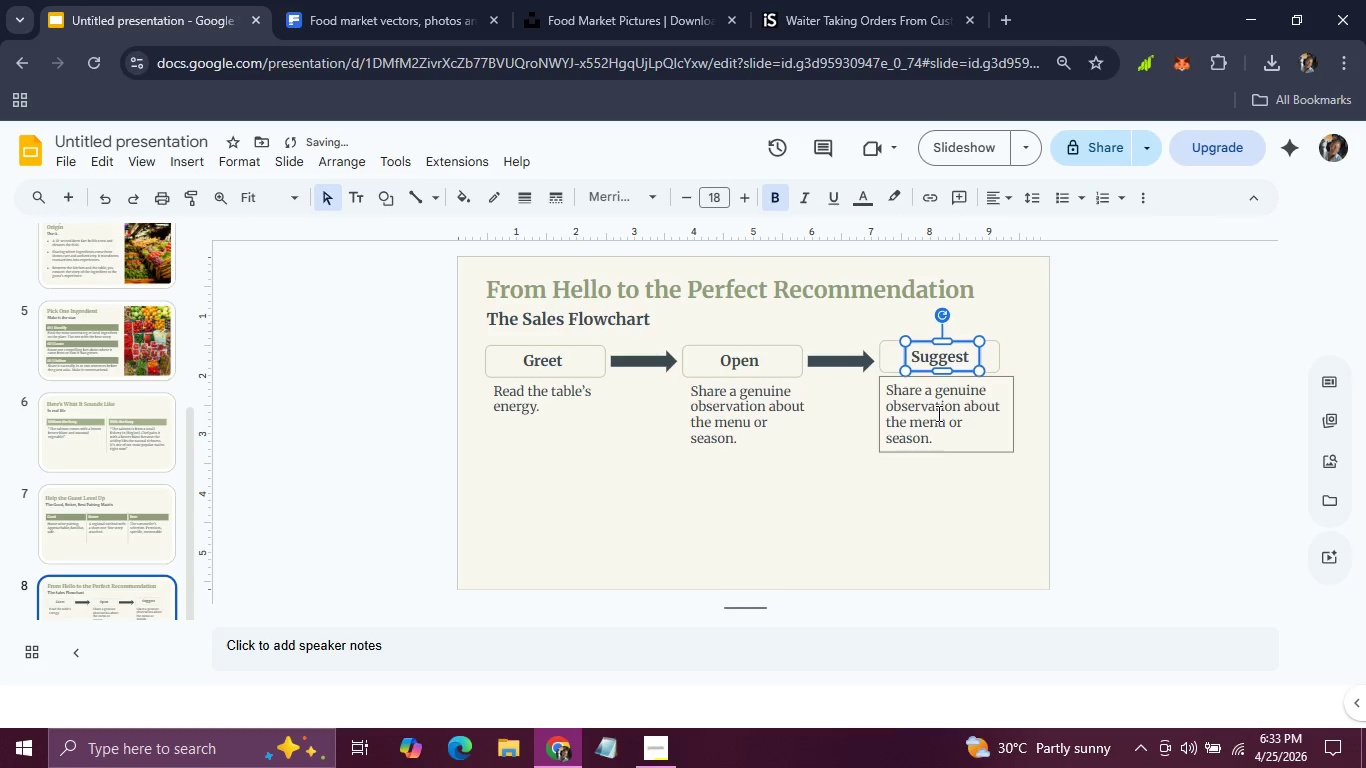 
key(ArrowLeft)
 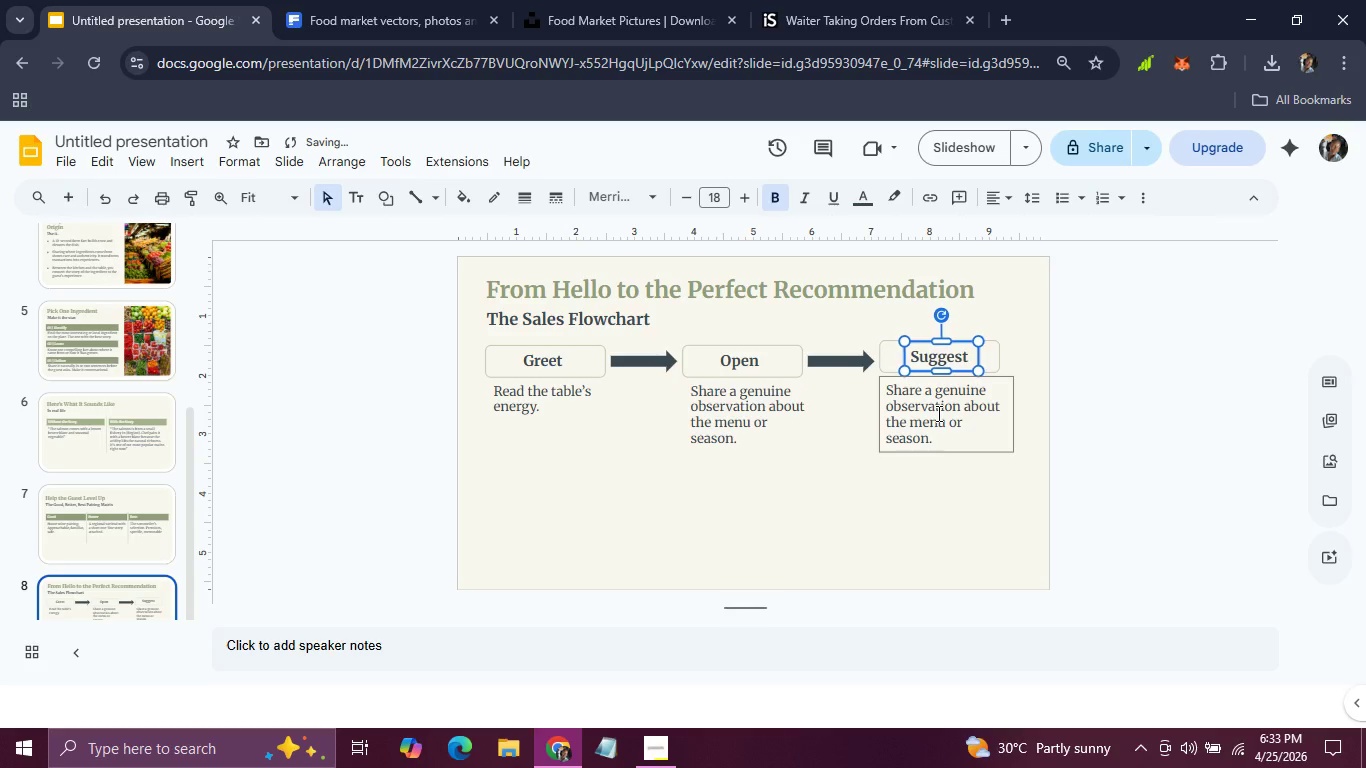 
key(ArrowLeft)
 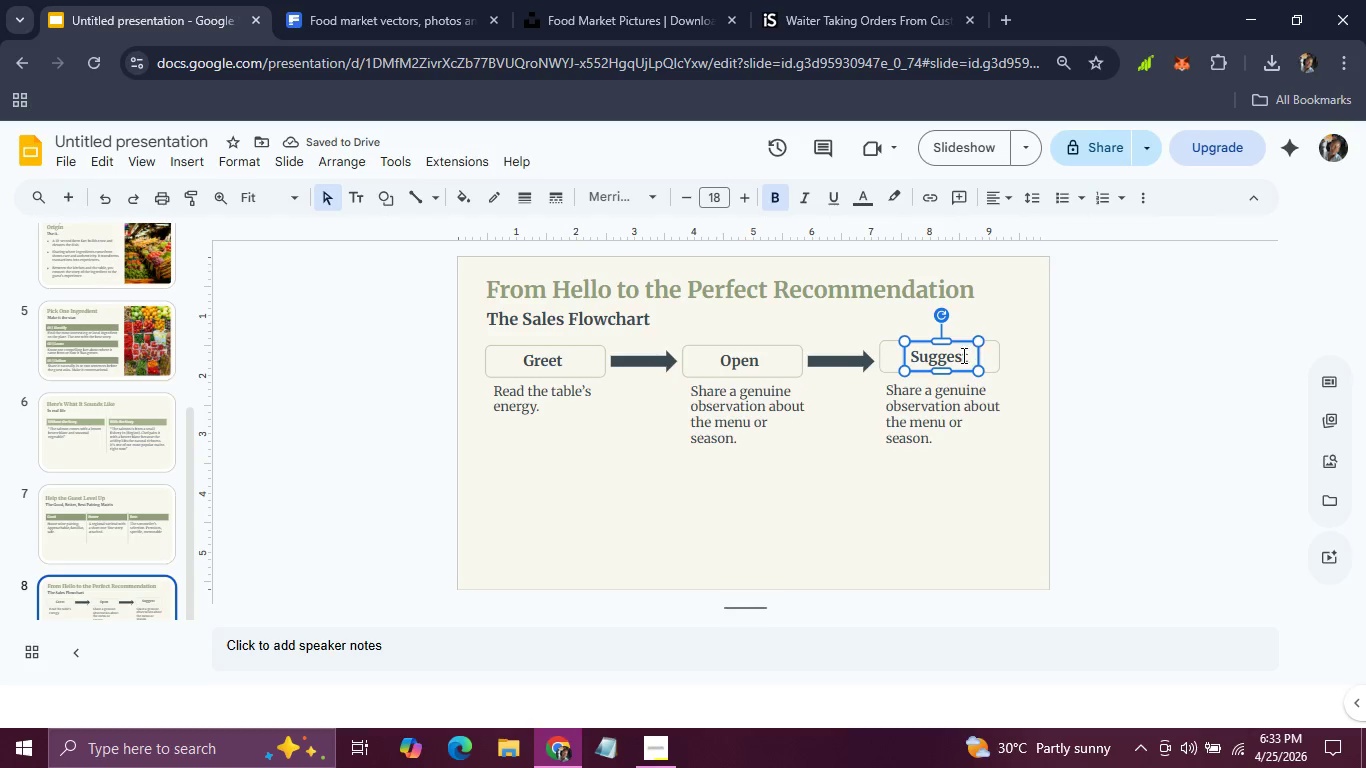 
left_click_drag(start_coordinate=[965, 355], to_coordinate=[910, 356])
 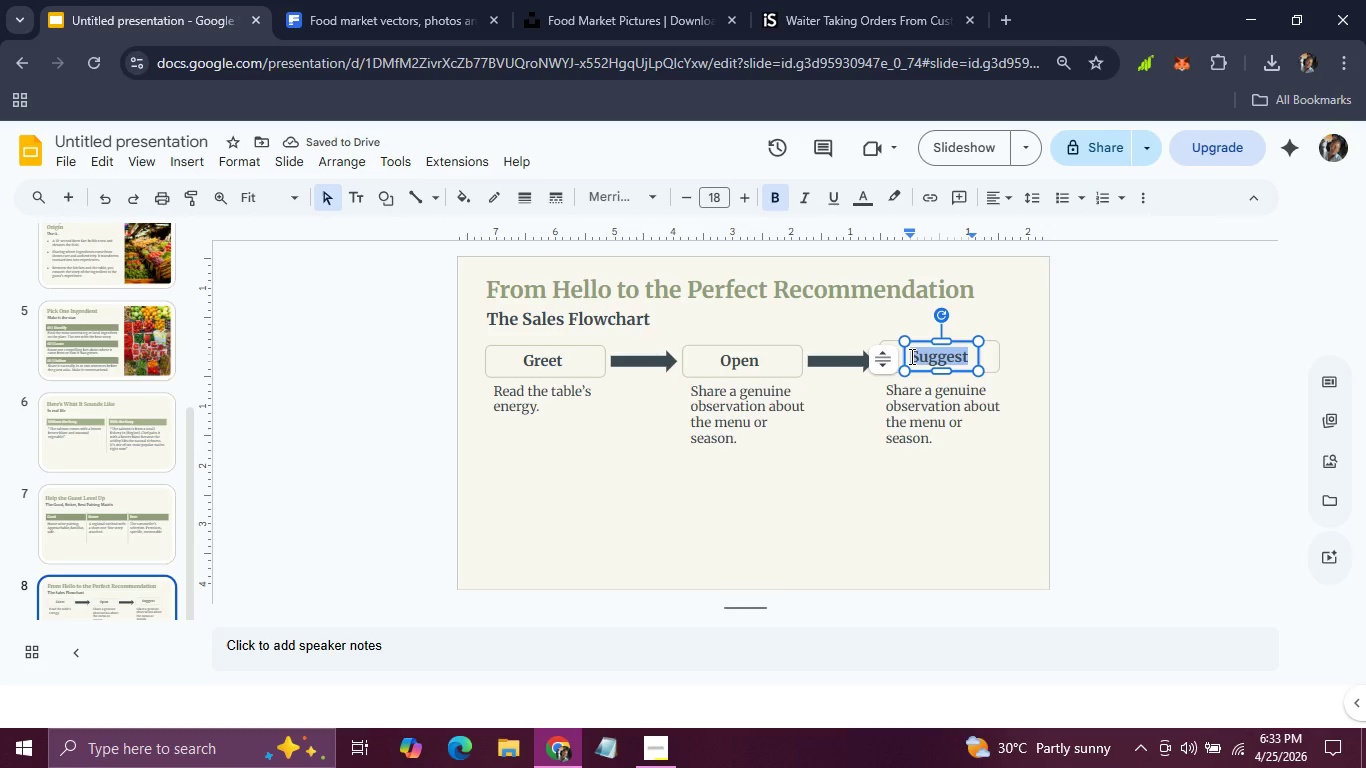 
type(Introduce)
 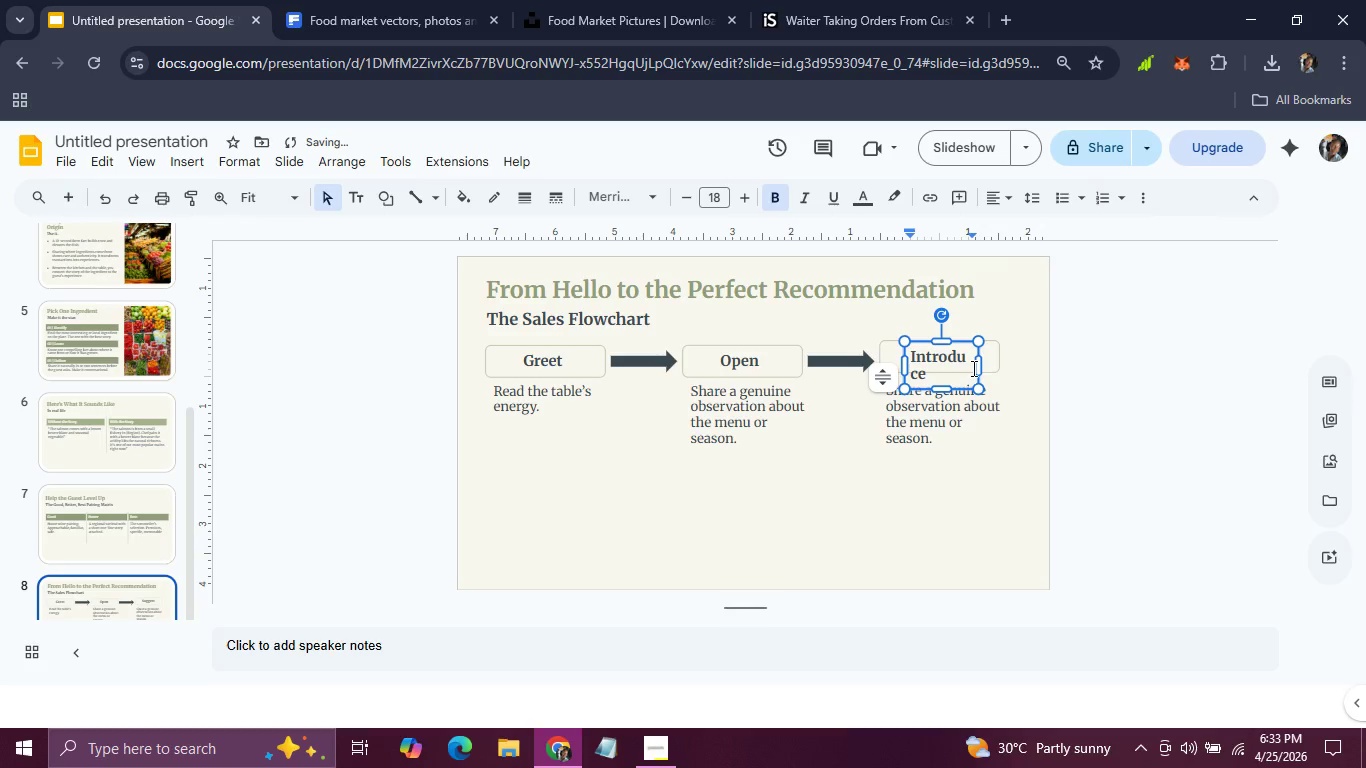 
left_click_drag(start_coordinate=[979, 365], to_coordinate=[988, 363])
 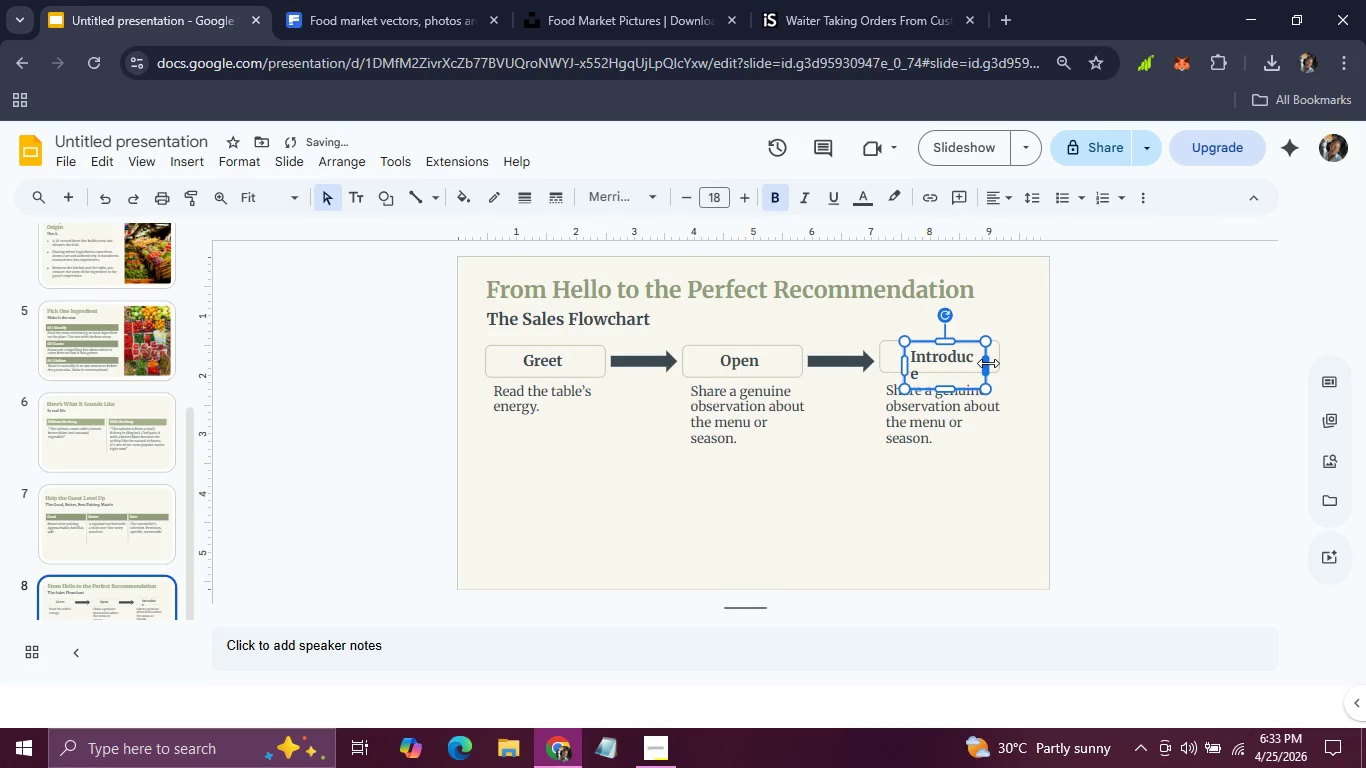 
left_click_drag(start_coordinate=[988, 363], to_coordinate=[993, 362])
 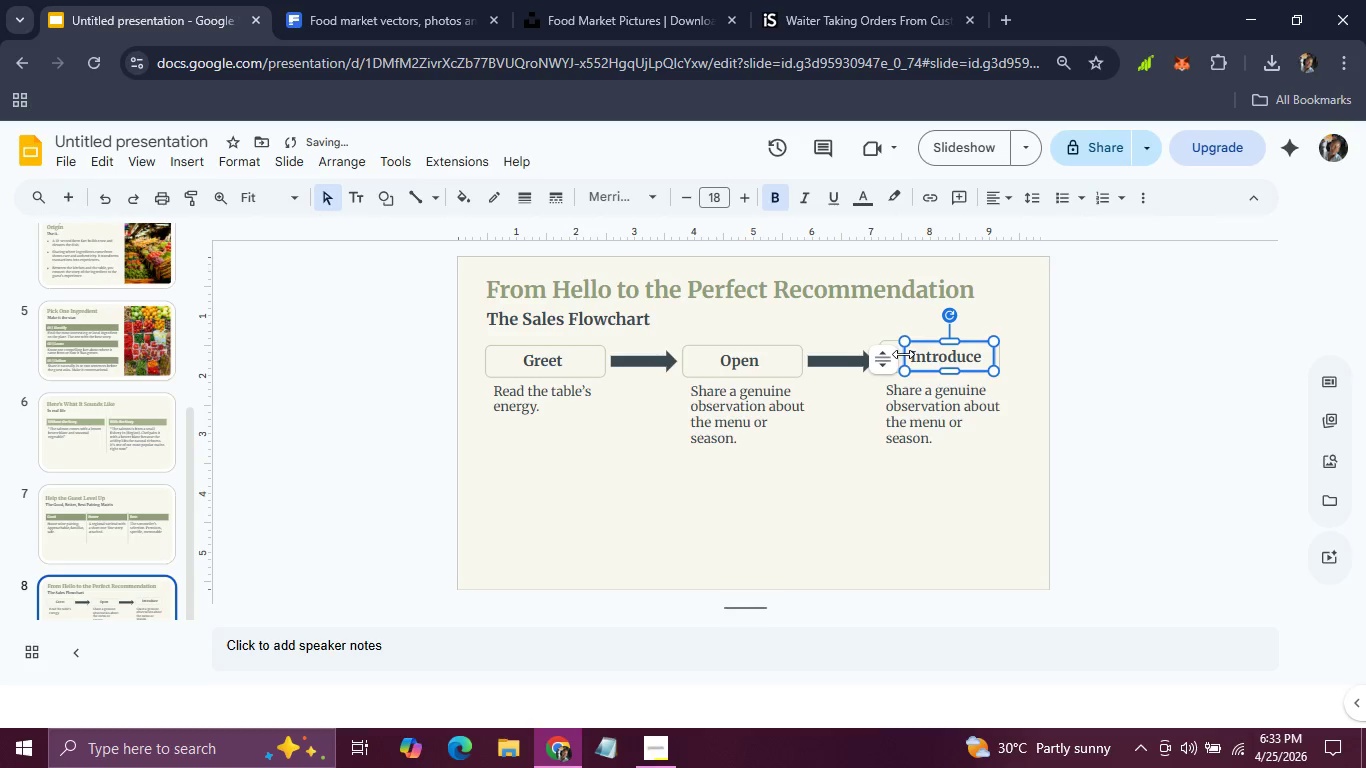 
left_click_drag(start_coordinate=[903, 354], to_coordinate=[897, 354])
 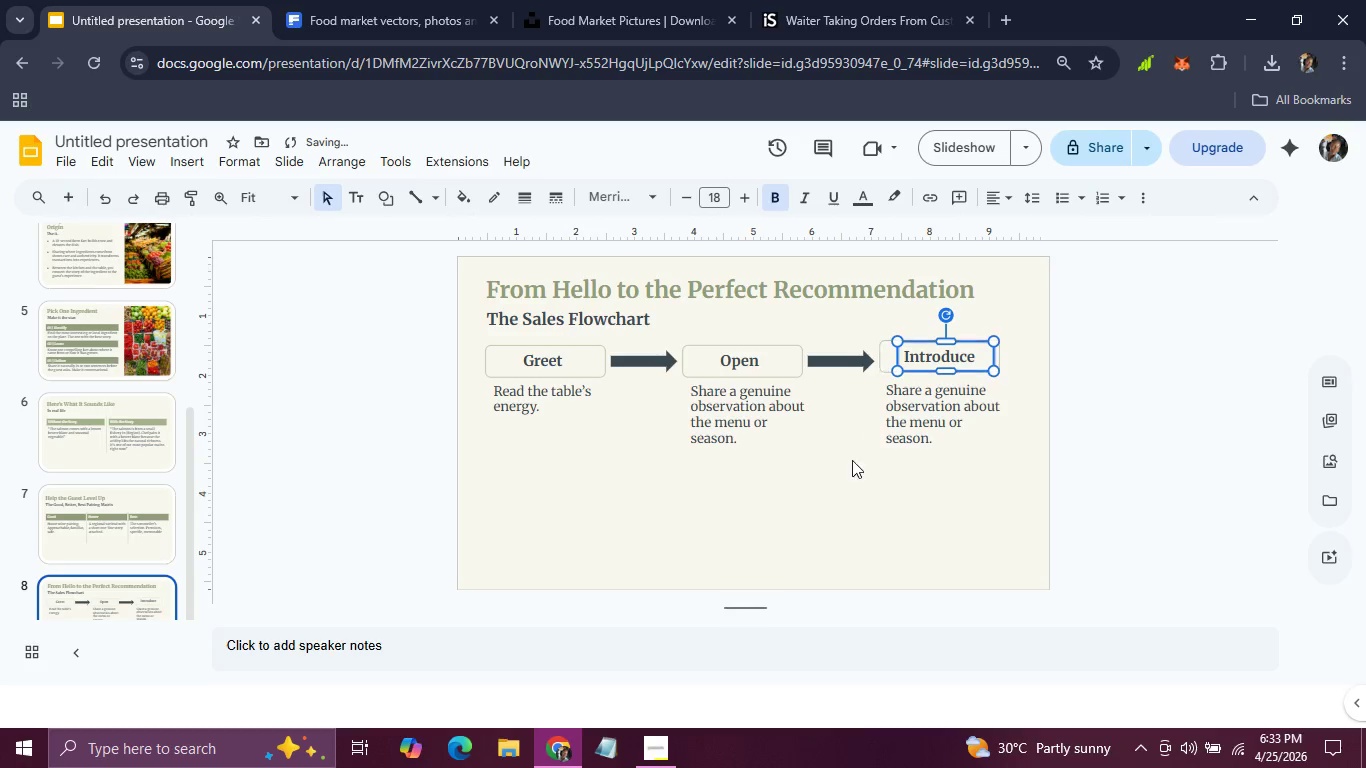 
left_click([848, 475])
 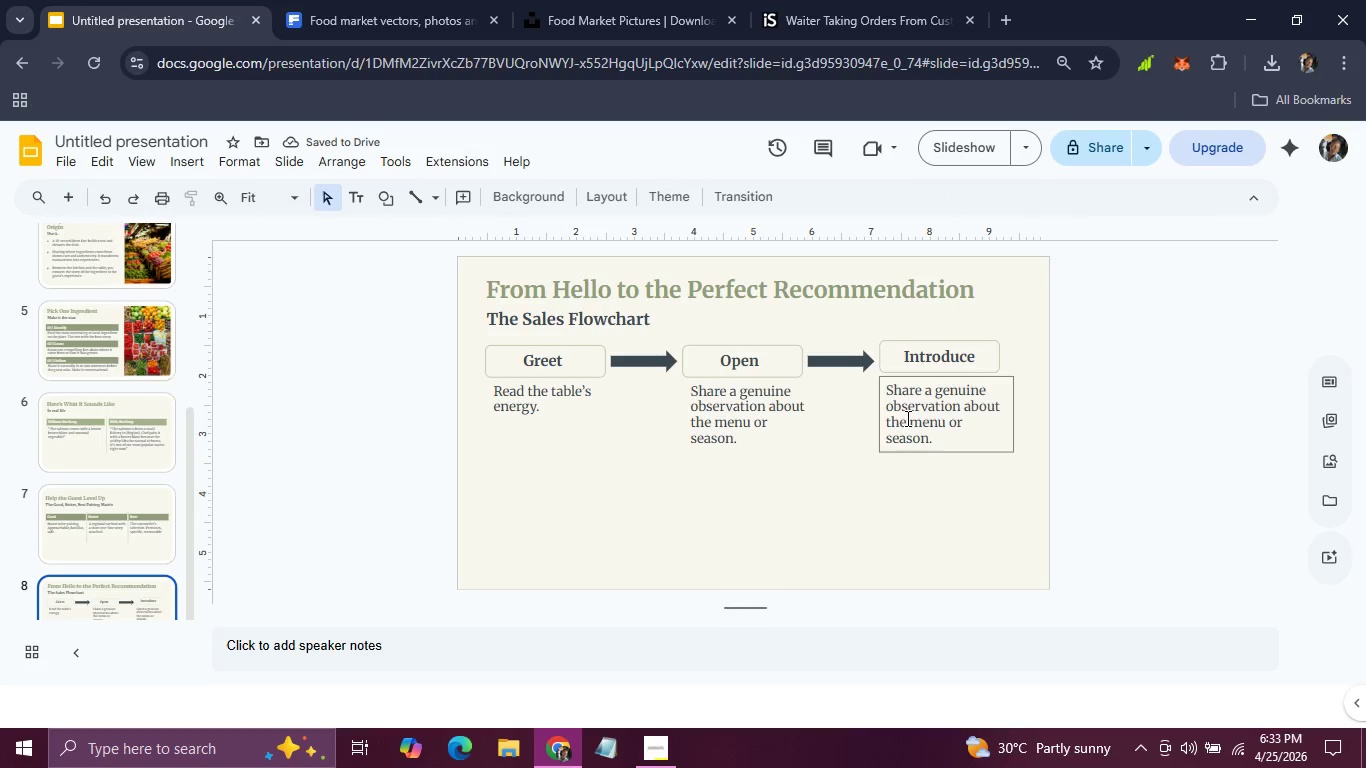 
left_click([906, 417])
 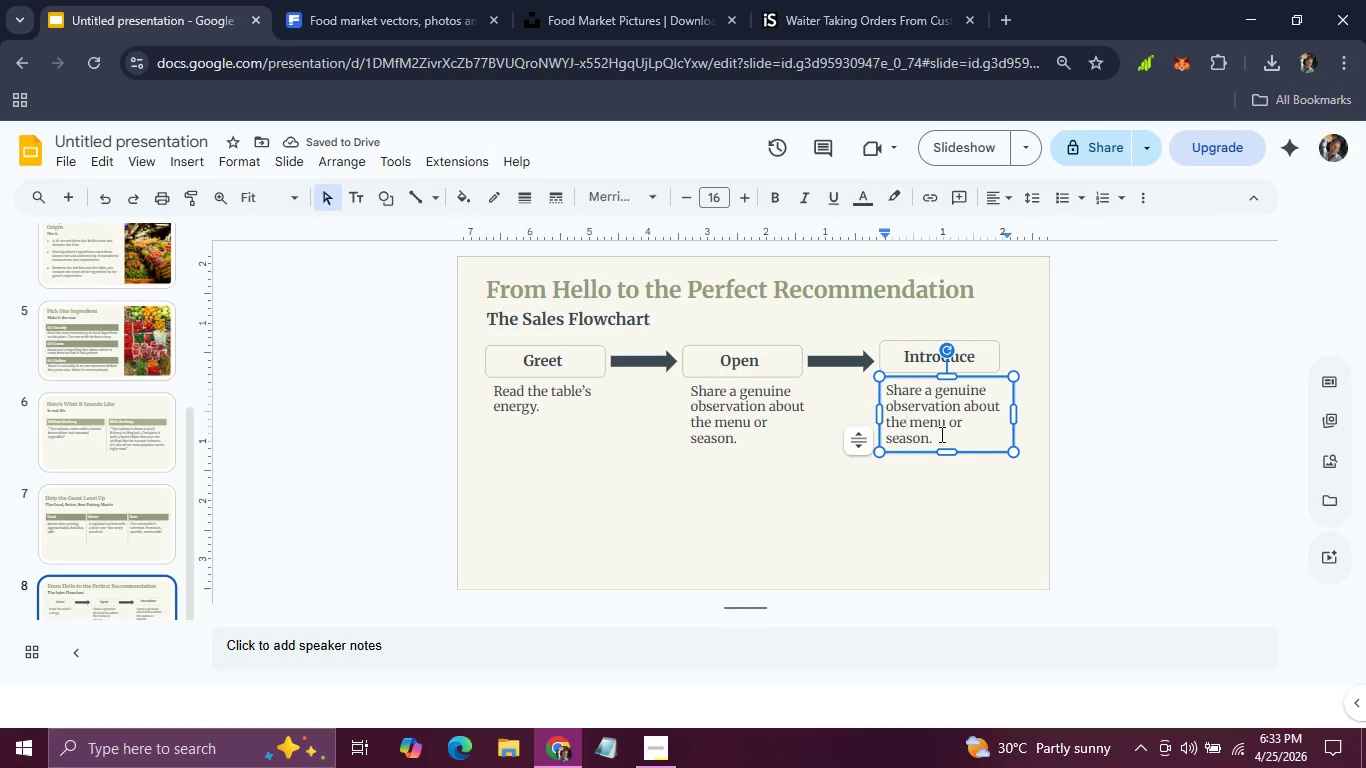 
left_click_drag(start_coordinate=[940, 434], to_coordinate=[885, 388])
 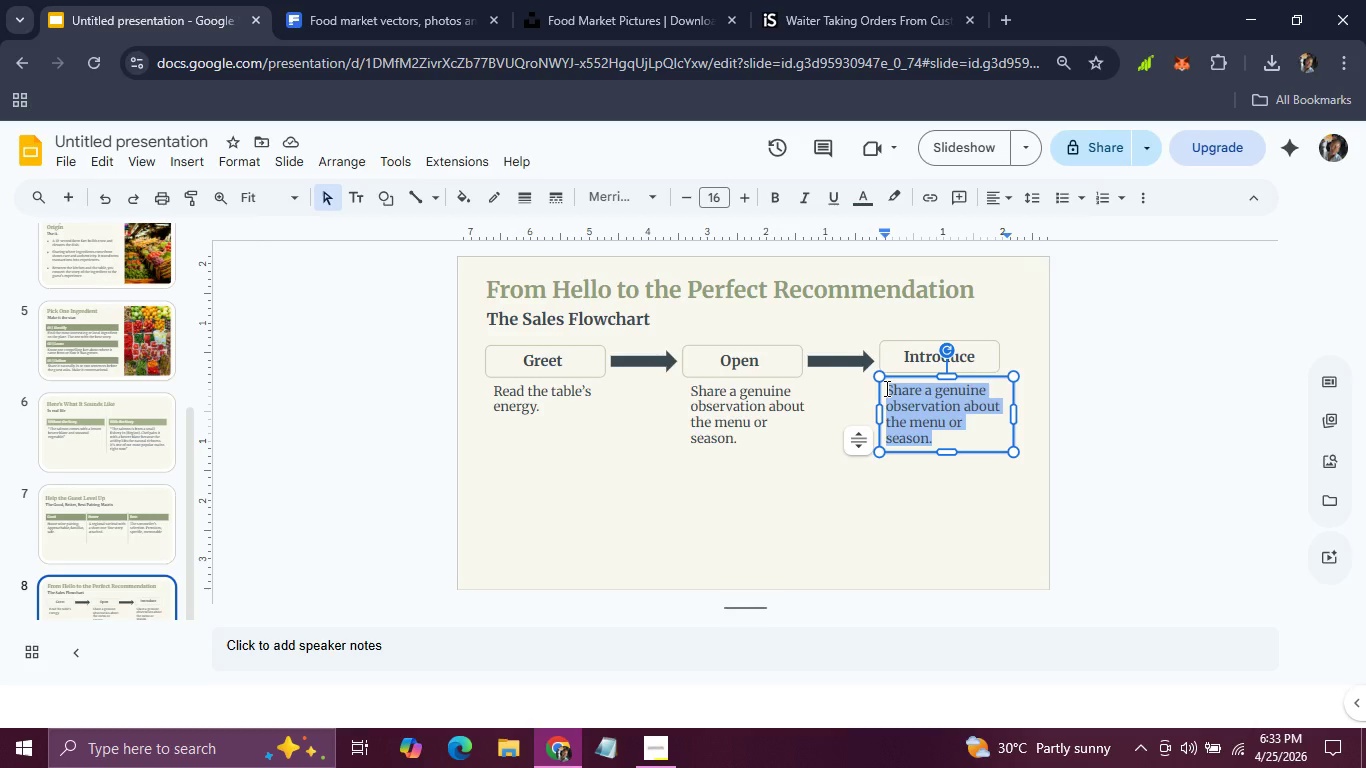 
type(Share a hero ingredient story naturally.)
 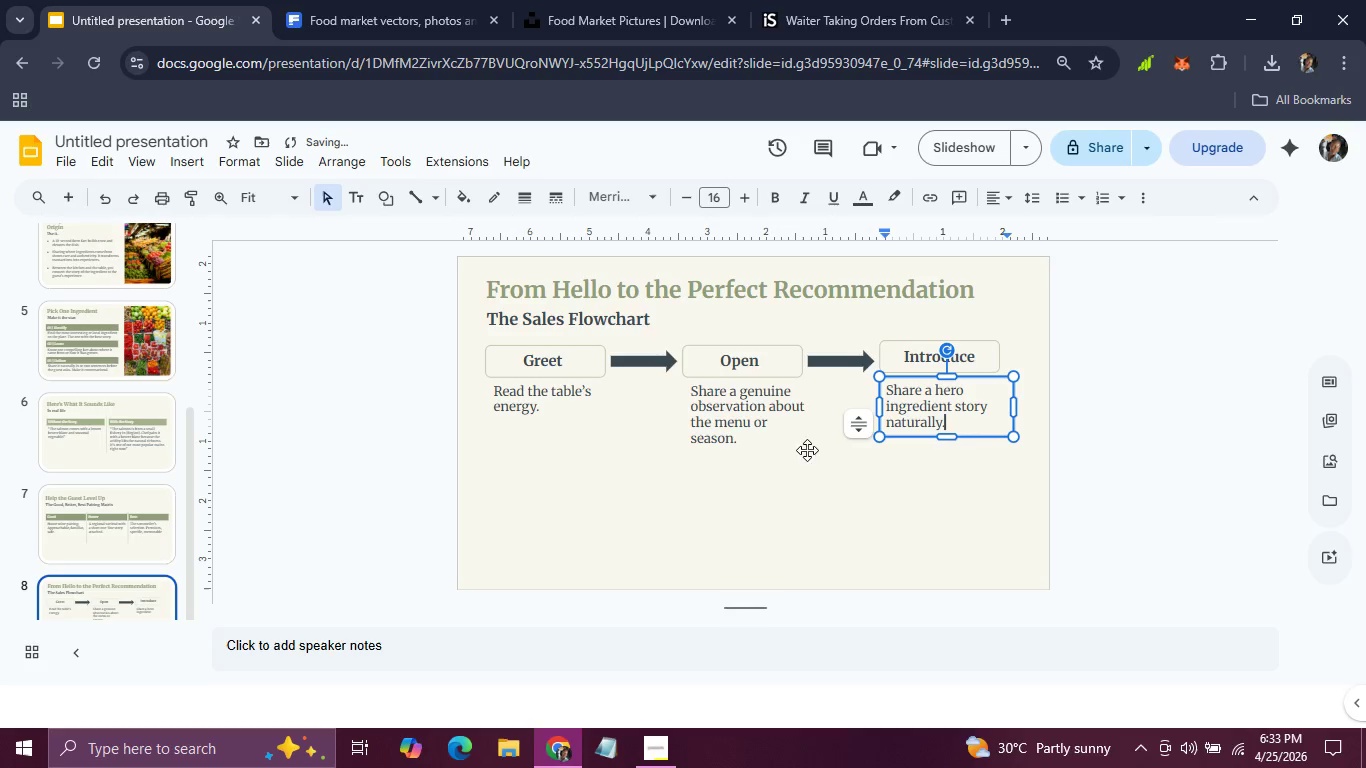 
left_click([784, 474])
 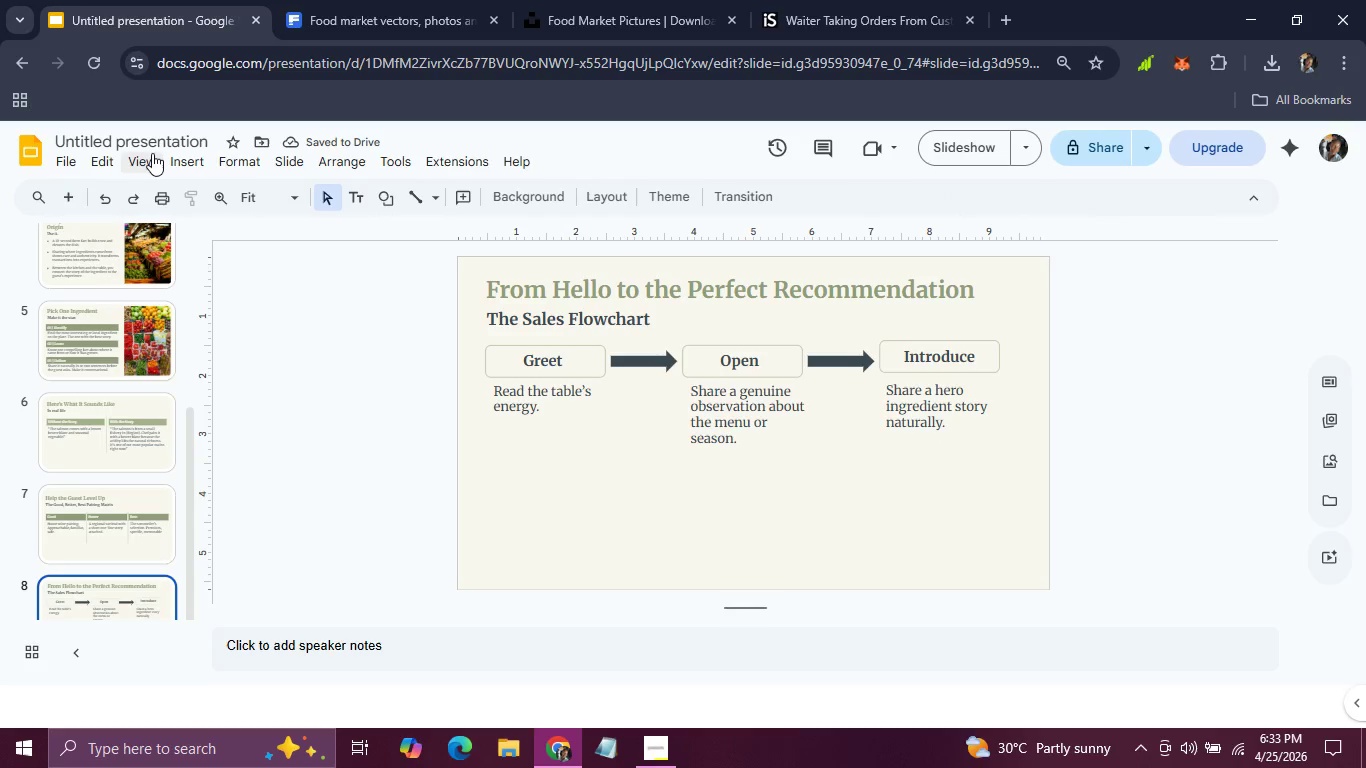 
left_click([172, 156])
 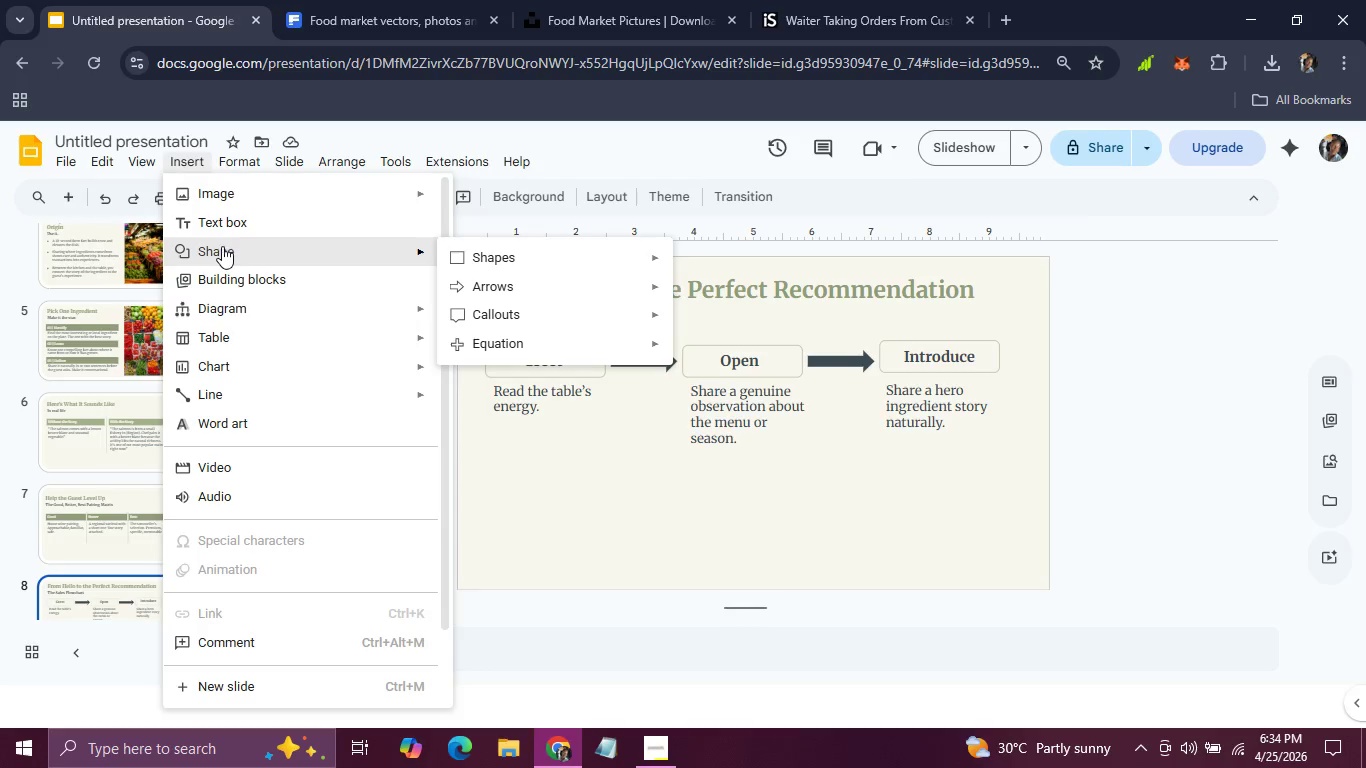 
mouse_move([528, 283])
 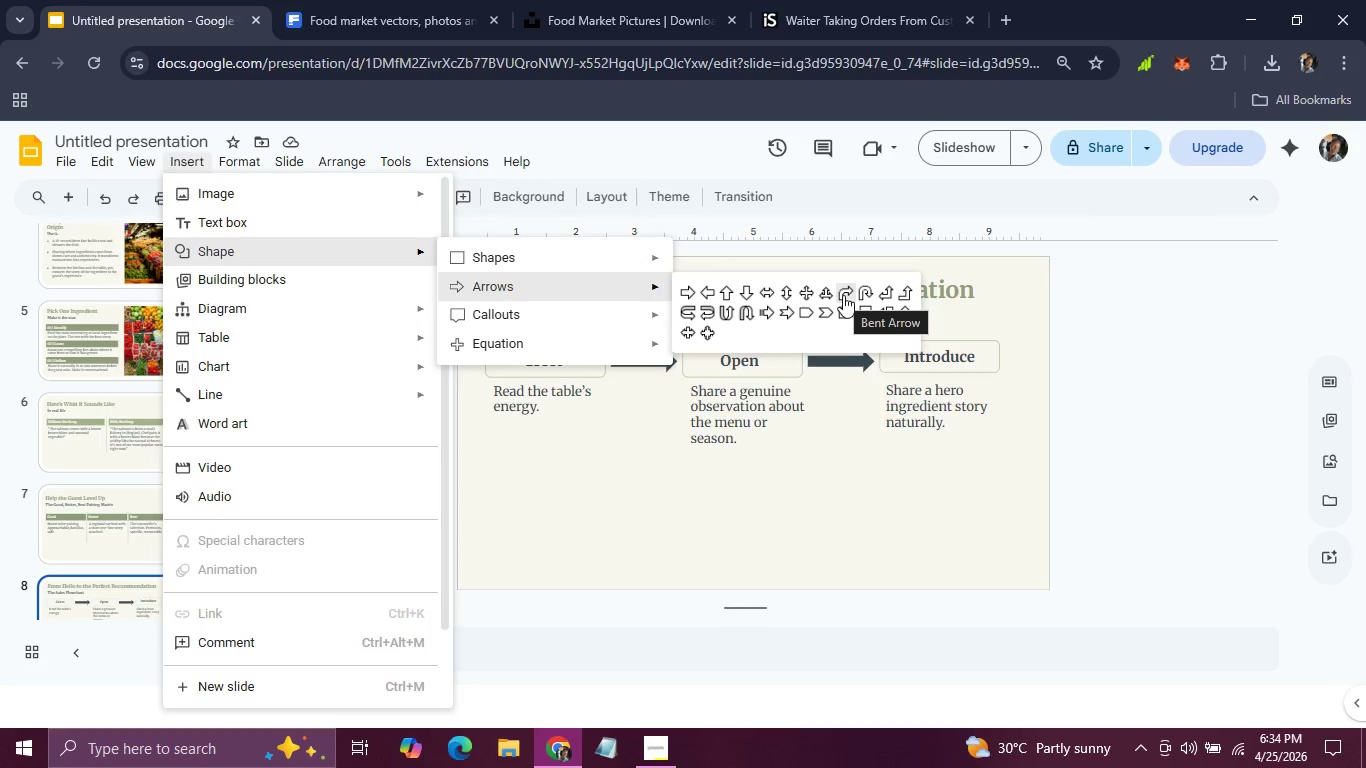 
left_click([843, 295])
 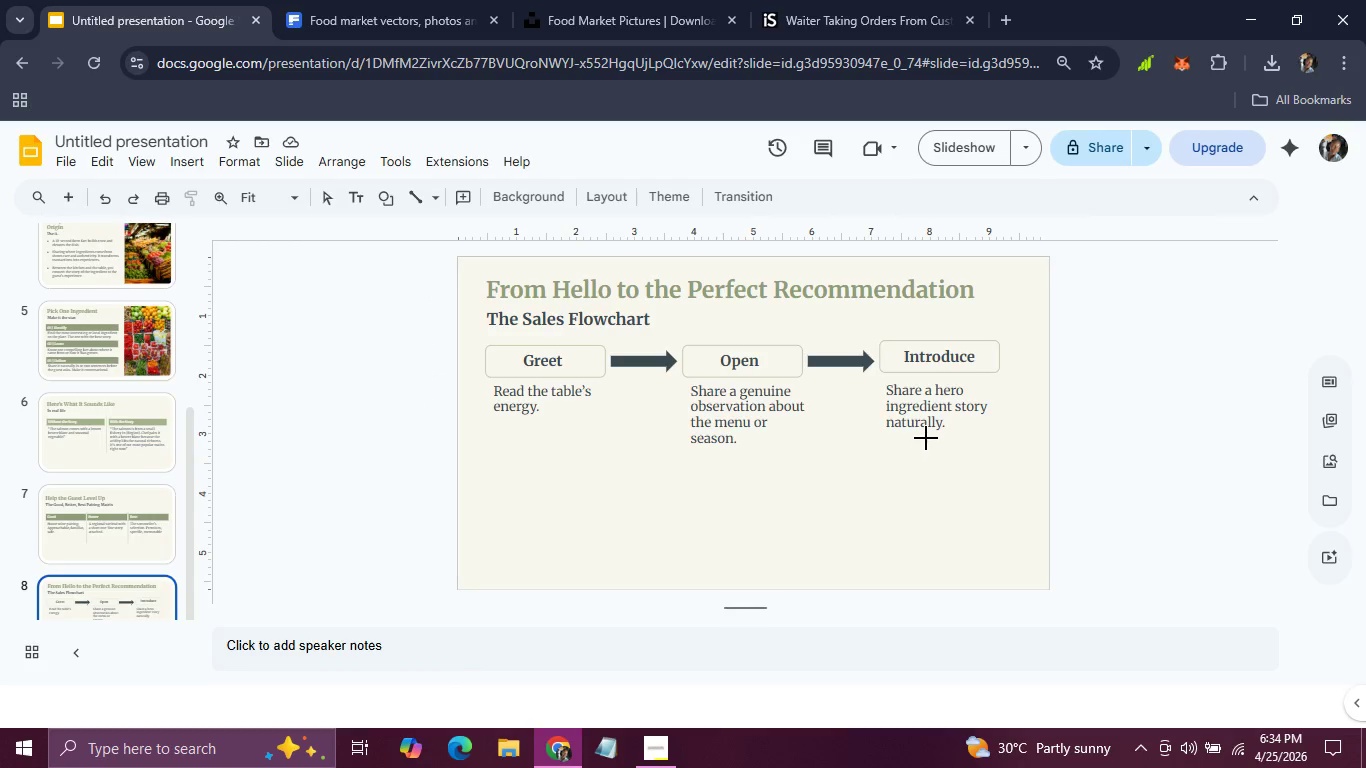 
left_click_drag(start_coordinate=[926, 438], to_coordinate=[874, 504])
 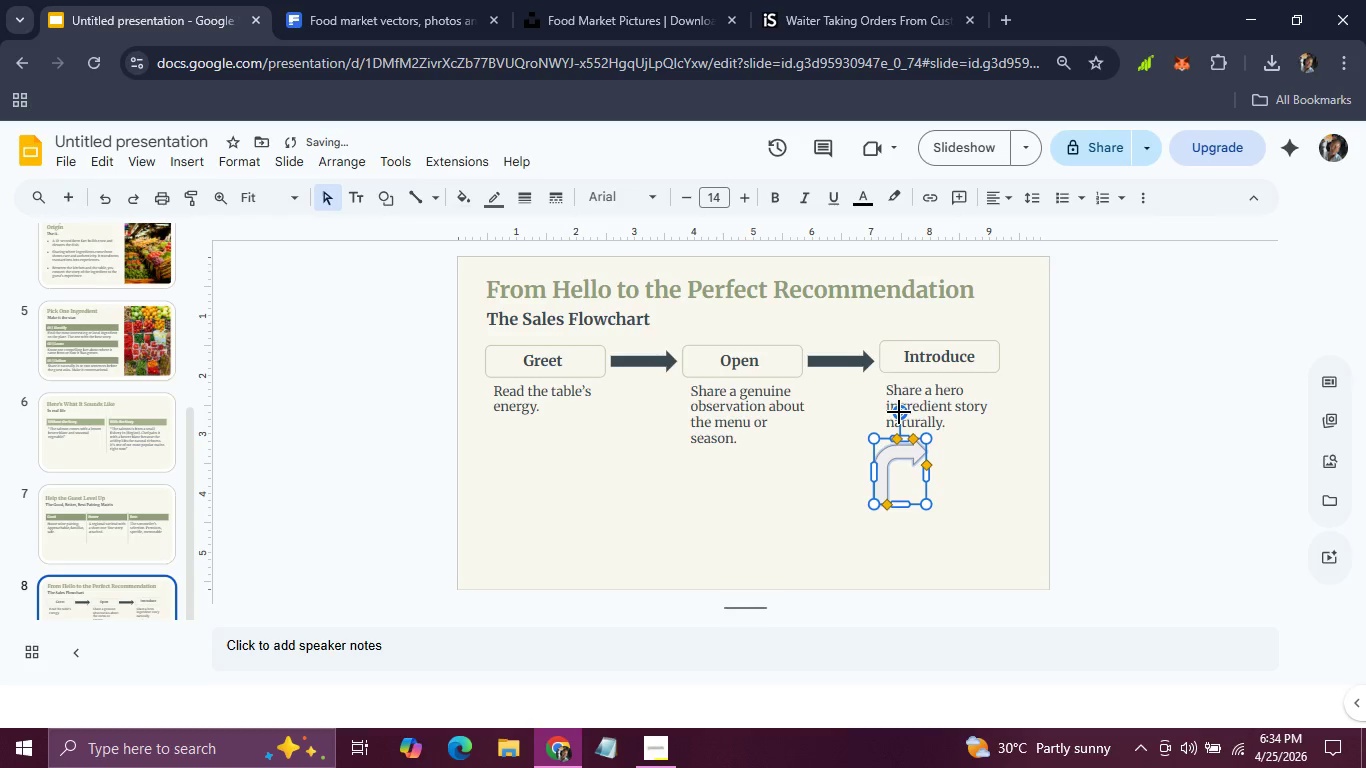 
left_click_drag(start_coordinate=[899, 412], to_coordinate=[900, 495])
 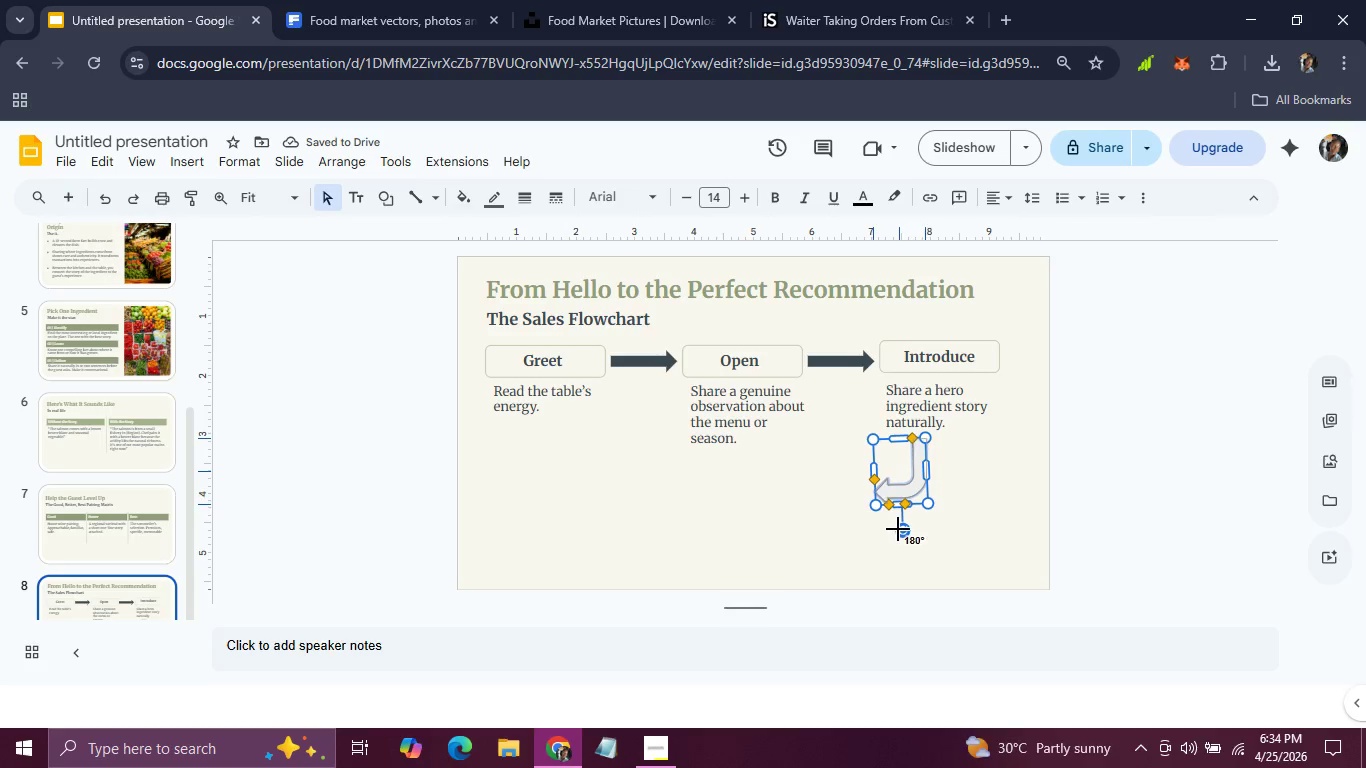 
wait(6.52)
 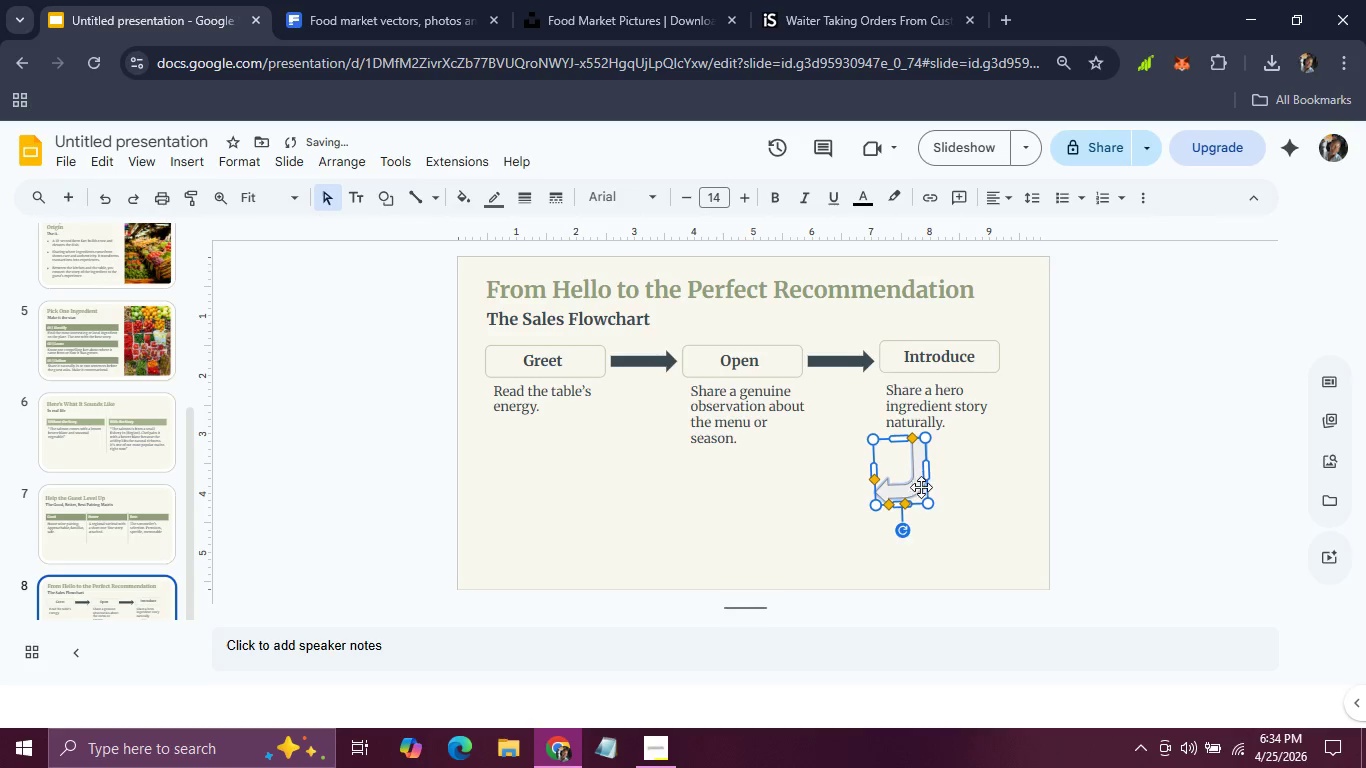 
left_click_drag(start_coordinate=[910, 492], to_coordinate=[942, 491])
 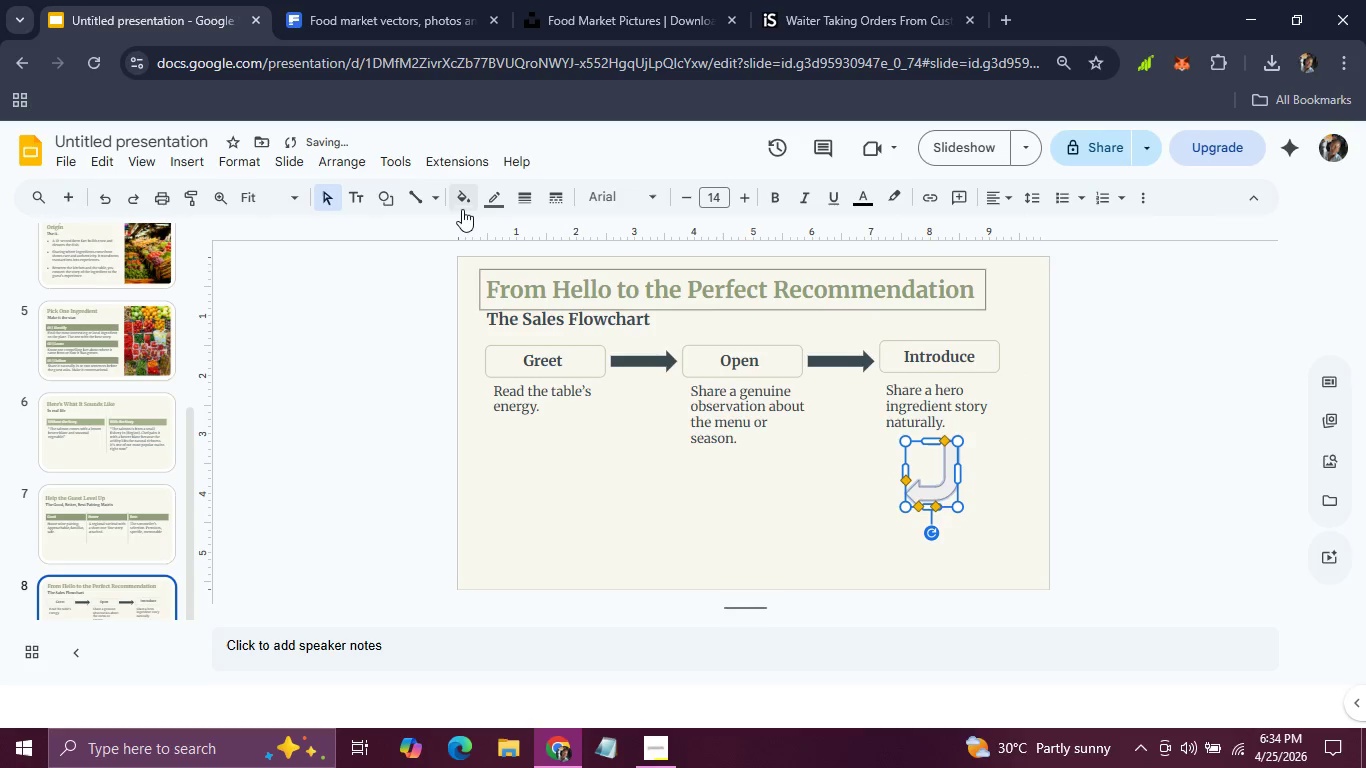 
left_click([490, 209])
 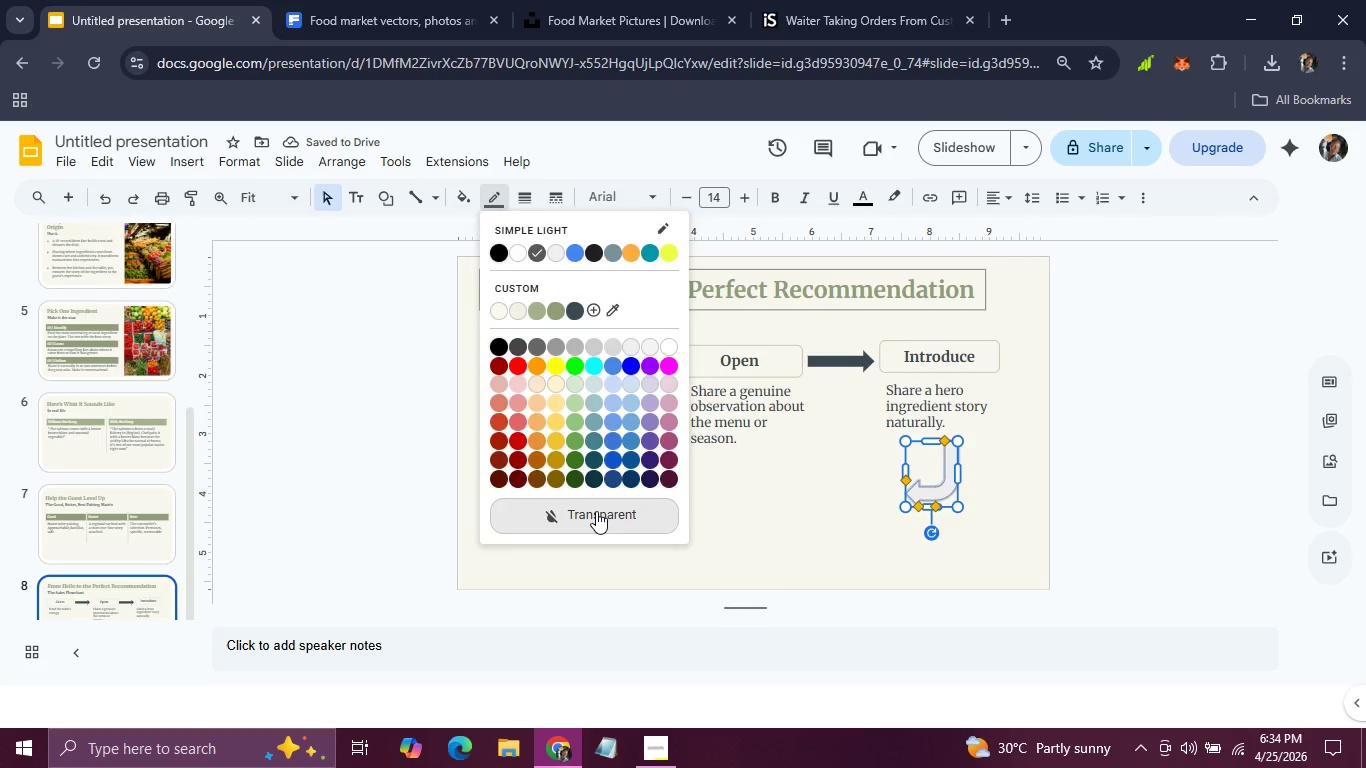 
left_click([596, 511])
 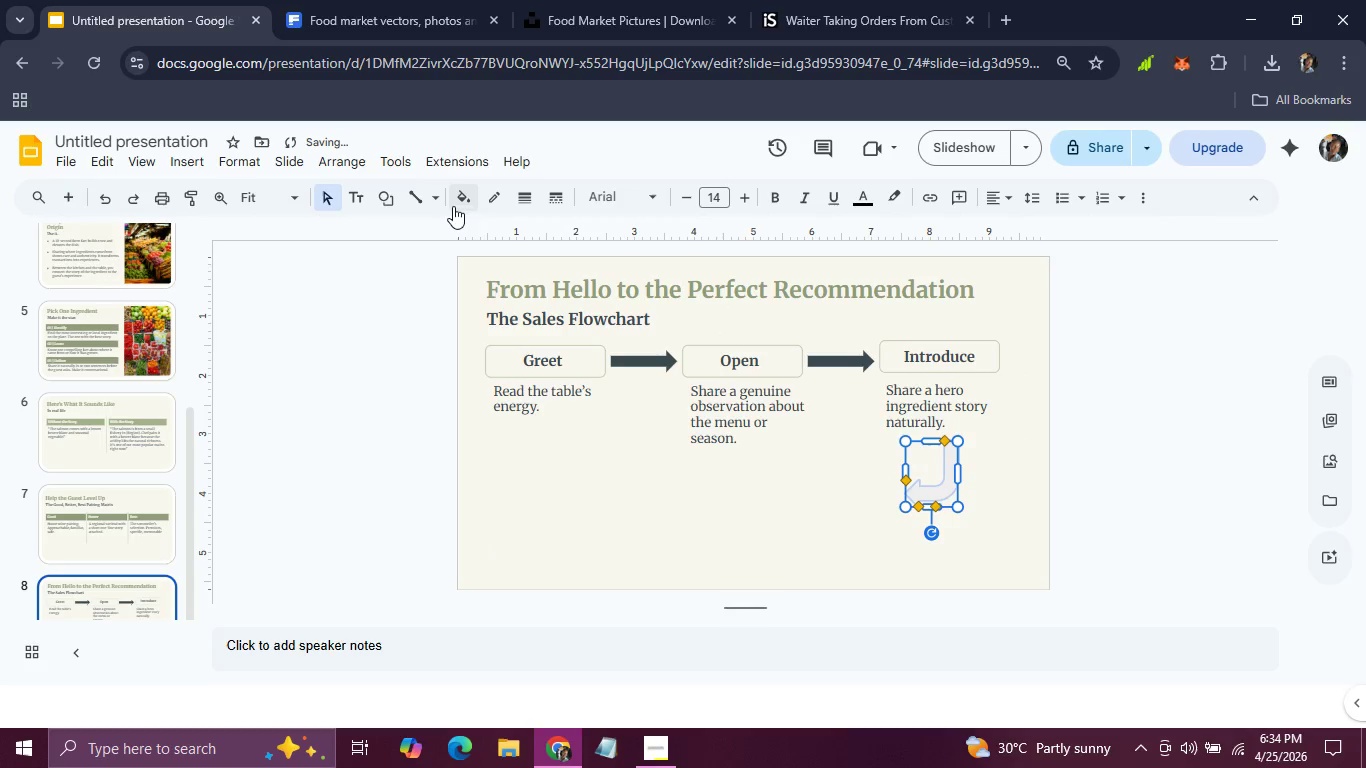 
left_click([453, 206])
 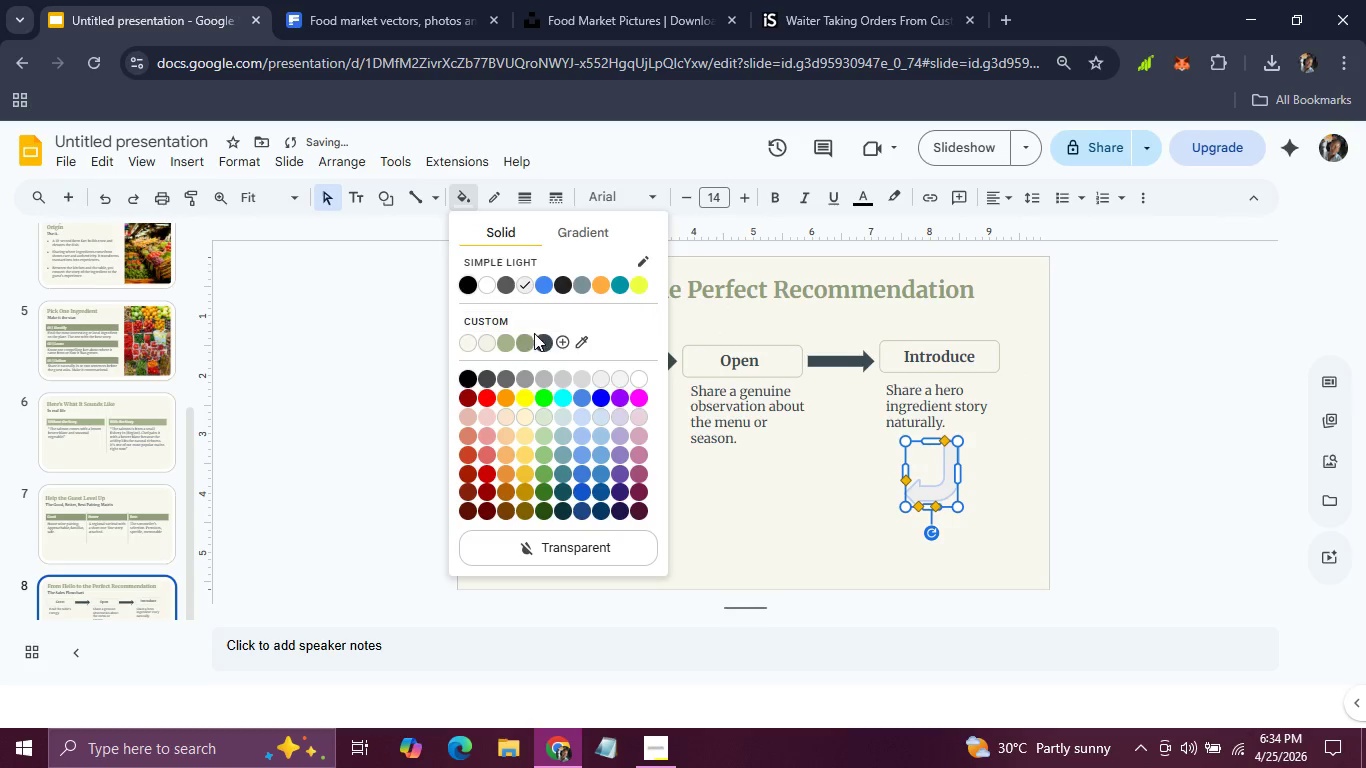 
left_click([539, 338])
 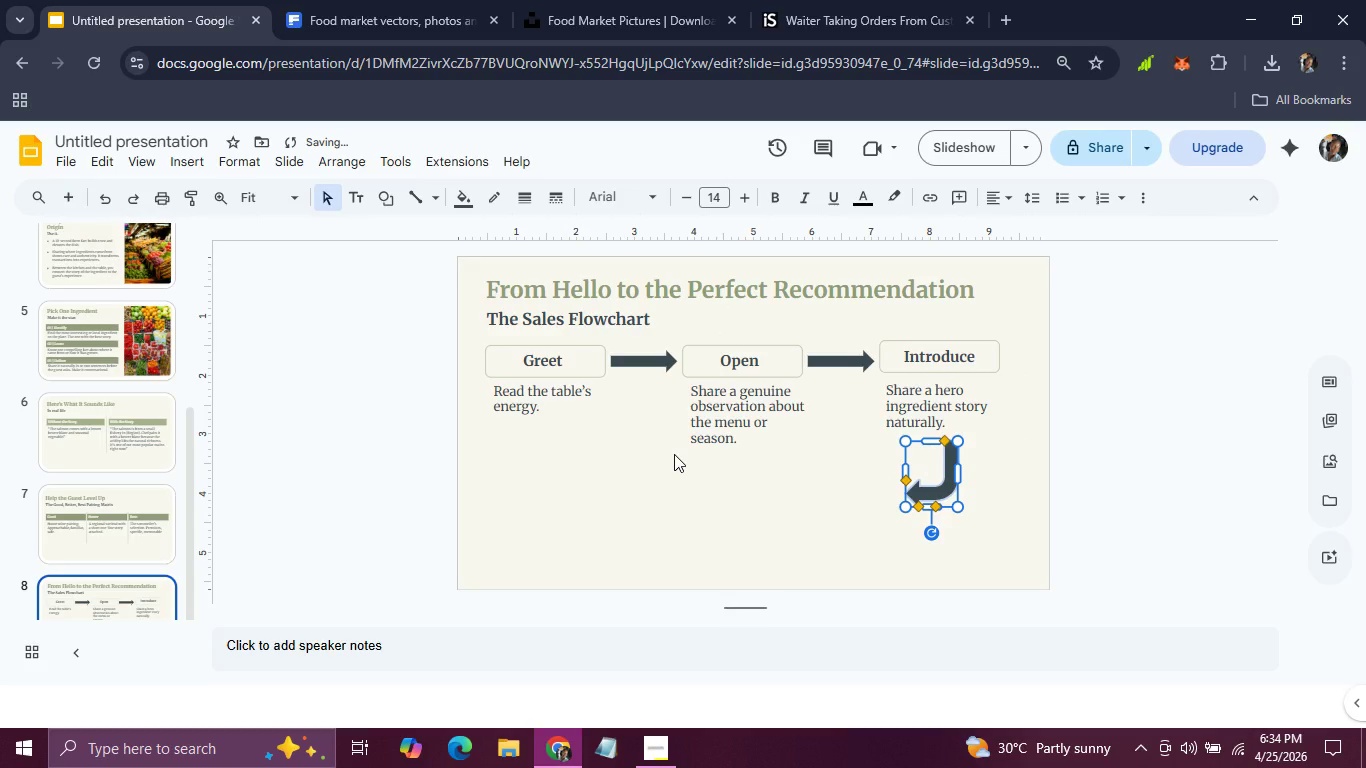 
left_click([674, 454])
 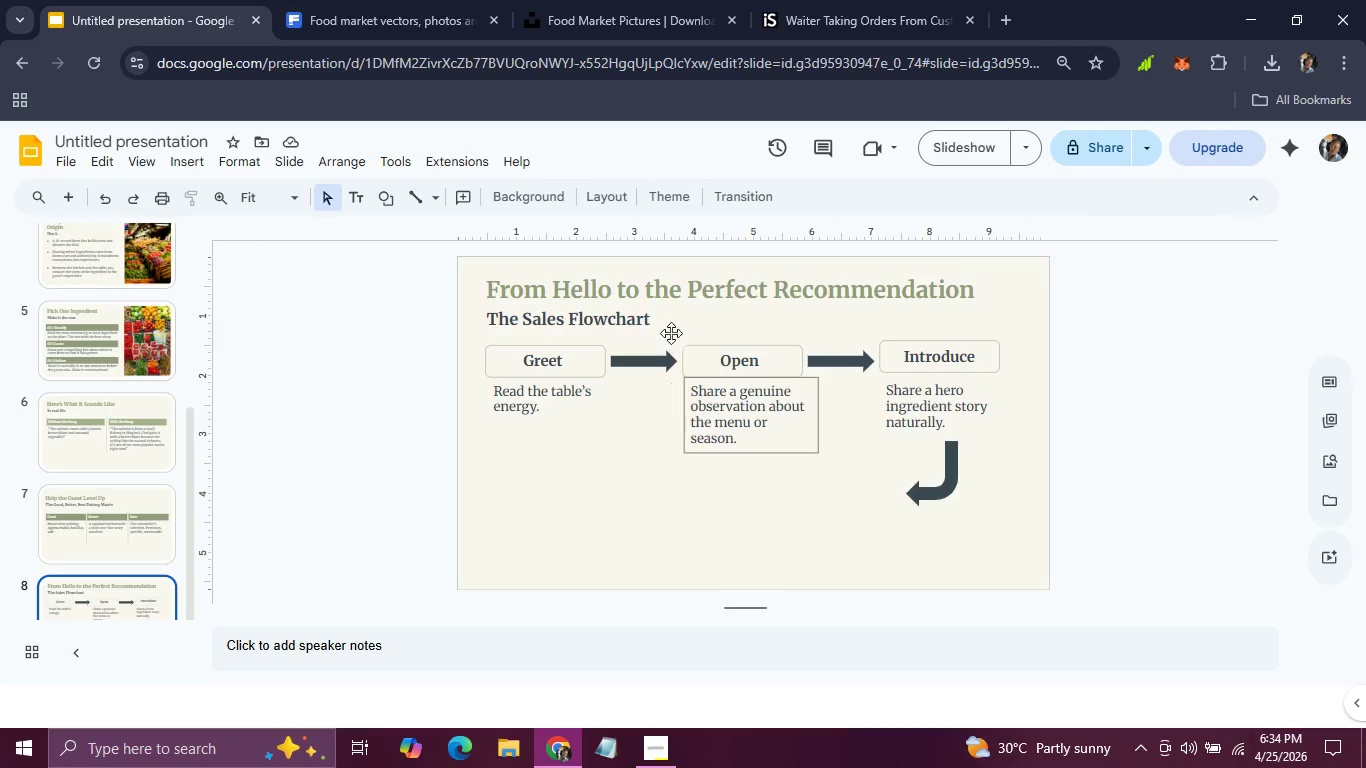 
left_click([687, 351])
 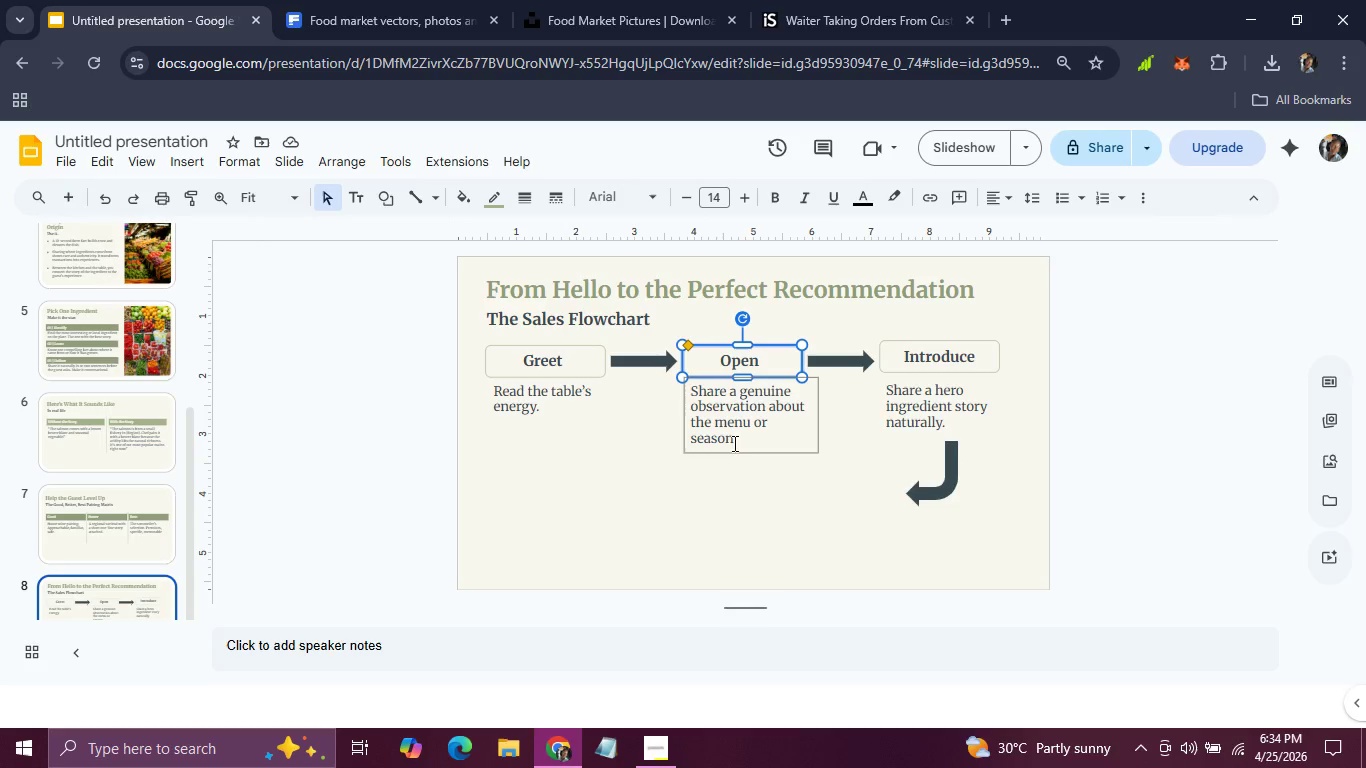 
hold_key(key=ShiftLeft, duration=0.62)
left_click([732, 441])
 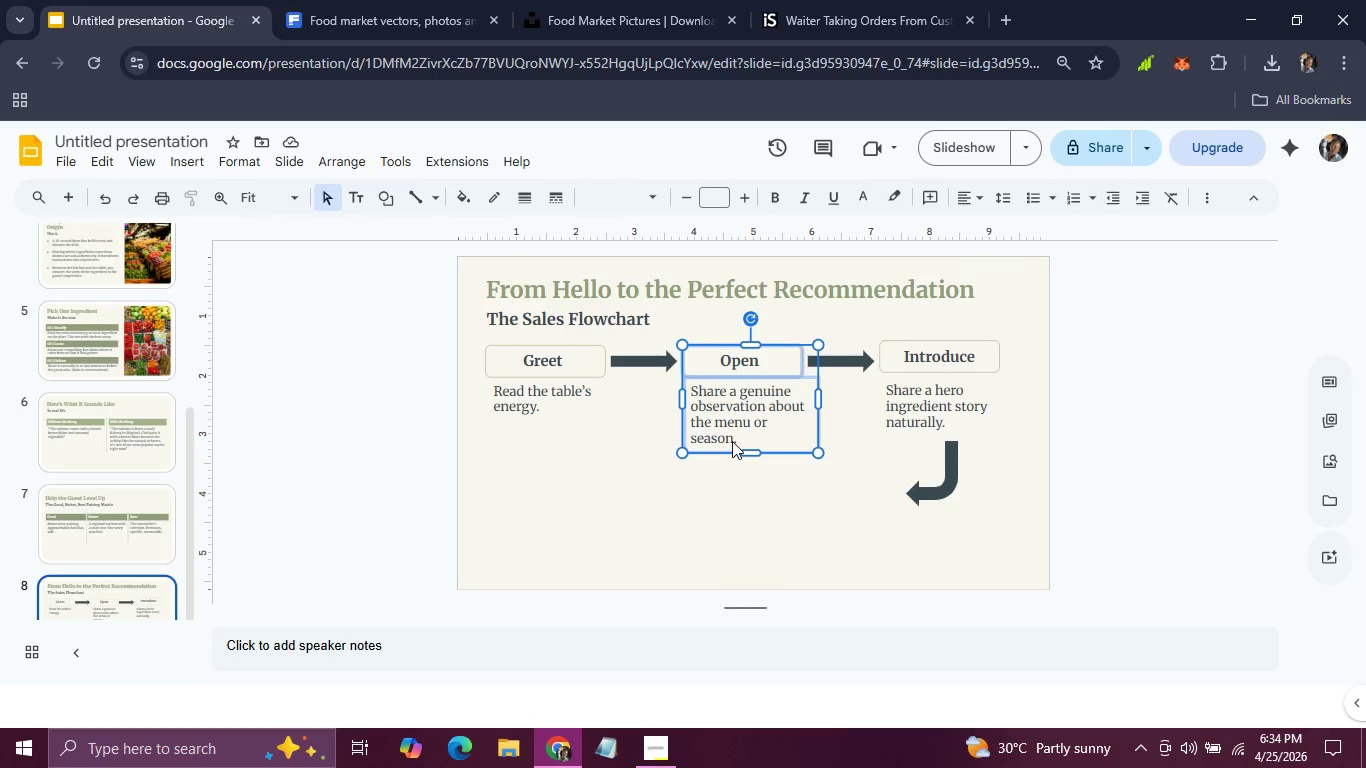 
key(Control+D)
 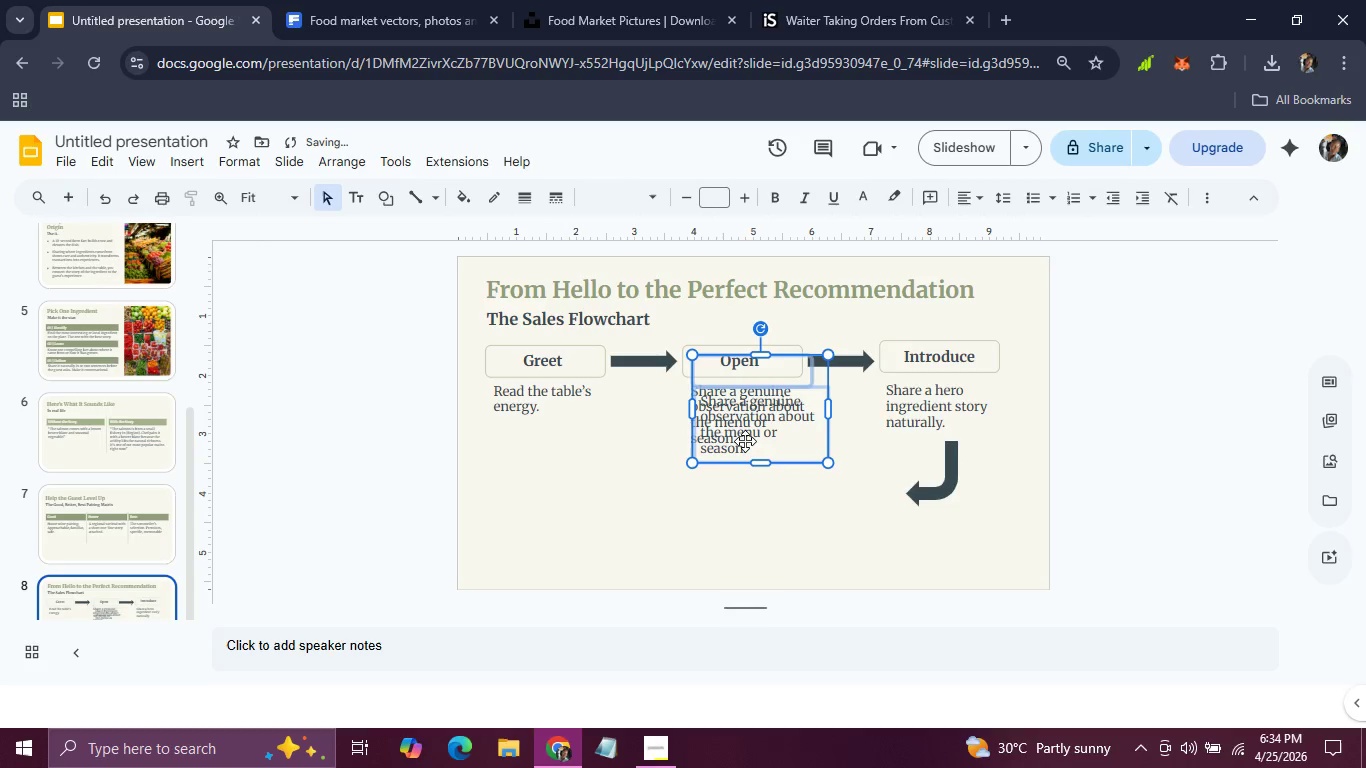 
left_click_drag(start_coordinate=[746, 440], to_coordinate=[812, 546])
 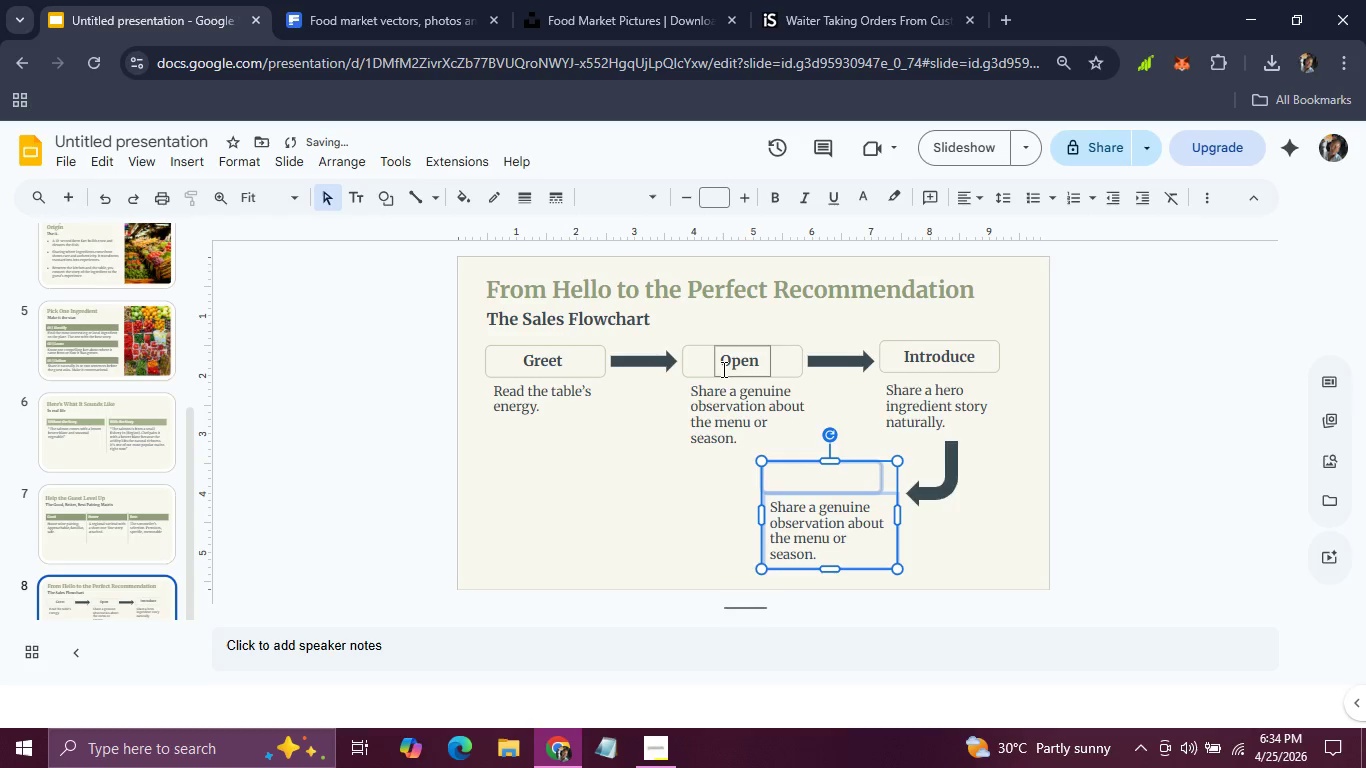 
left_click([722, 367])
 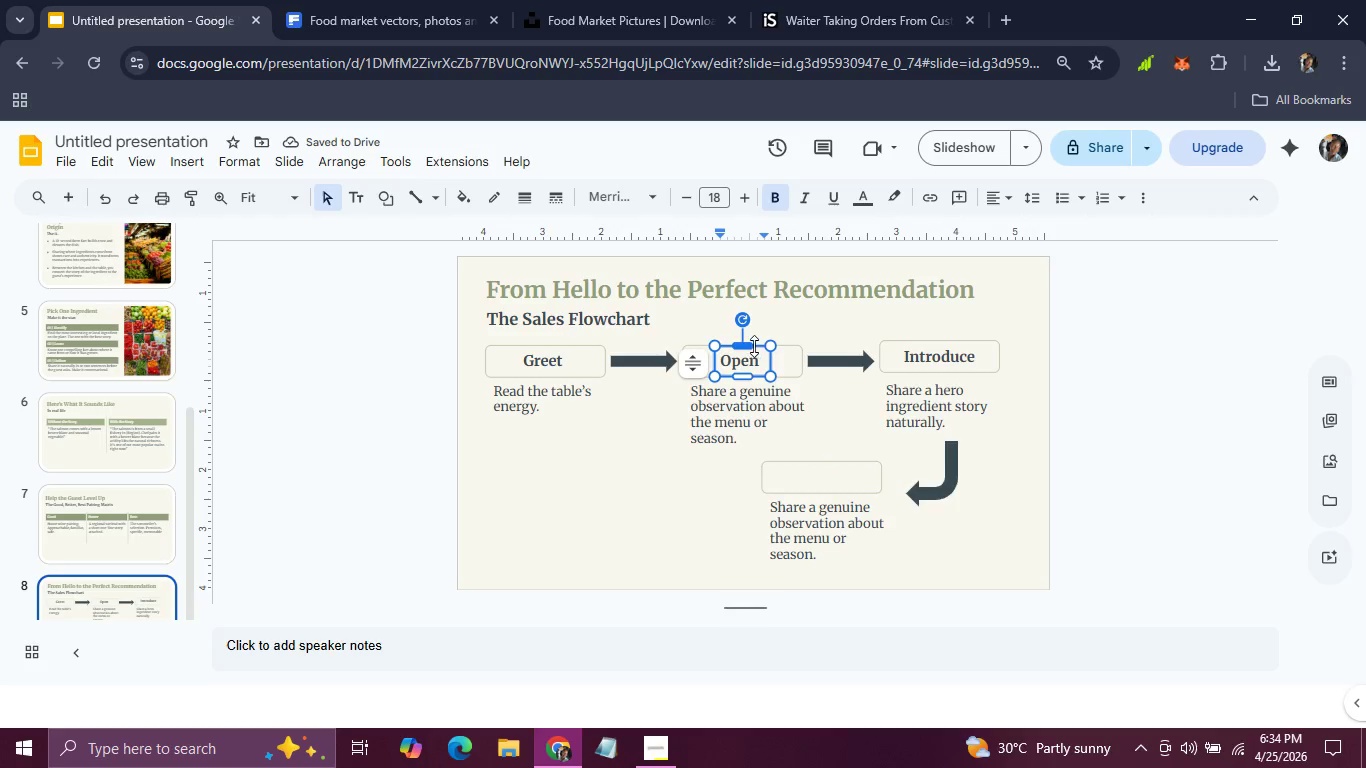 
left_click([758, 346])
 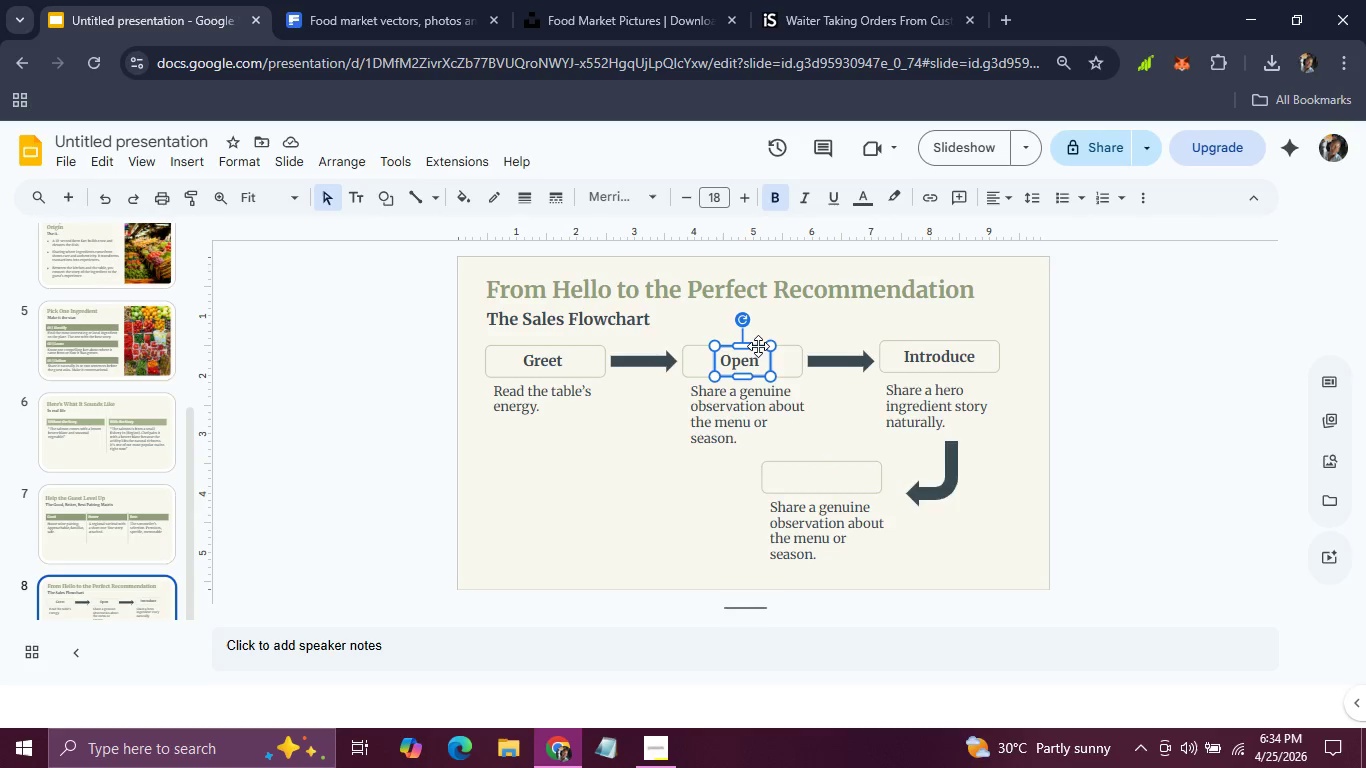 
key(Control+C)
 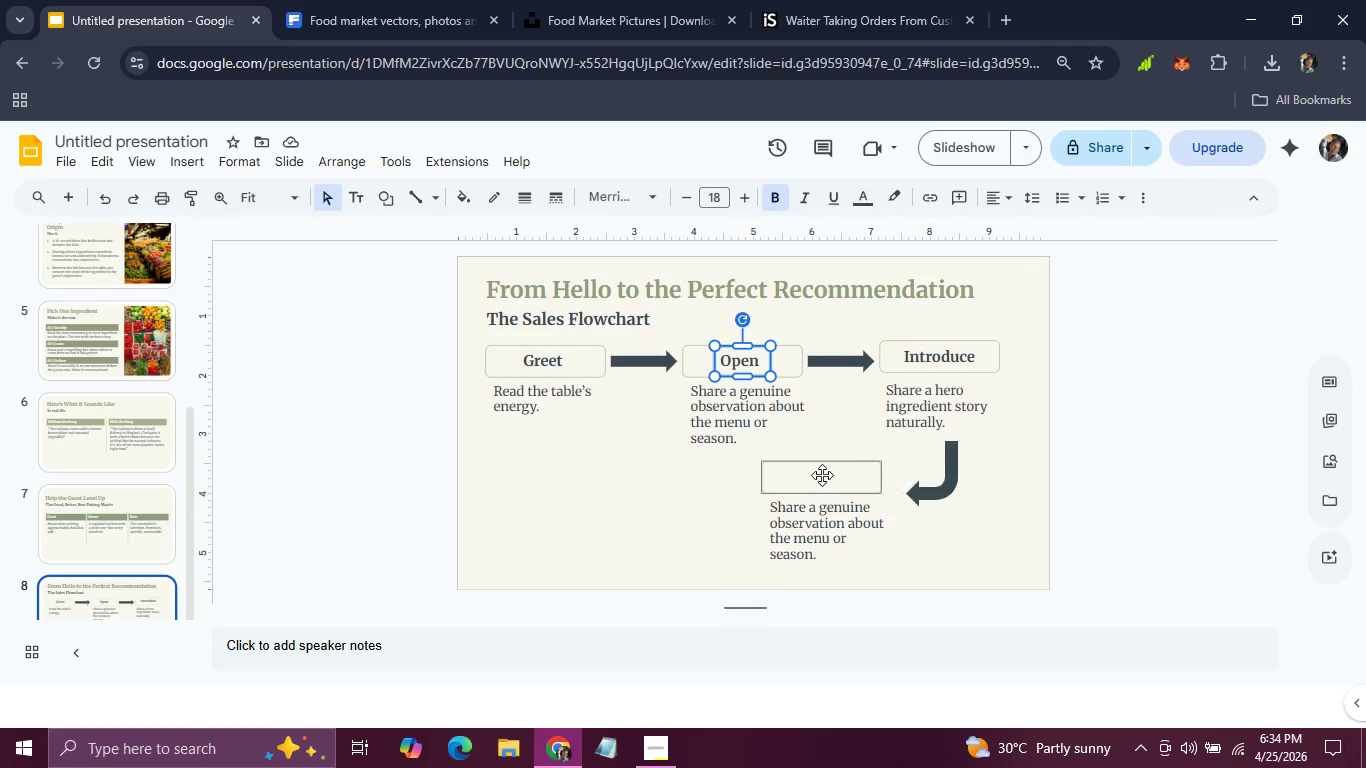 
left_click([822, 475])
 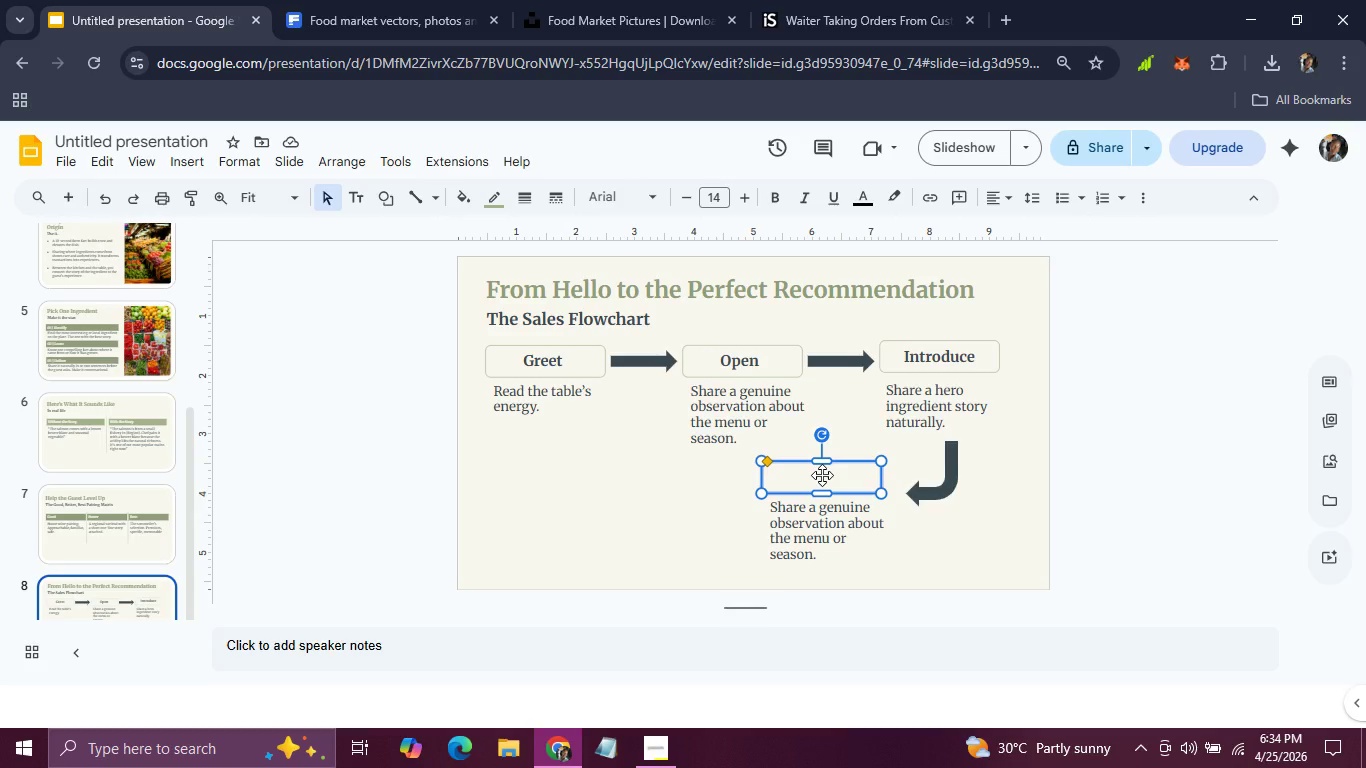 
key(Control+V)
 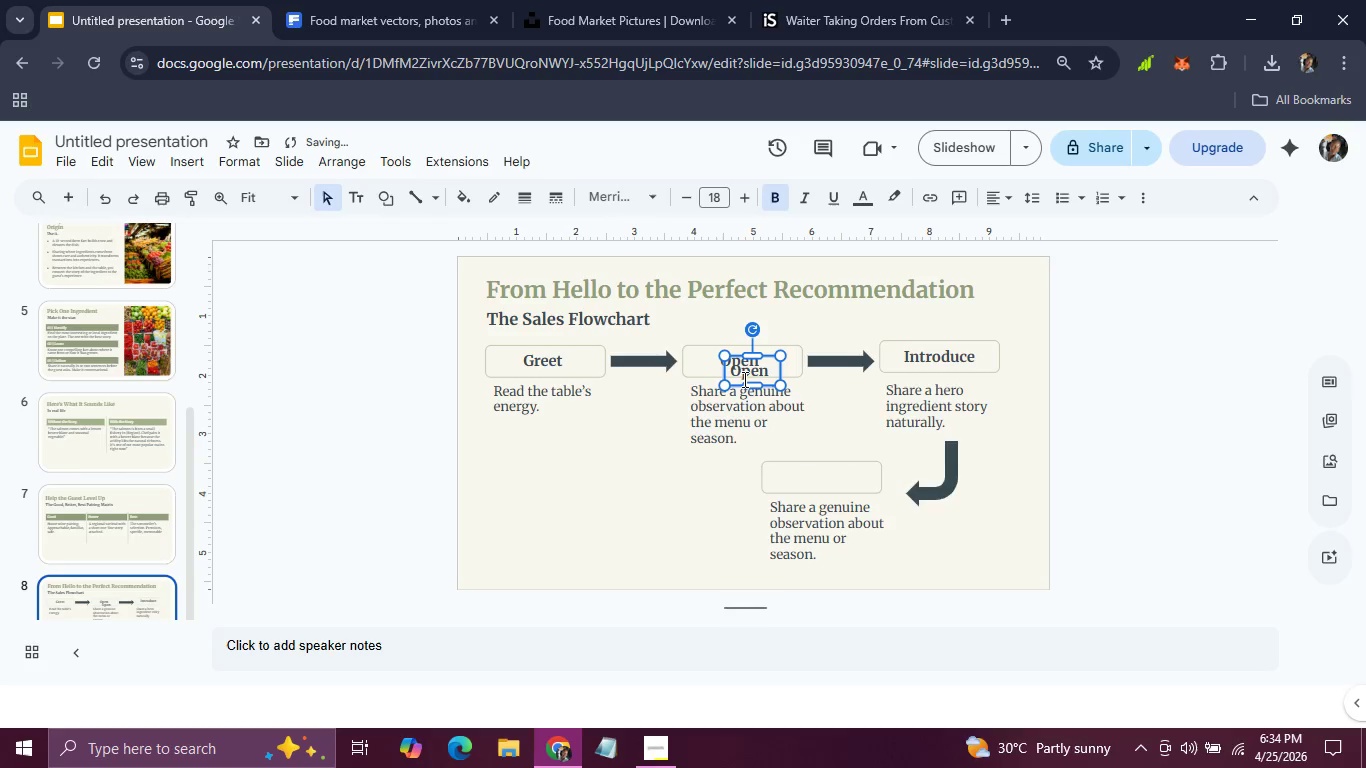 
left_click_drag(start_coordinate=[738, 381], to_coordinate=[802, 488])
 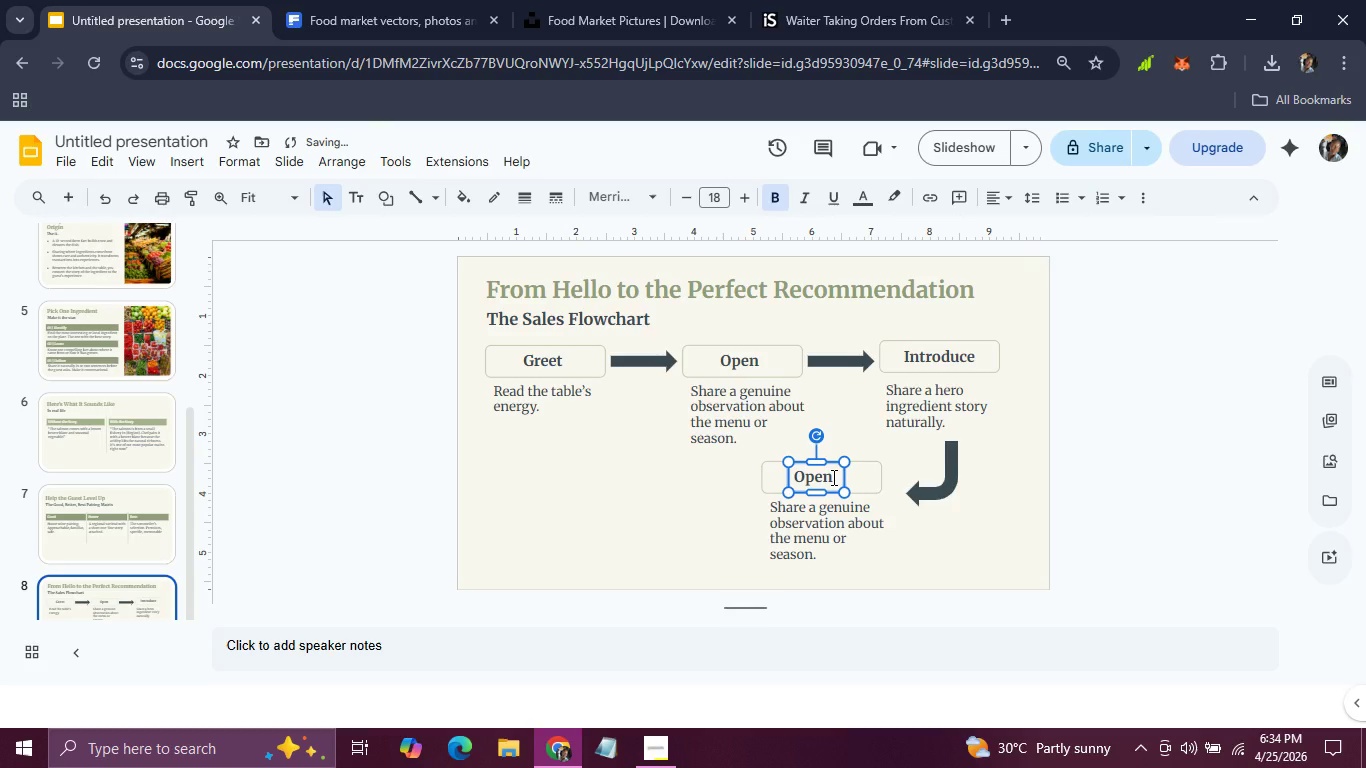 
left_click_drag(start_coordinate=[832, 477], to_coordinate=[790, 476])
 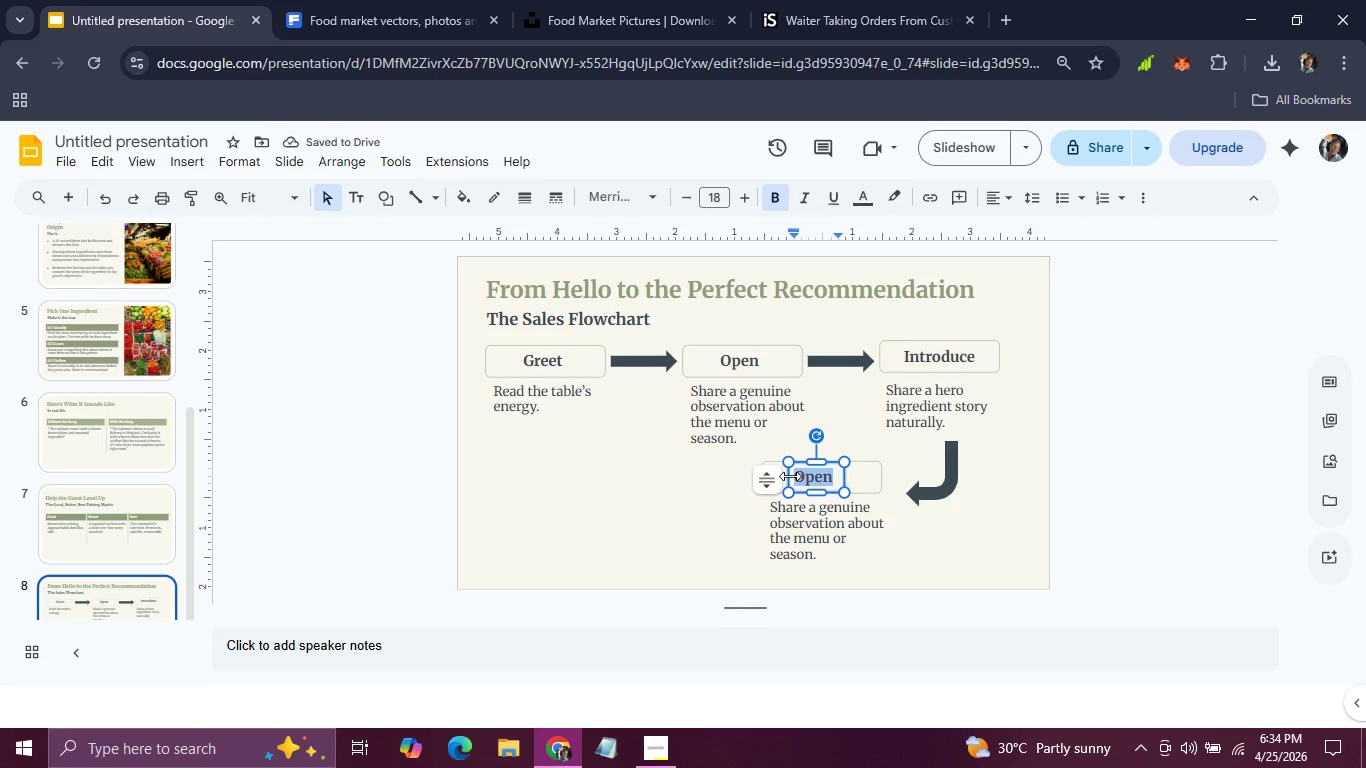 
type(Su)
key(Backspace)
type(uggest)
 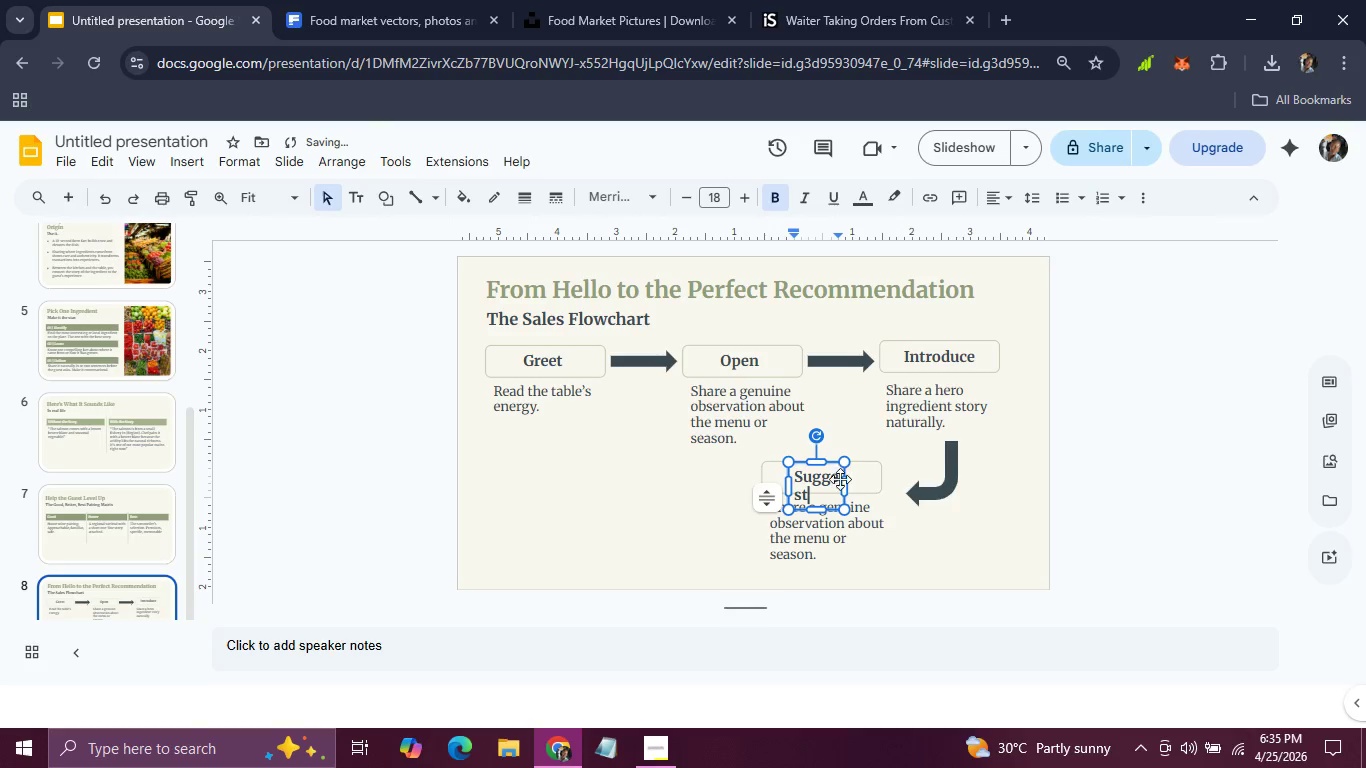 
left_click_drag(start_coordinate=[841, 482], to_coordinate=[856, 482])
 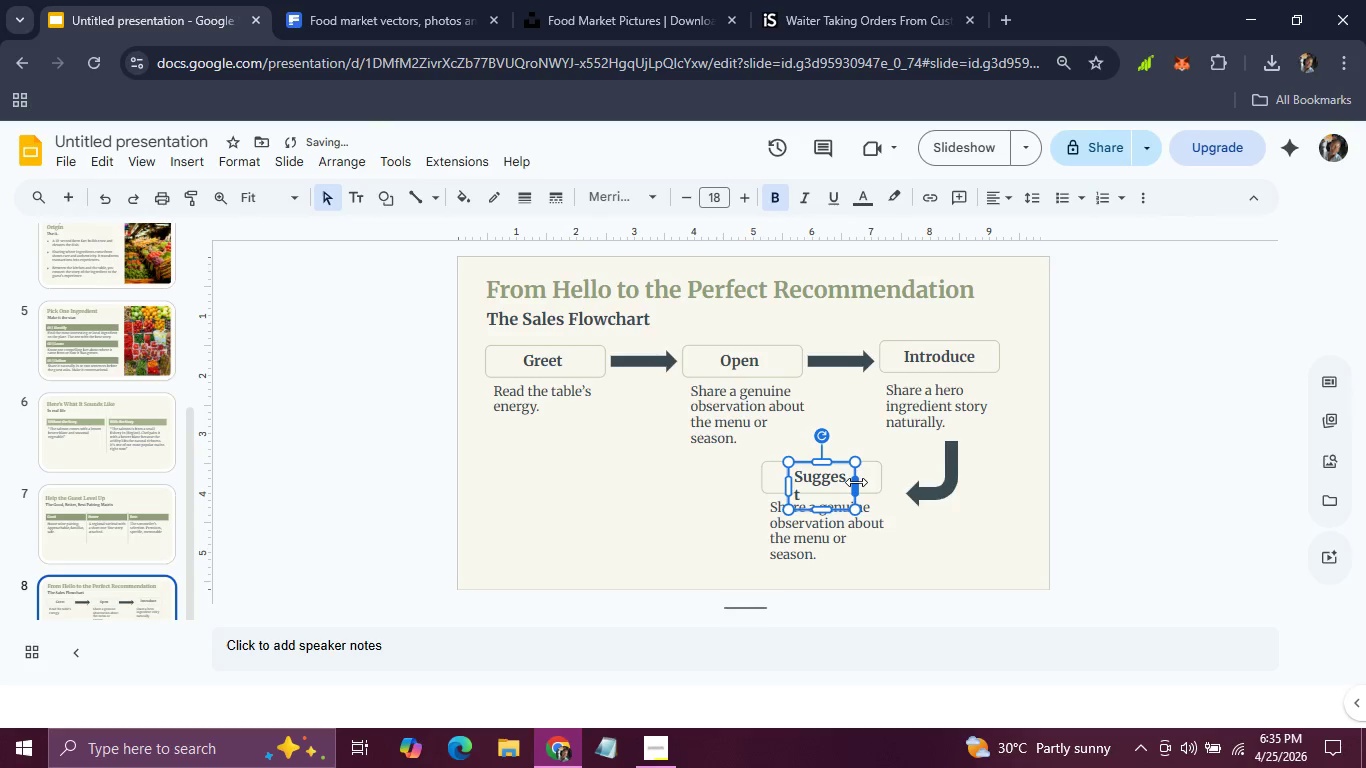 
left_click_drag(start_coordinate=[856, 482], to_coordinate=[868, 482])
 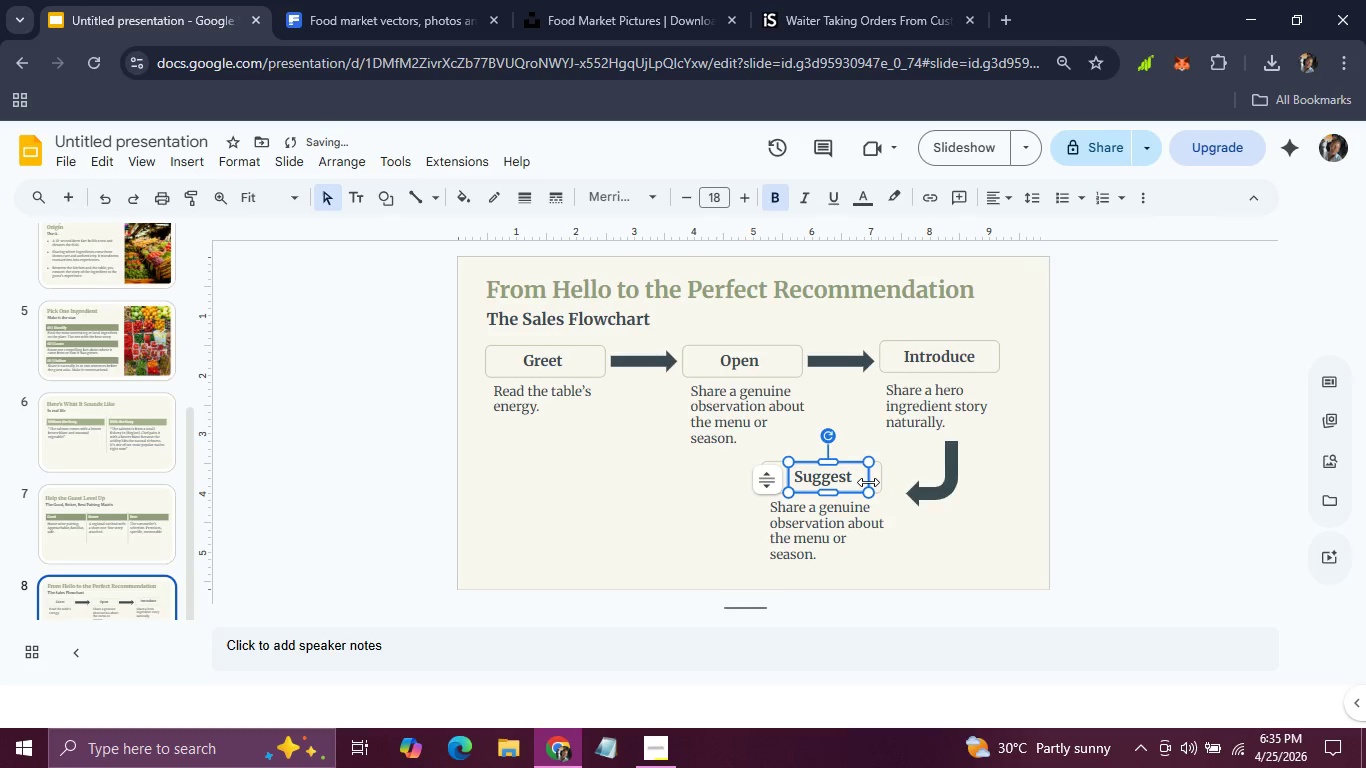 
hold_key(key=ArrowLeft, duration=0.66)
 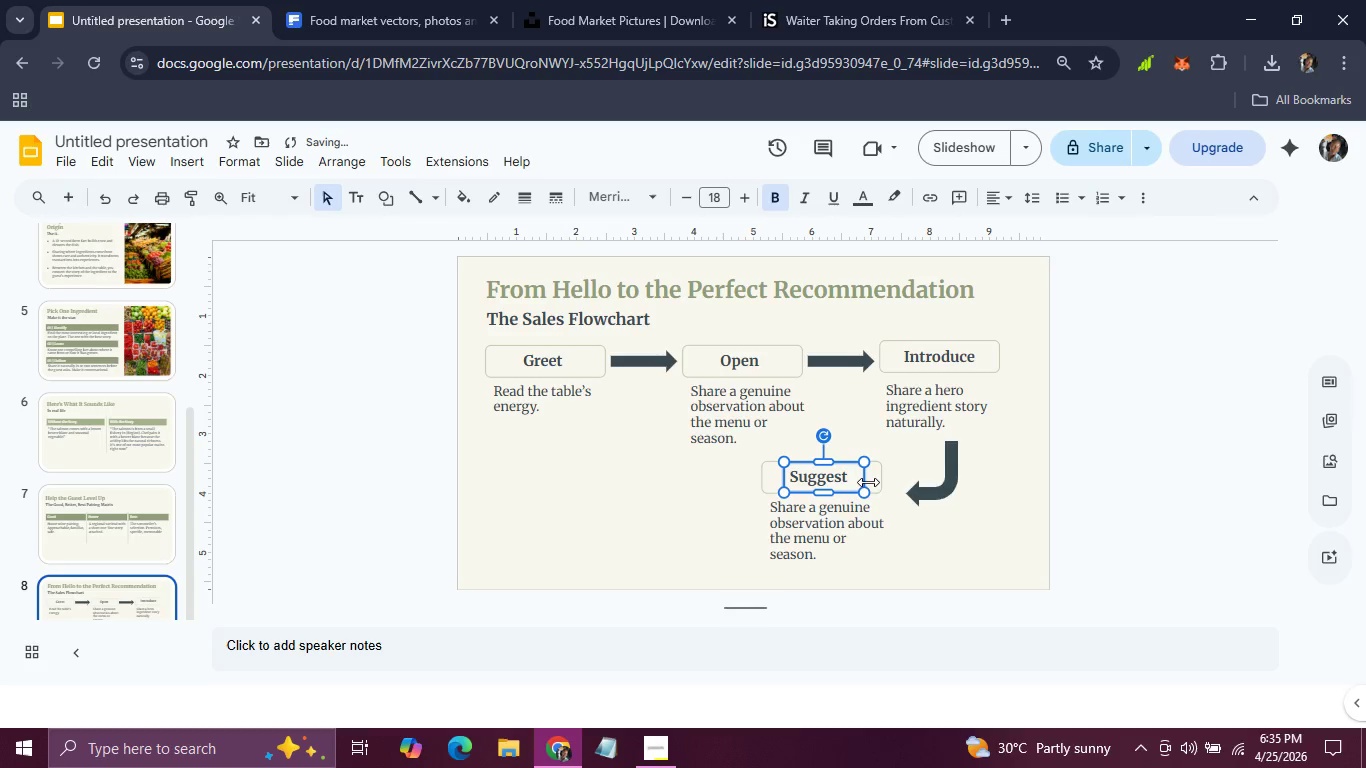 
key(ArrowLeft)
 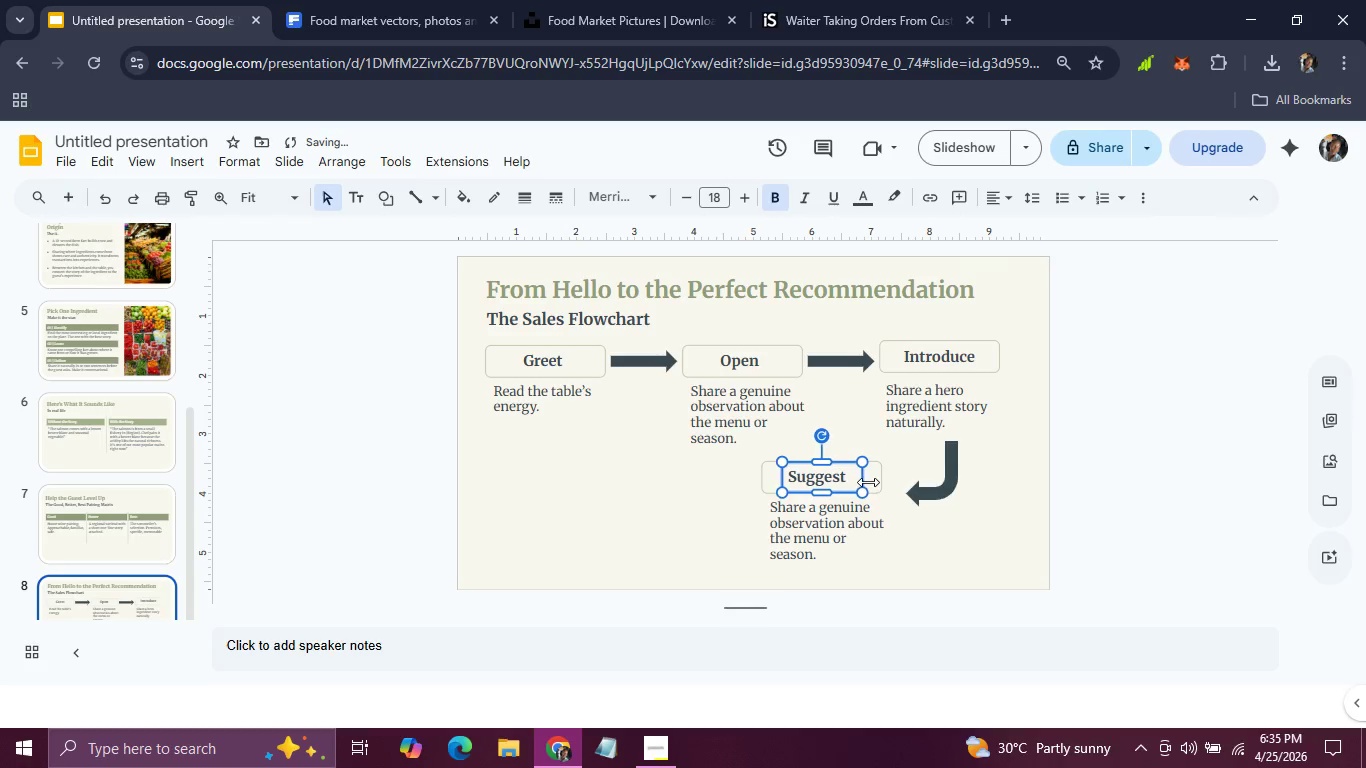 
key(ArrowLeft)
 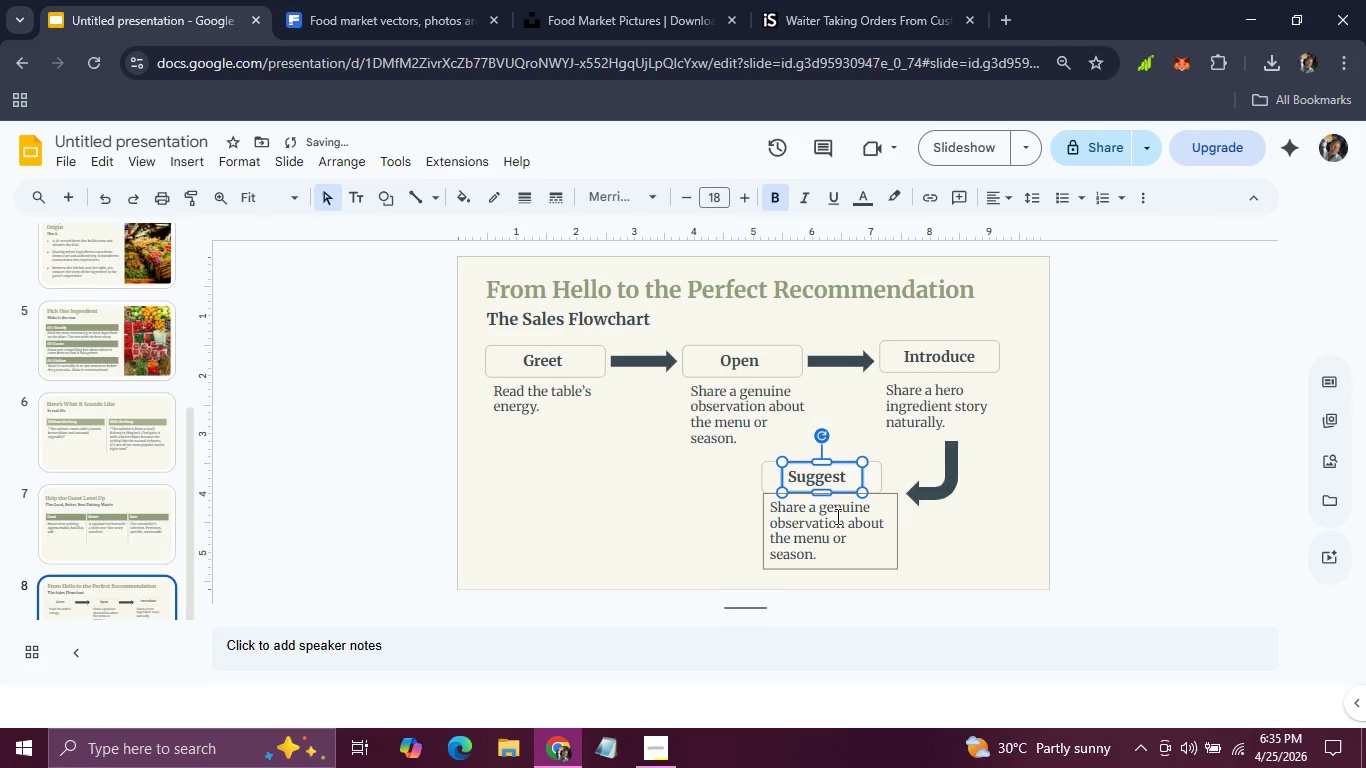 
left_click([826, 527])
 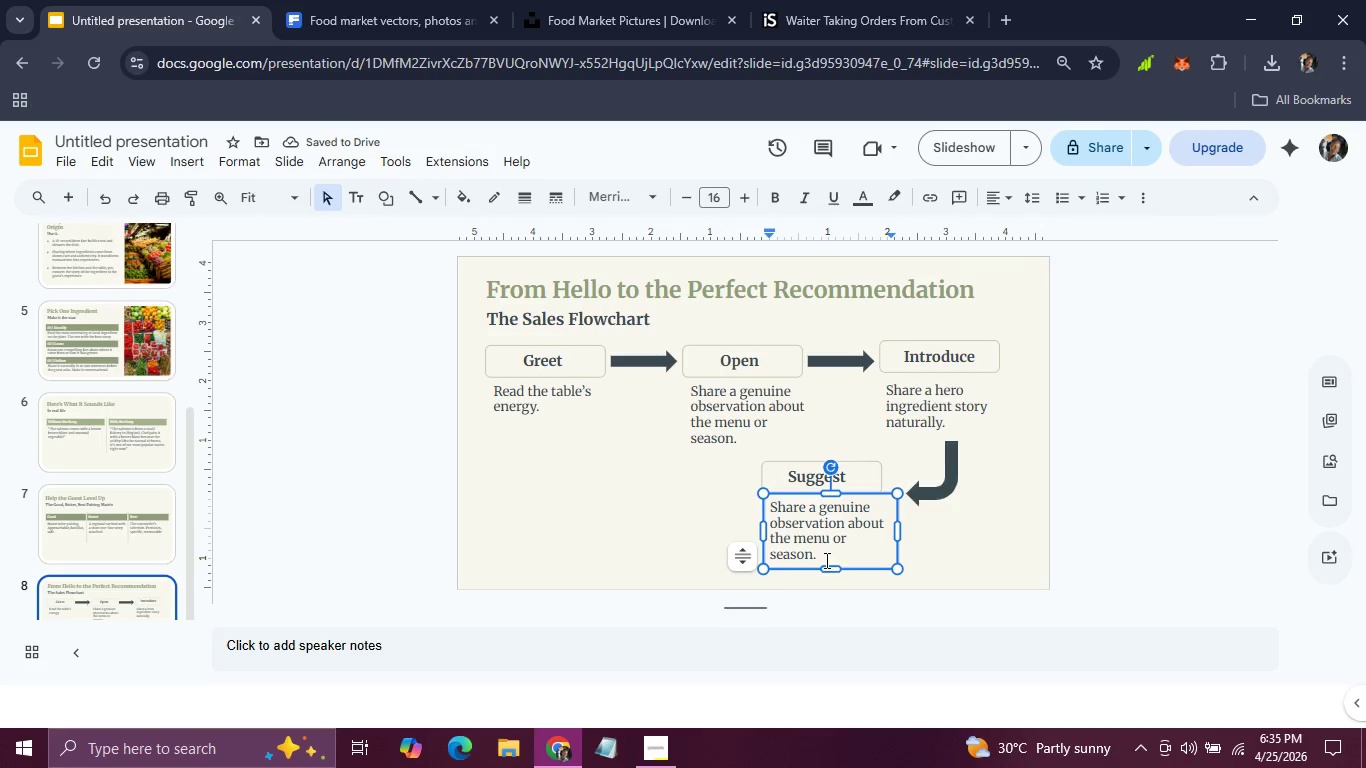 
left_click_drag(start_coordinate=[822, 557], to_coordinate=[772, 509])
 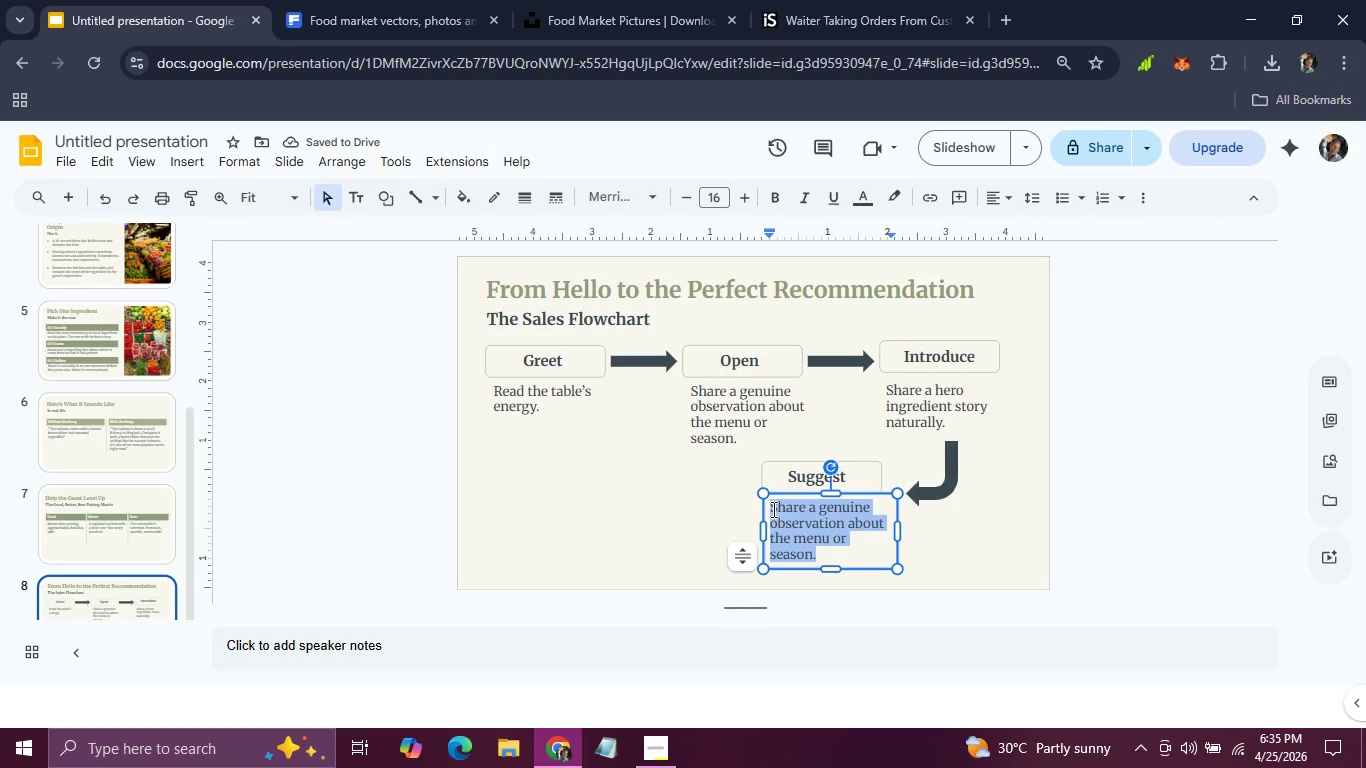 
type(Recommend a pairing with confidence.)
 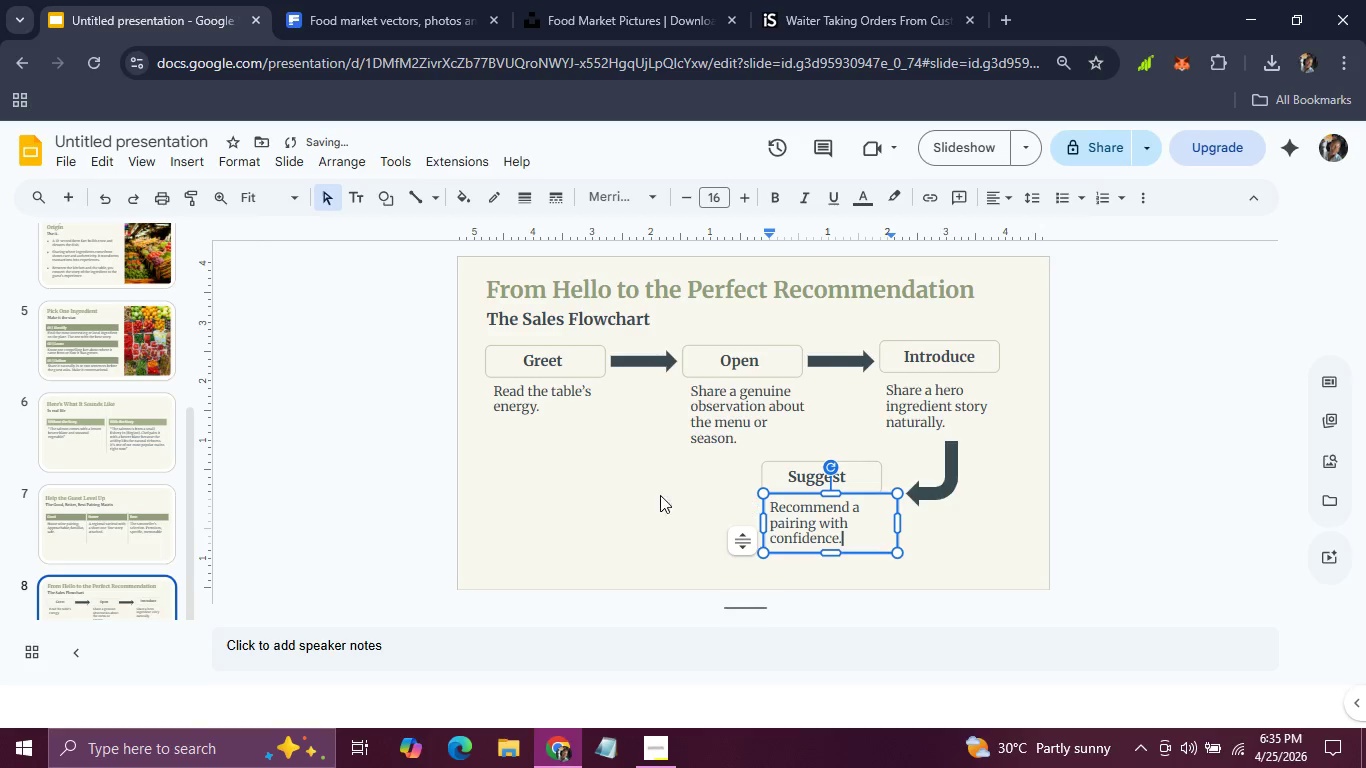 
left_click([614, 483])
 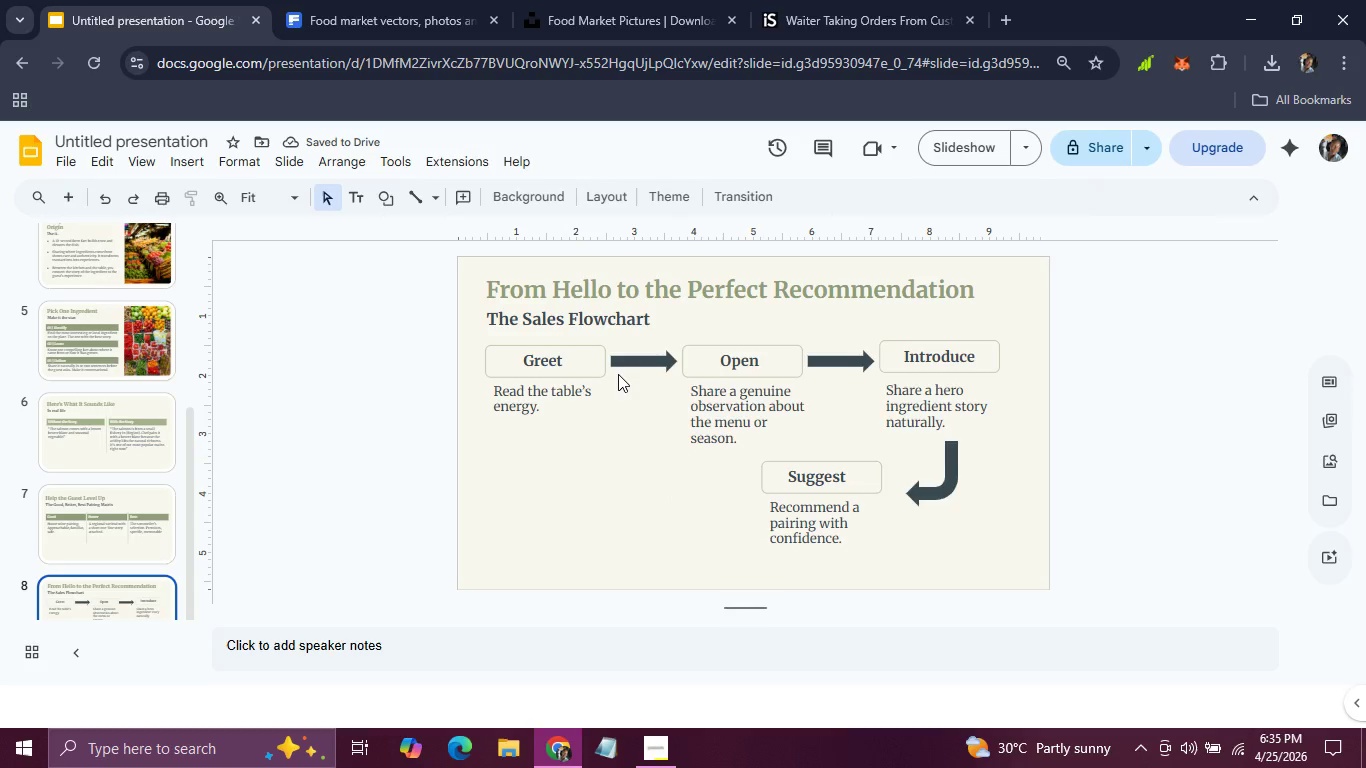 
left_click([620, 370])
 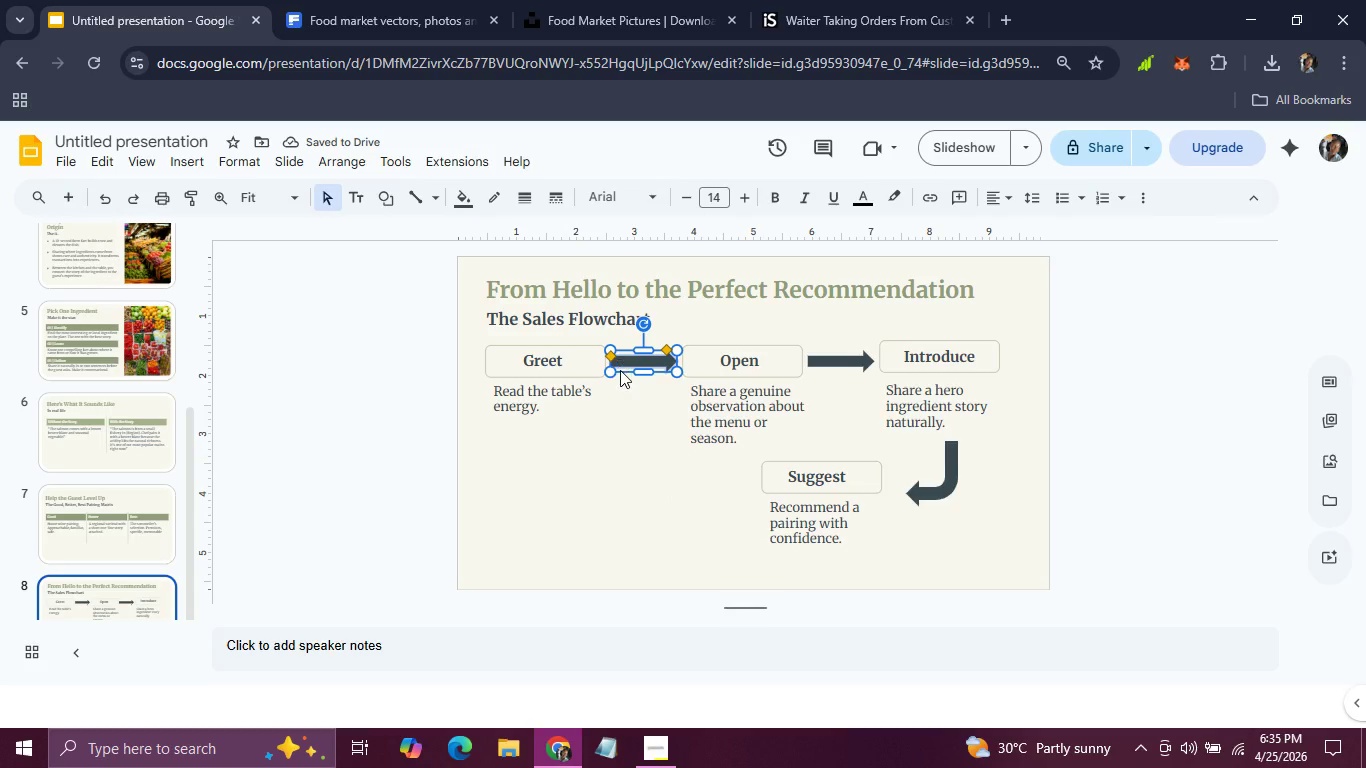 
key(Control+D)
 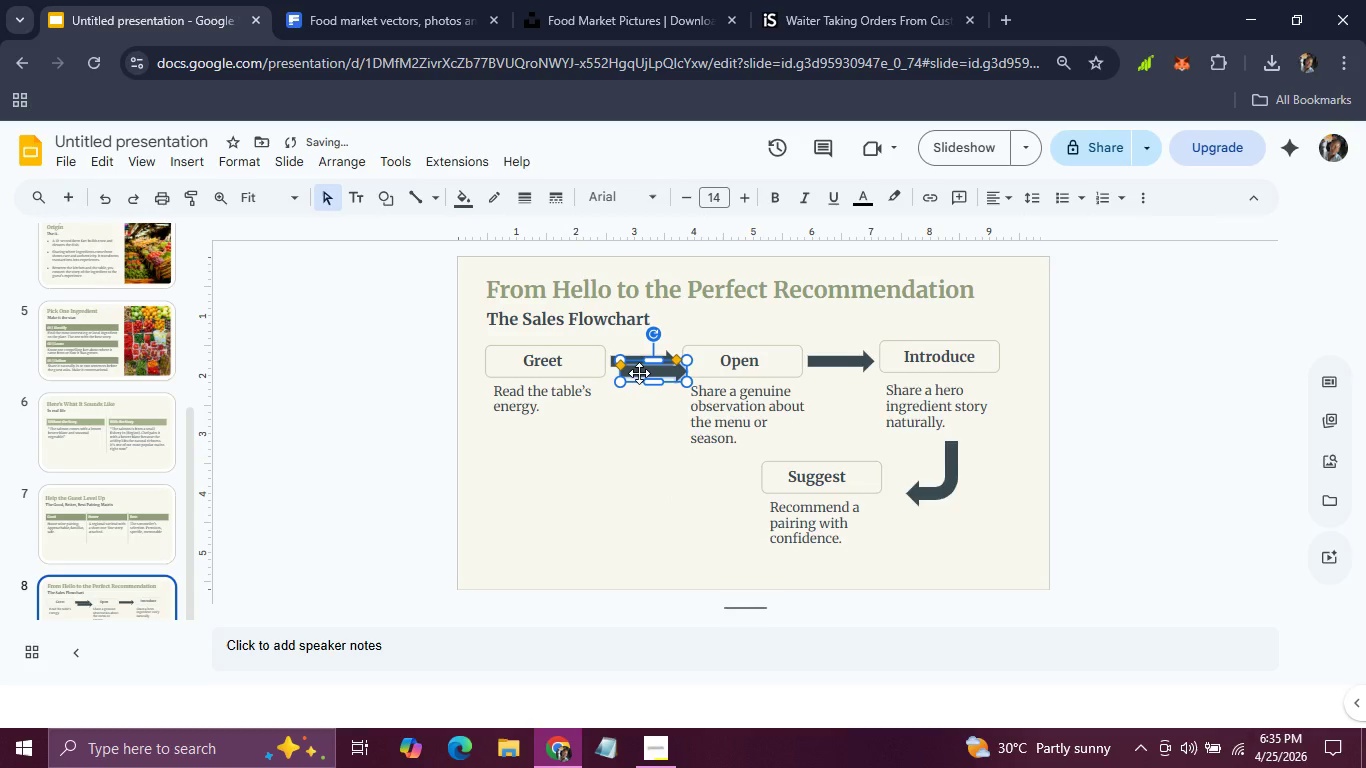 
left_click_drag(start_coordinate=[639, 373], to_coordinate=[651, 489])
 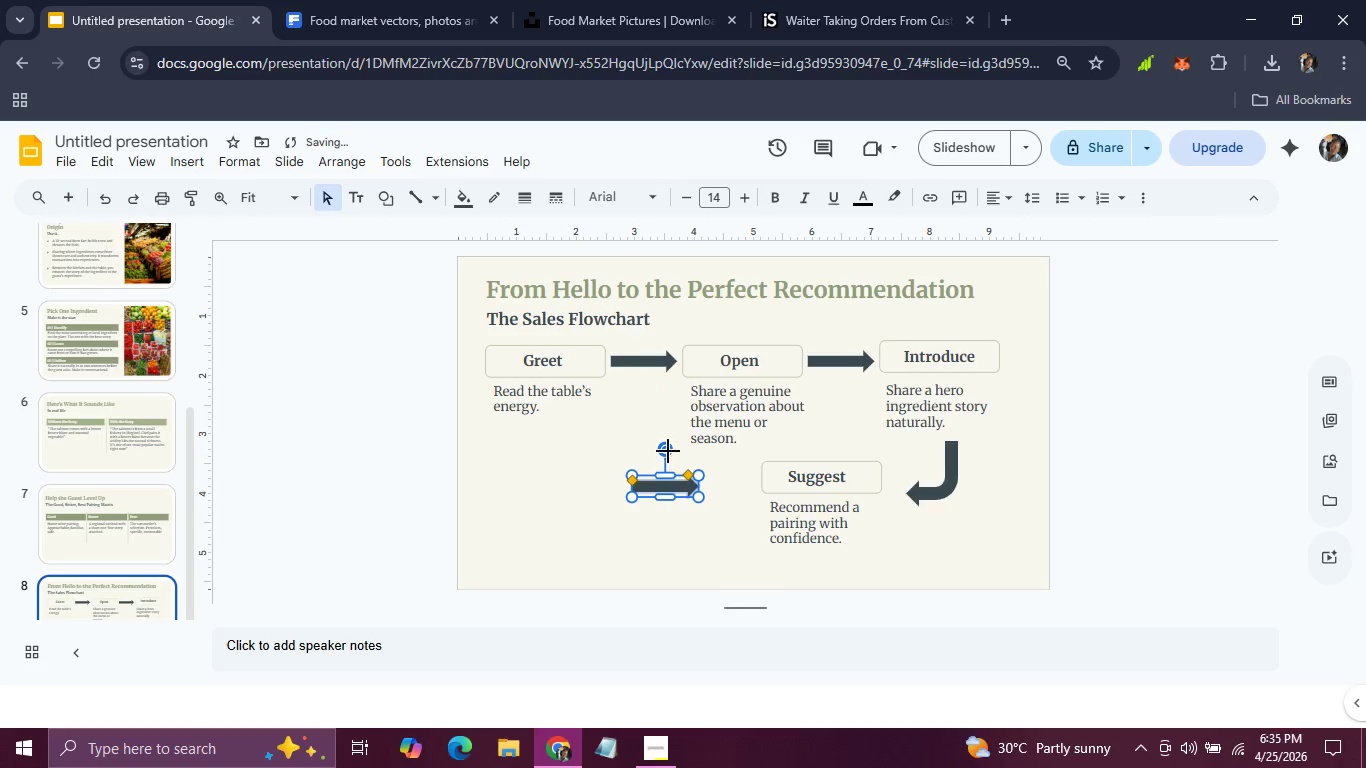 
left_click_drag(start_coordinate=[665, 448], to_coordinate=[665, 529])
 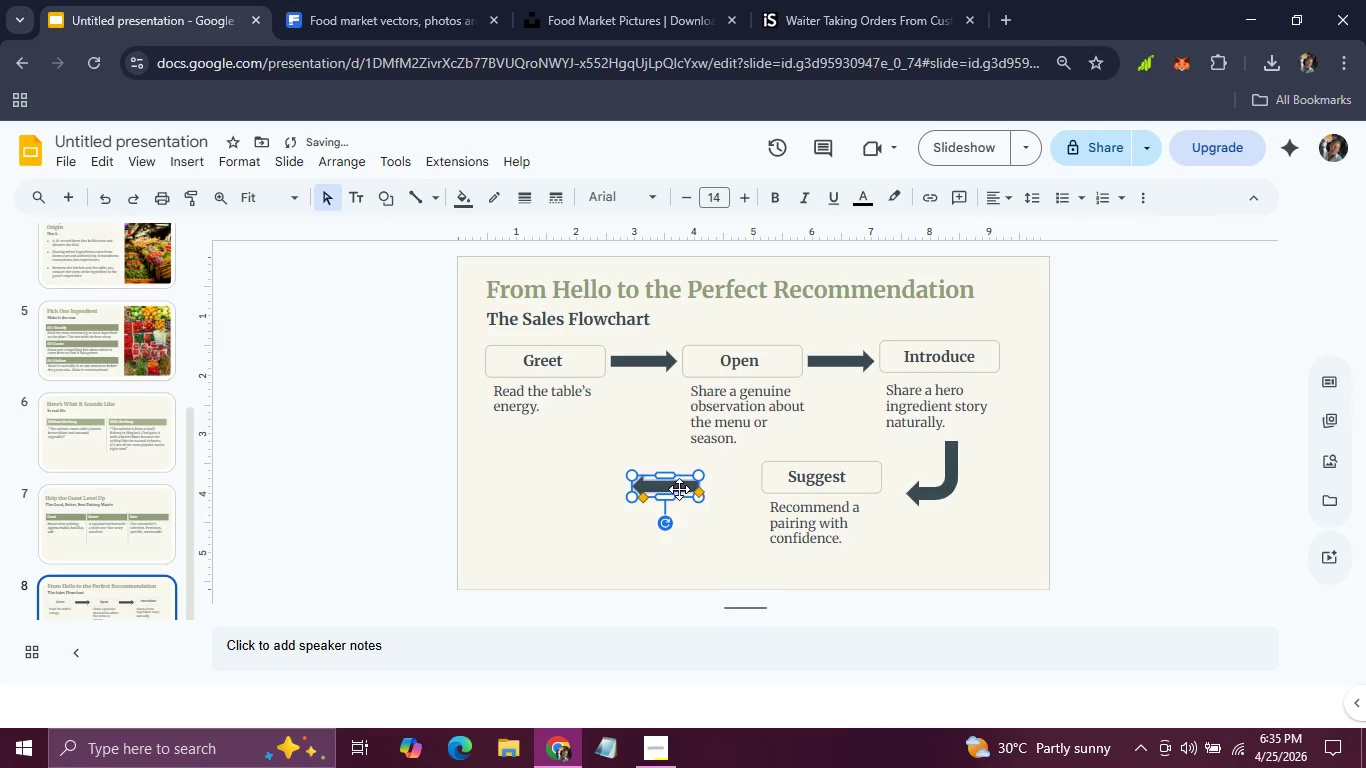 
left_click_drag(start_coordinate=[679, 489], to_coordinate=[738, 482])
 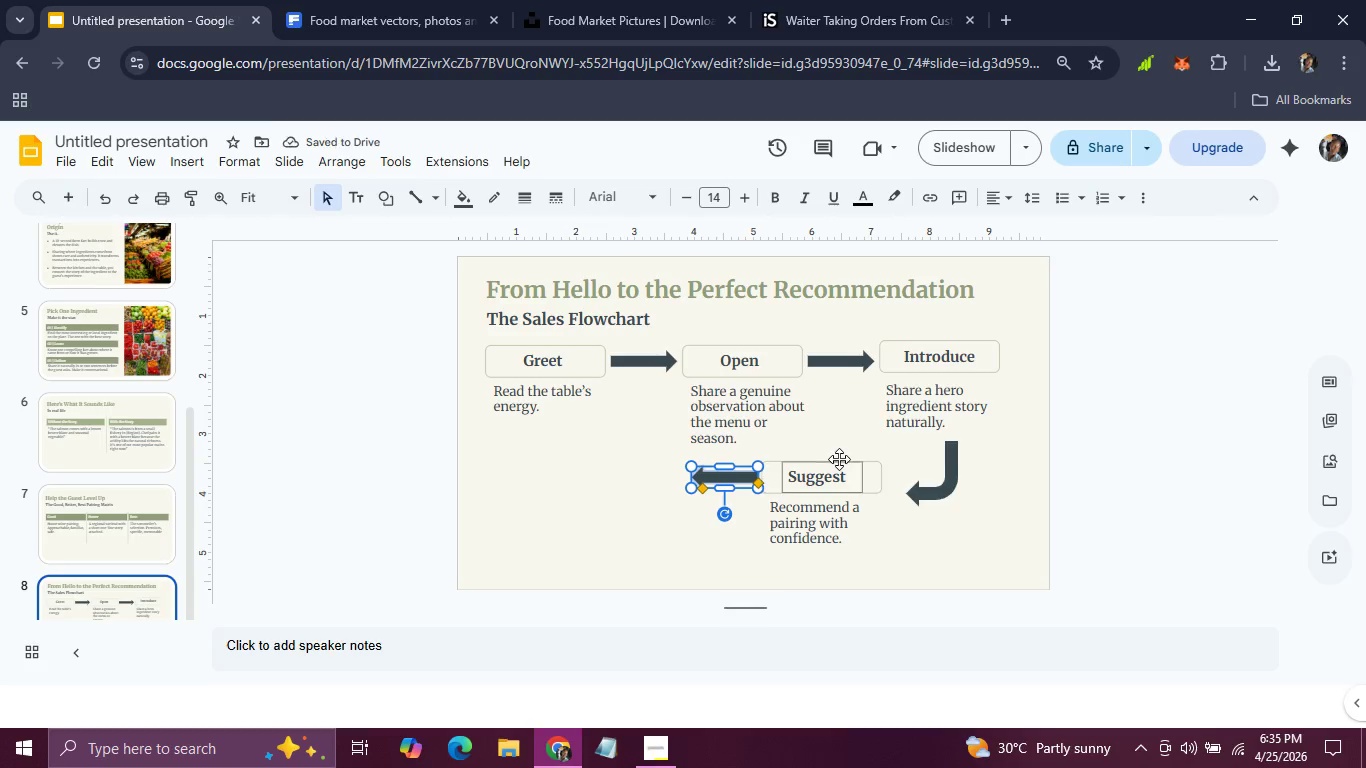 
left_click([839, 462])
 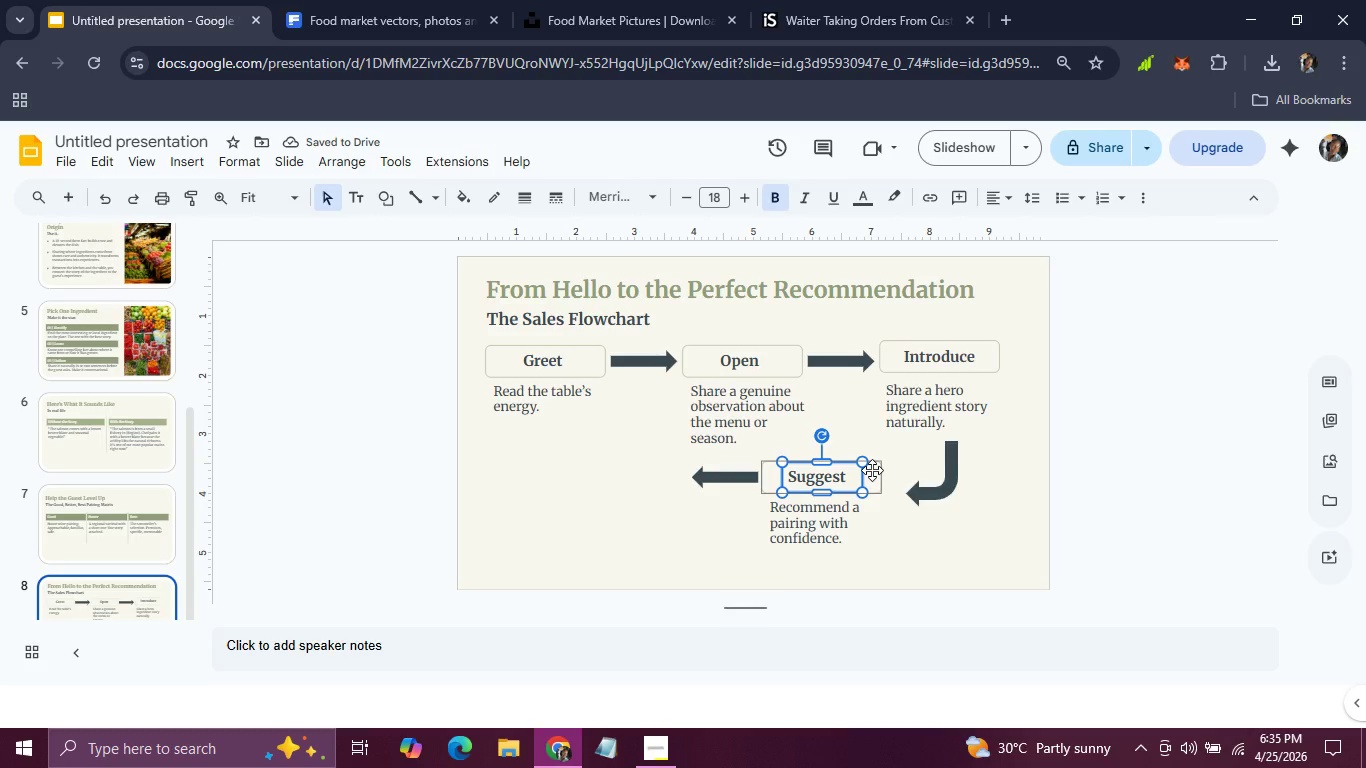 
hold_key(key=ShiftLeft, duration=1.47)
left_click([872, 470])
 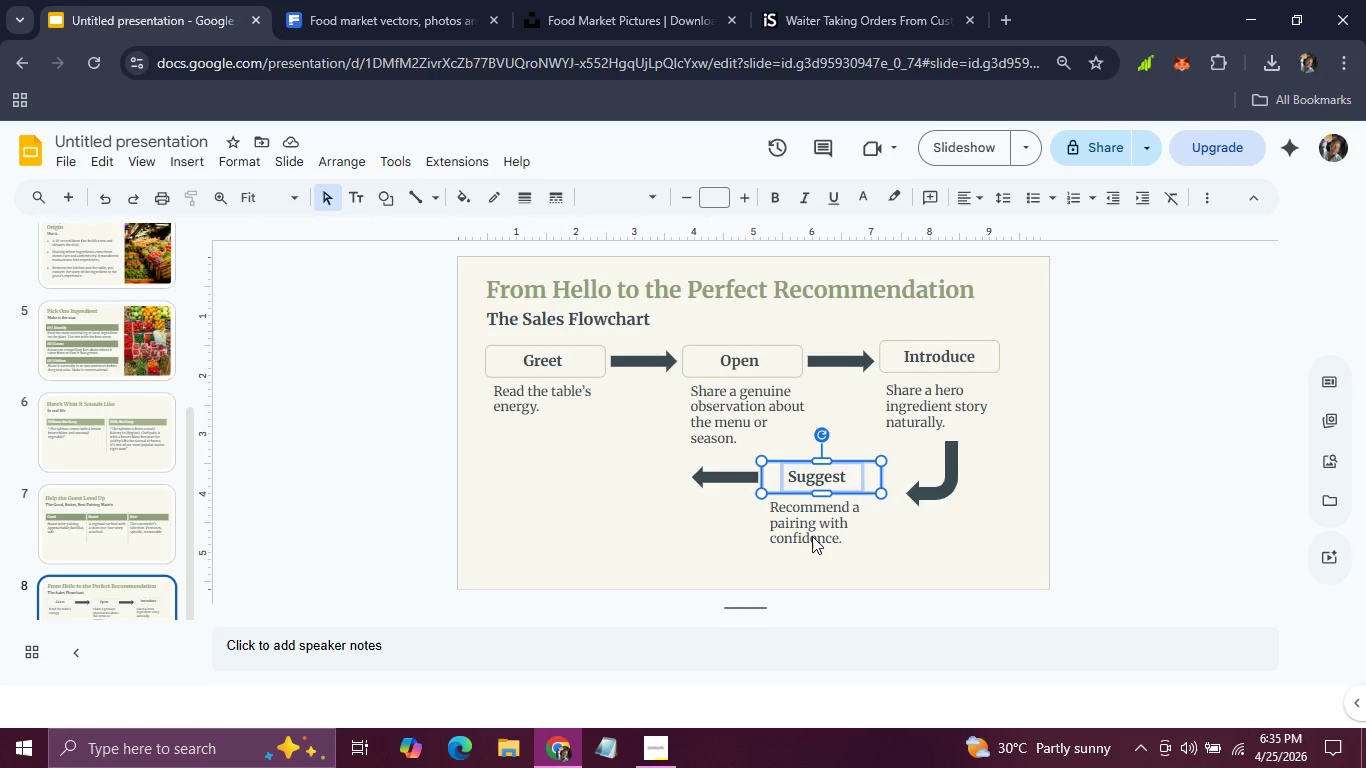 
left_click([812, 536])
 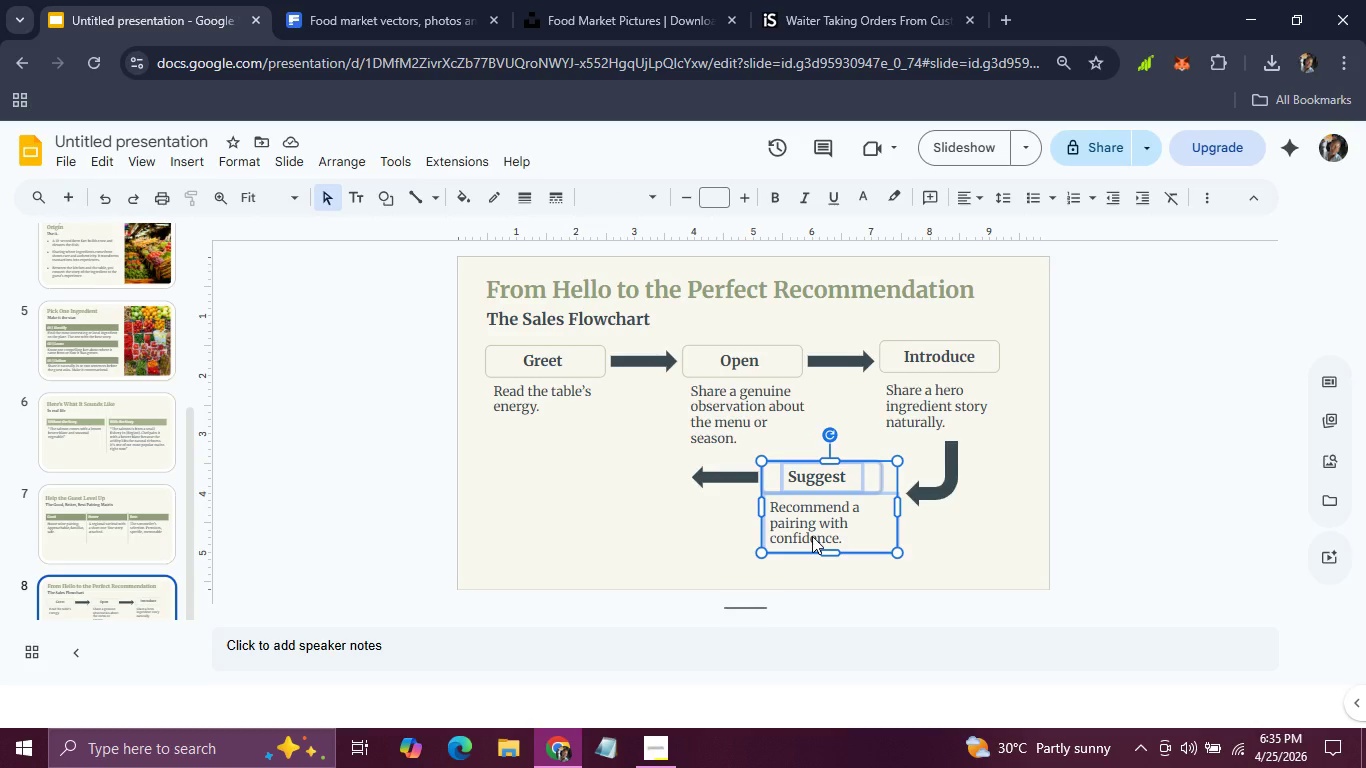 
key(Control+D)
 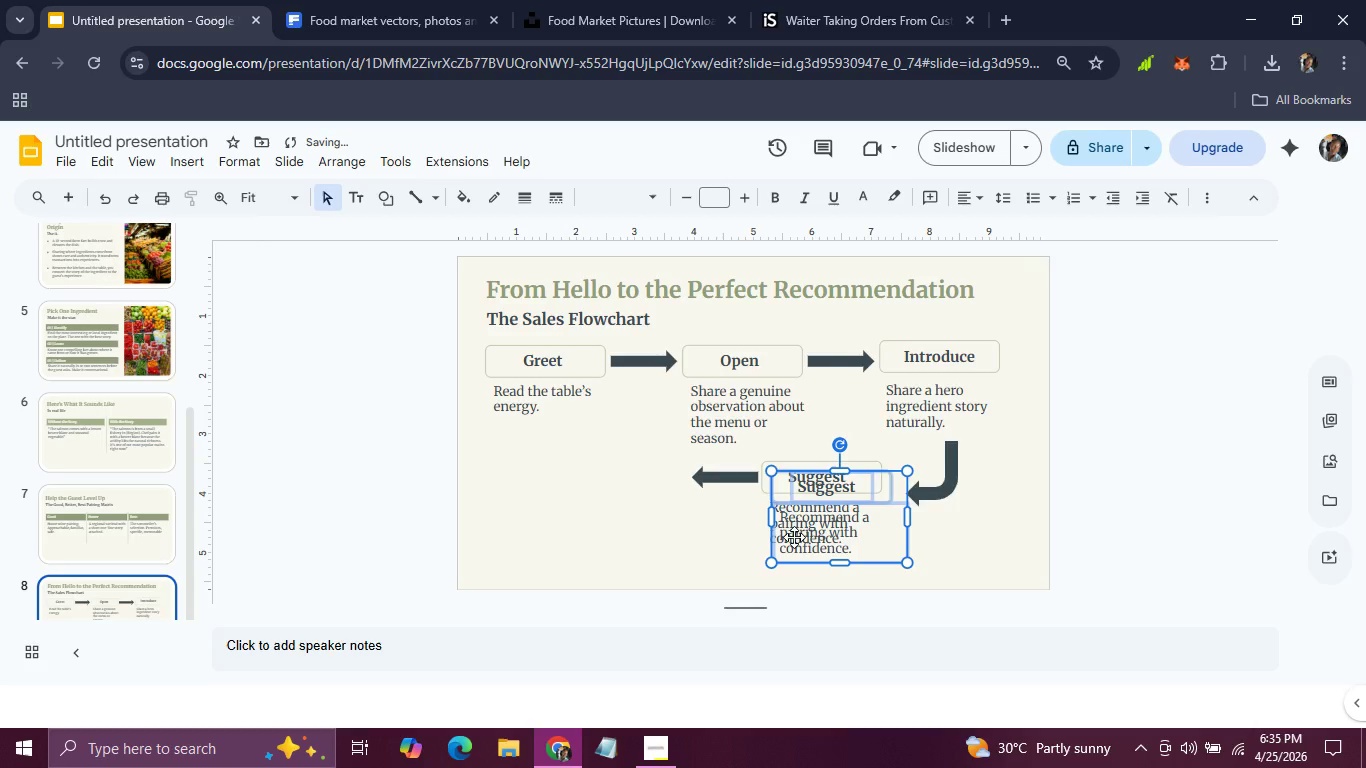 
left_click_drag(start_coordinate=[792, 537], to_coordinate=[568, 531])
 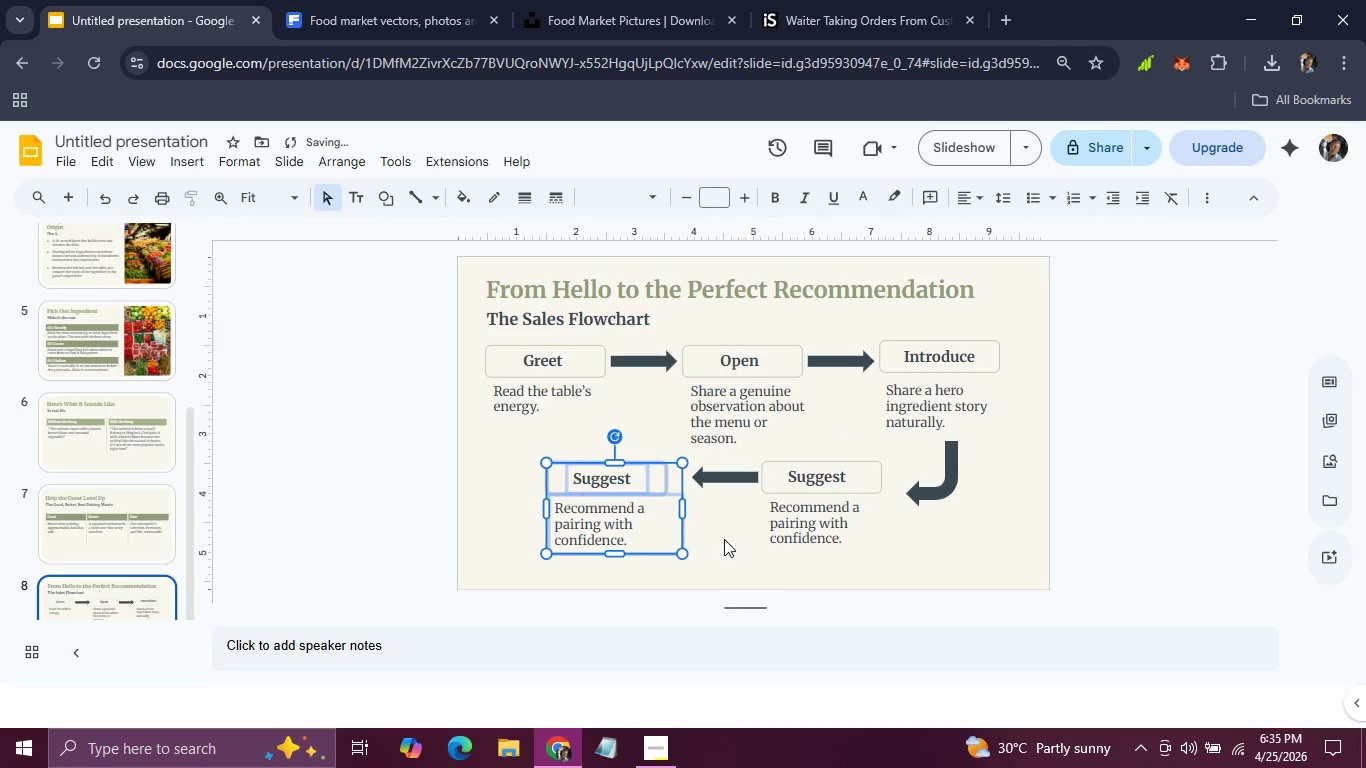 
left_click([735, 546])
 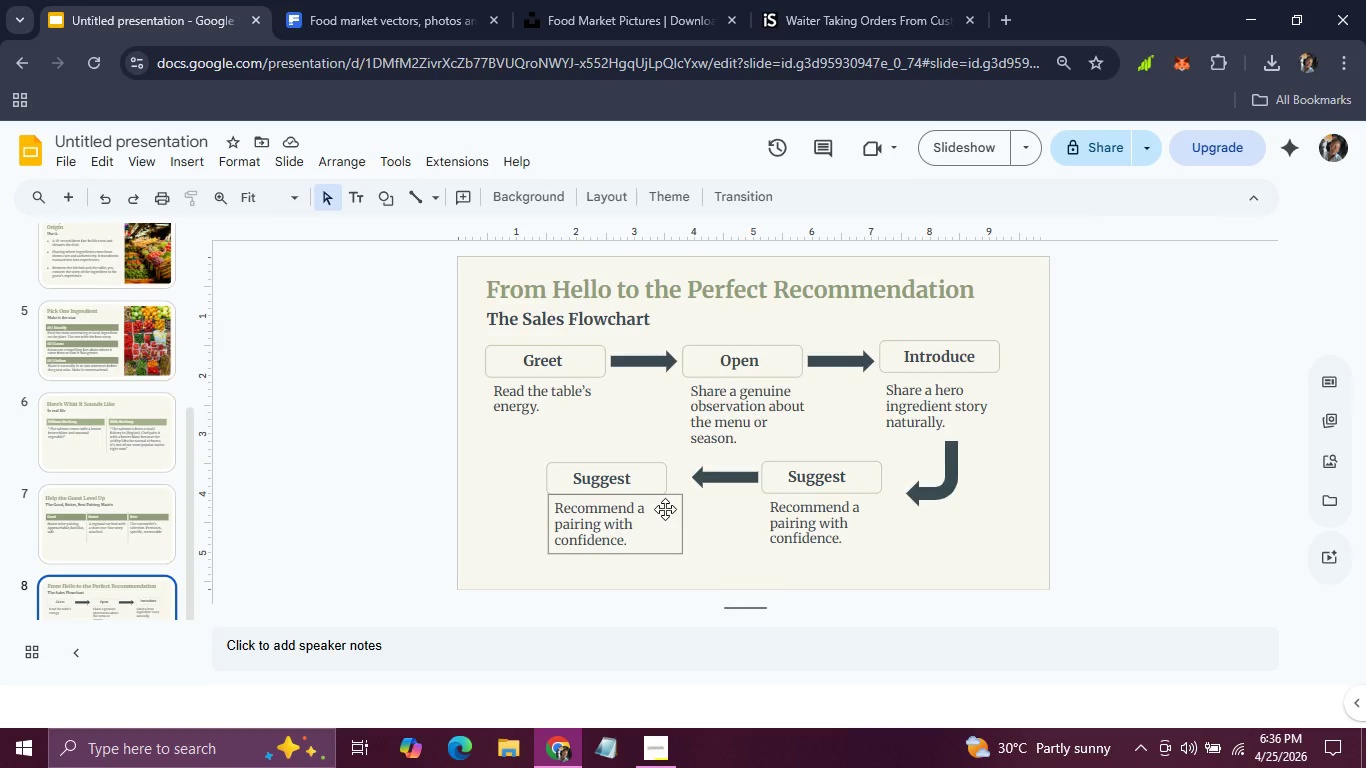 
wait(6.45)
 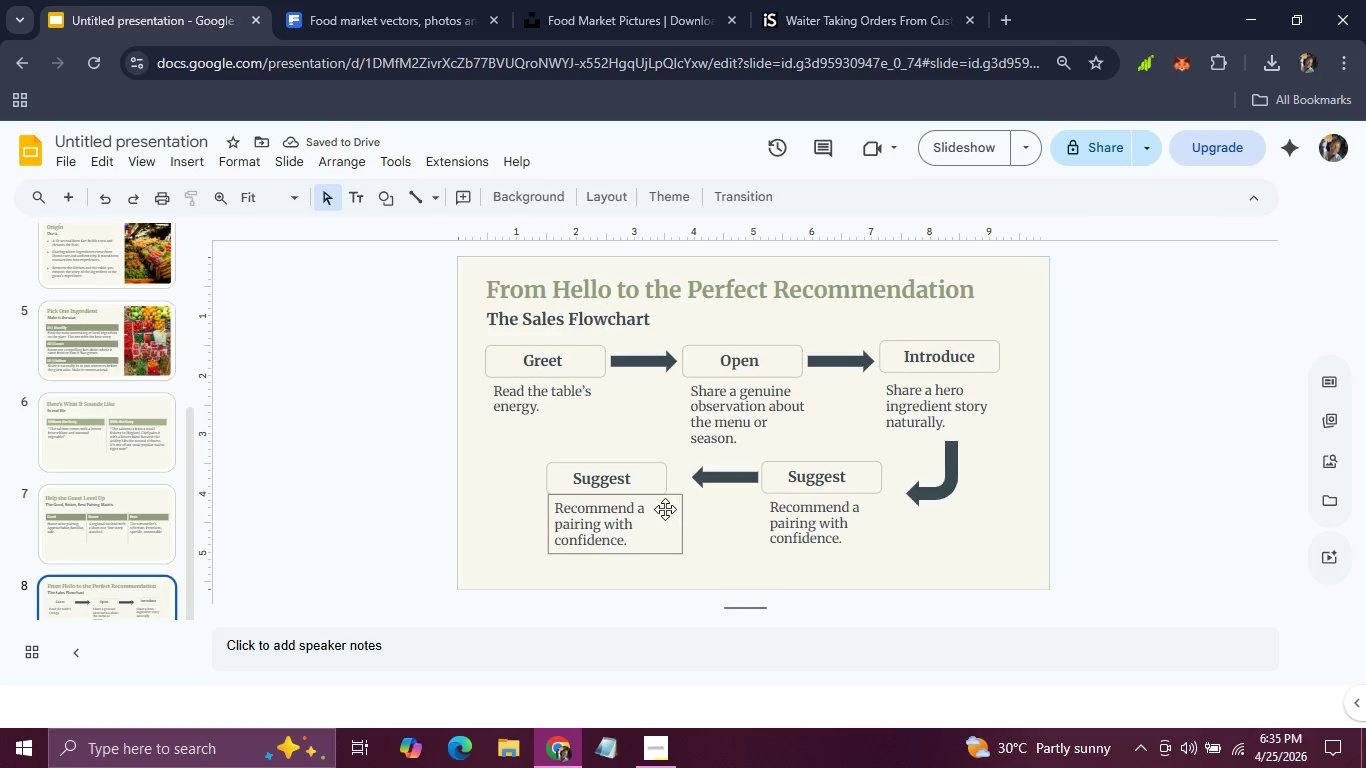 
double_click([612, 482])
 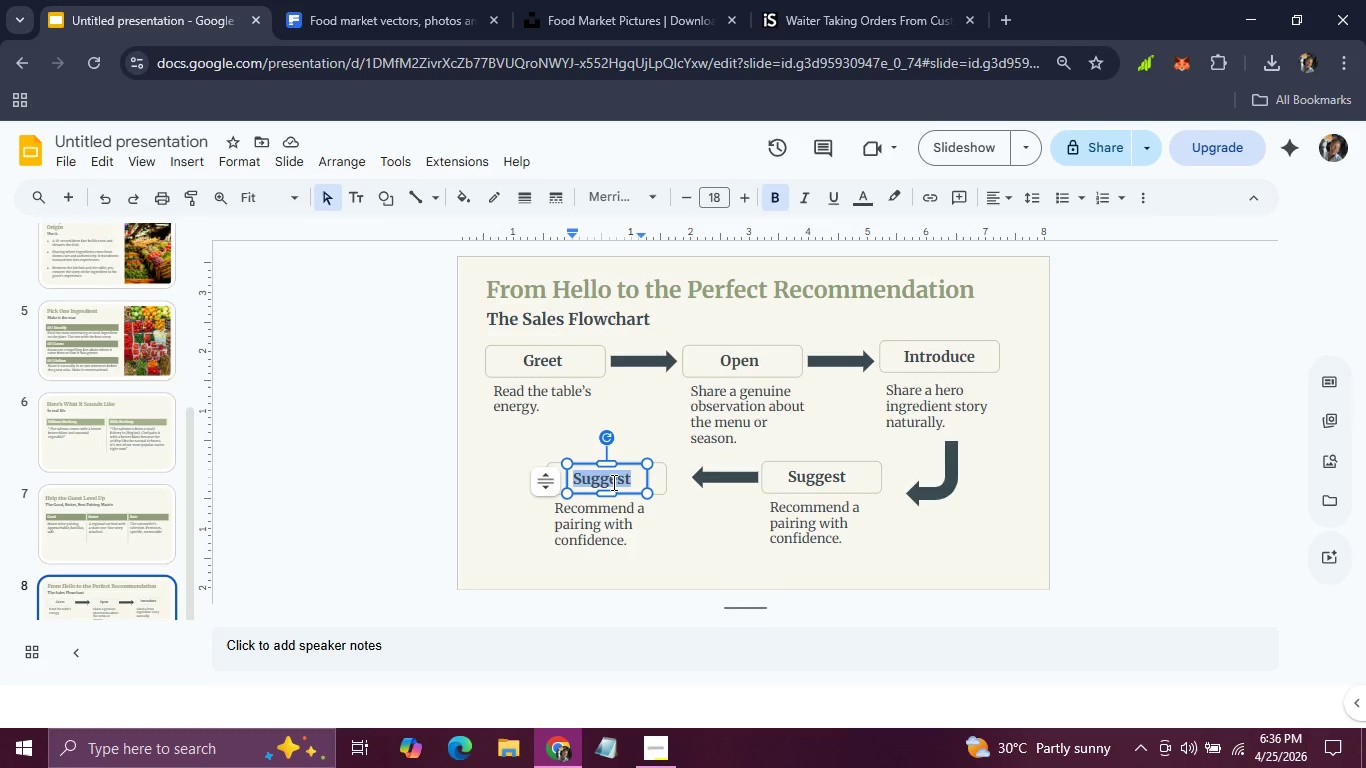 
type(Close)
 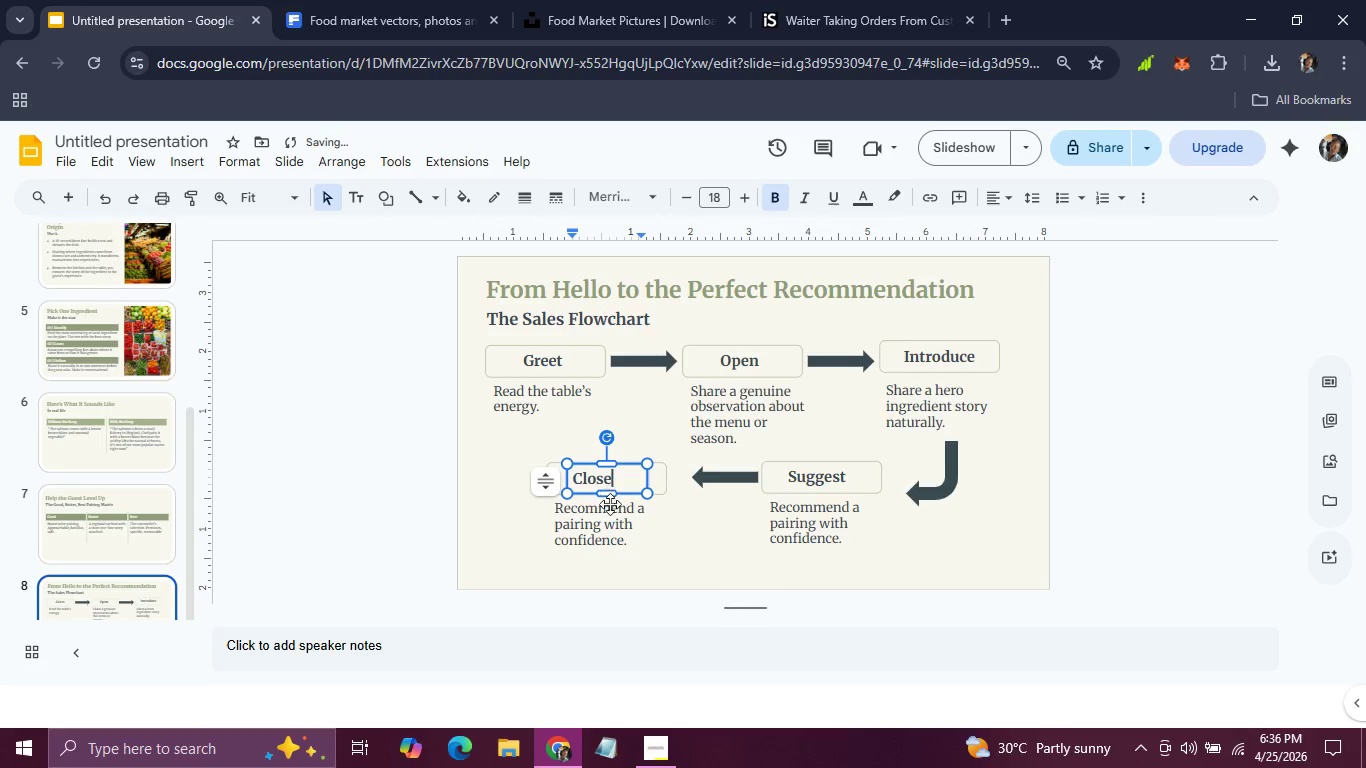 
left_click([610, 512])
 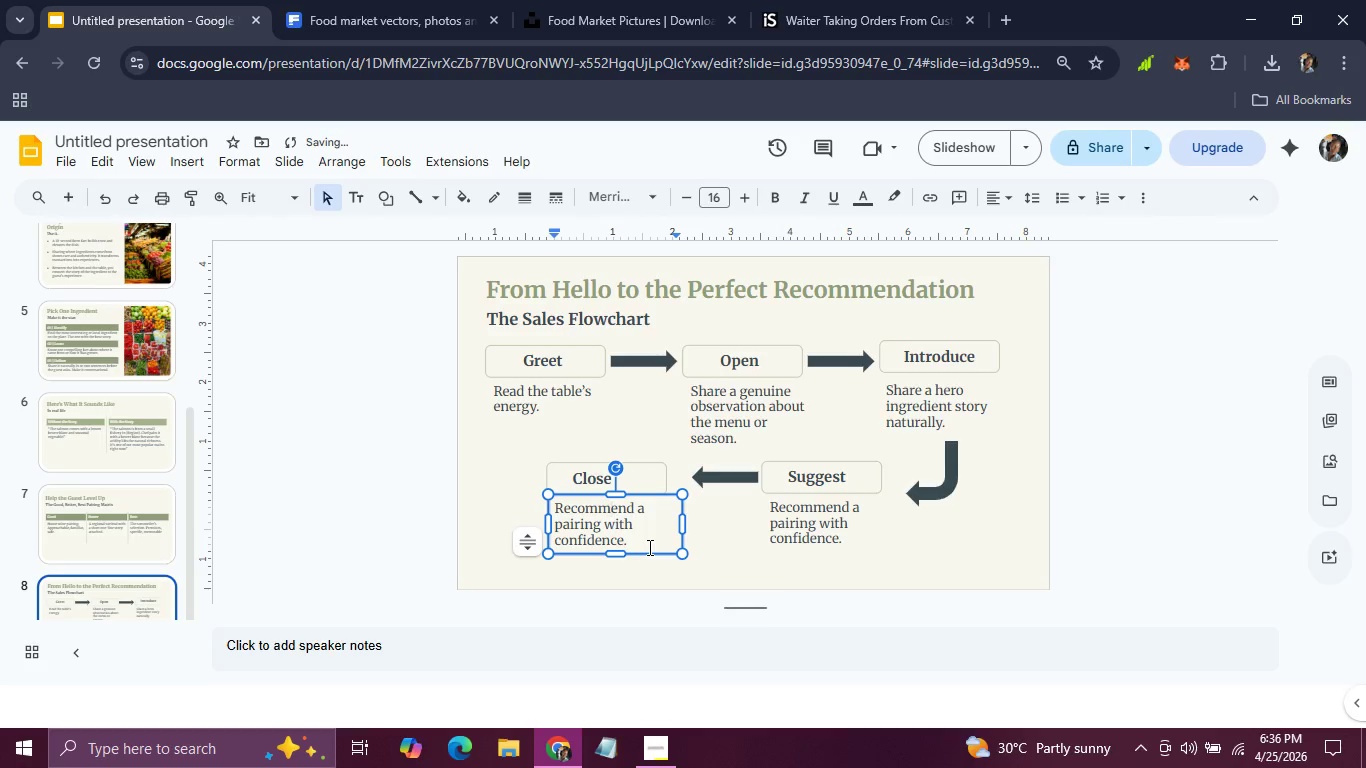 
left_click_drag(start_coordinate=[648, 547], to_coordinate=[543, 507])
 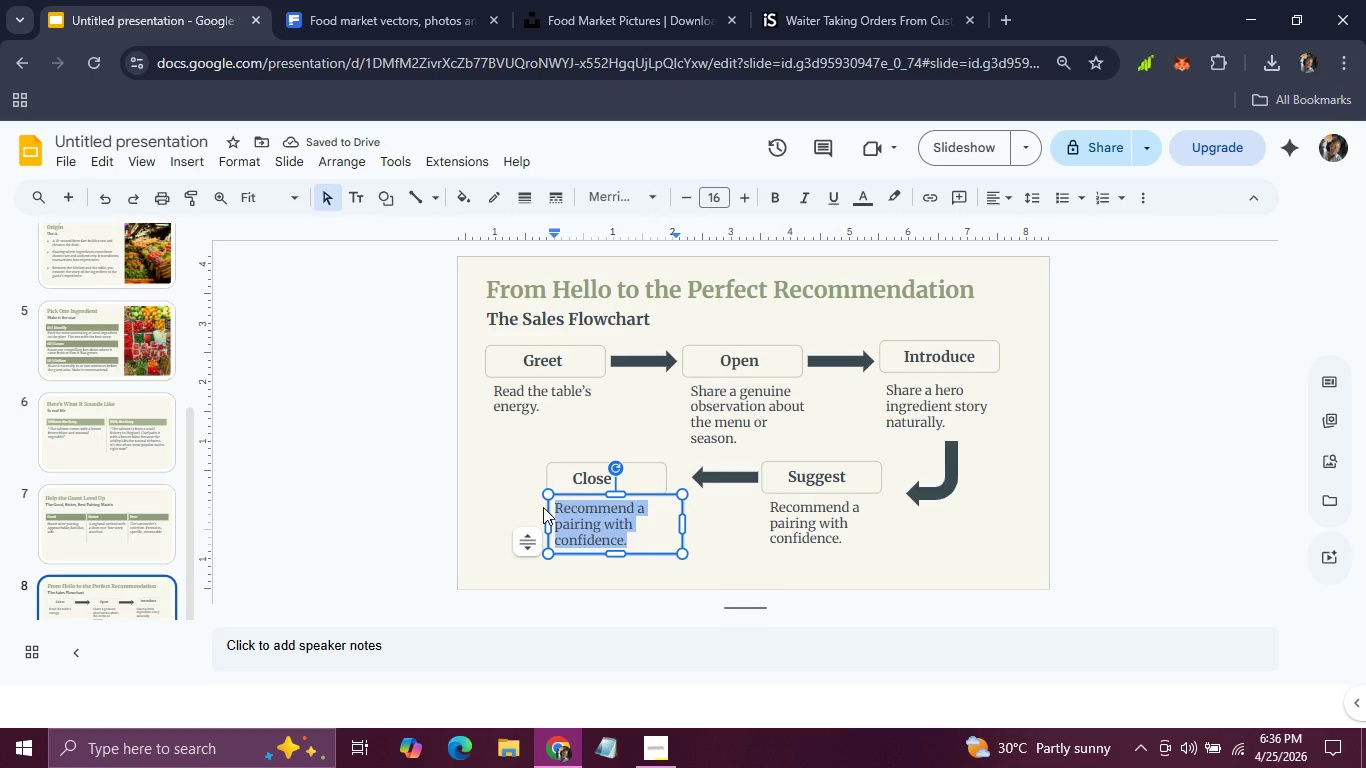 
type(Frame it as a personal recommendation.)
 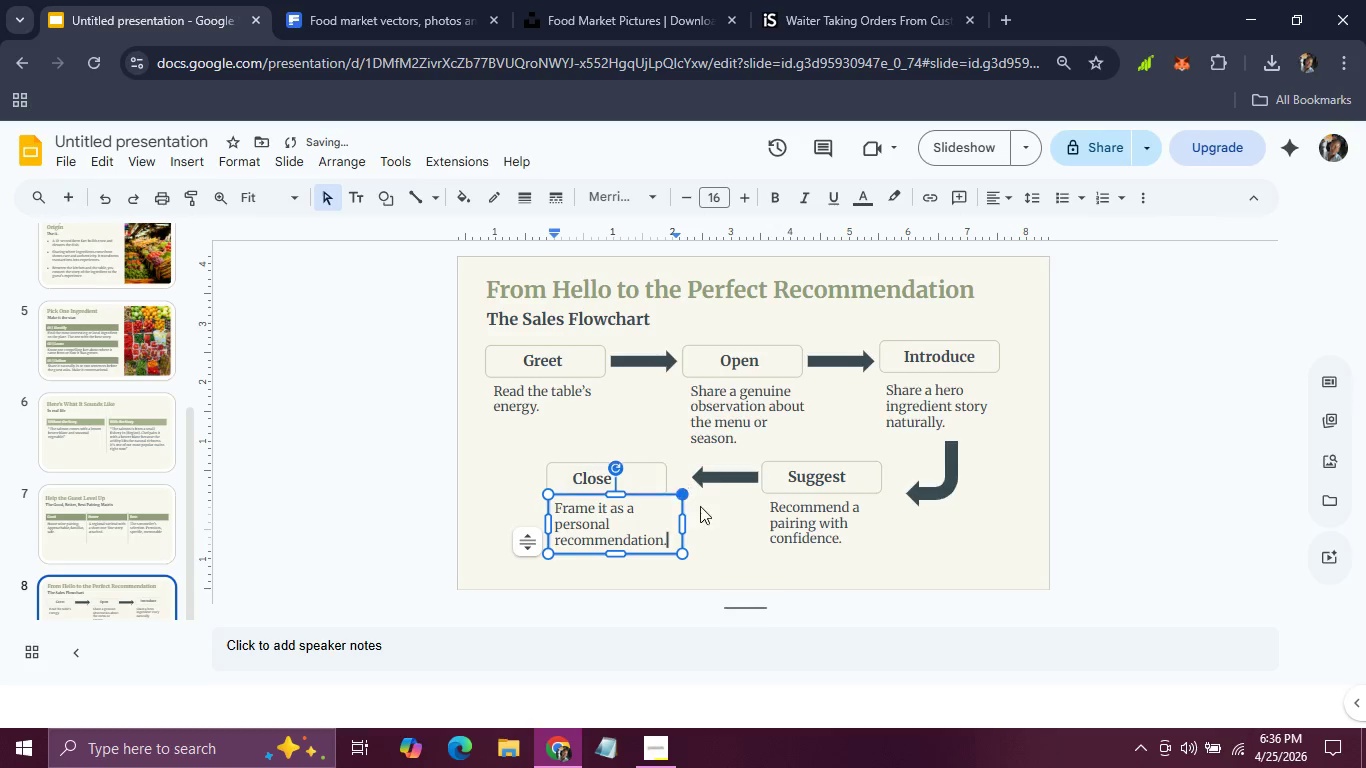 
left_click([712, 520])
 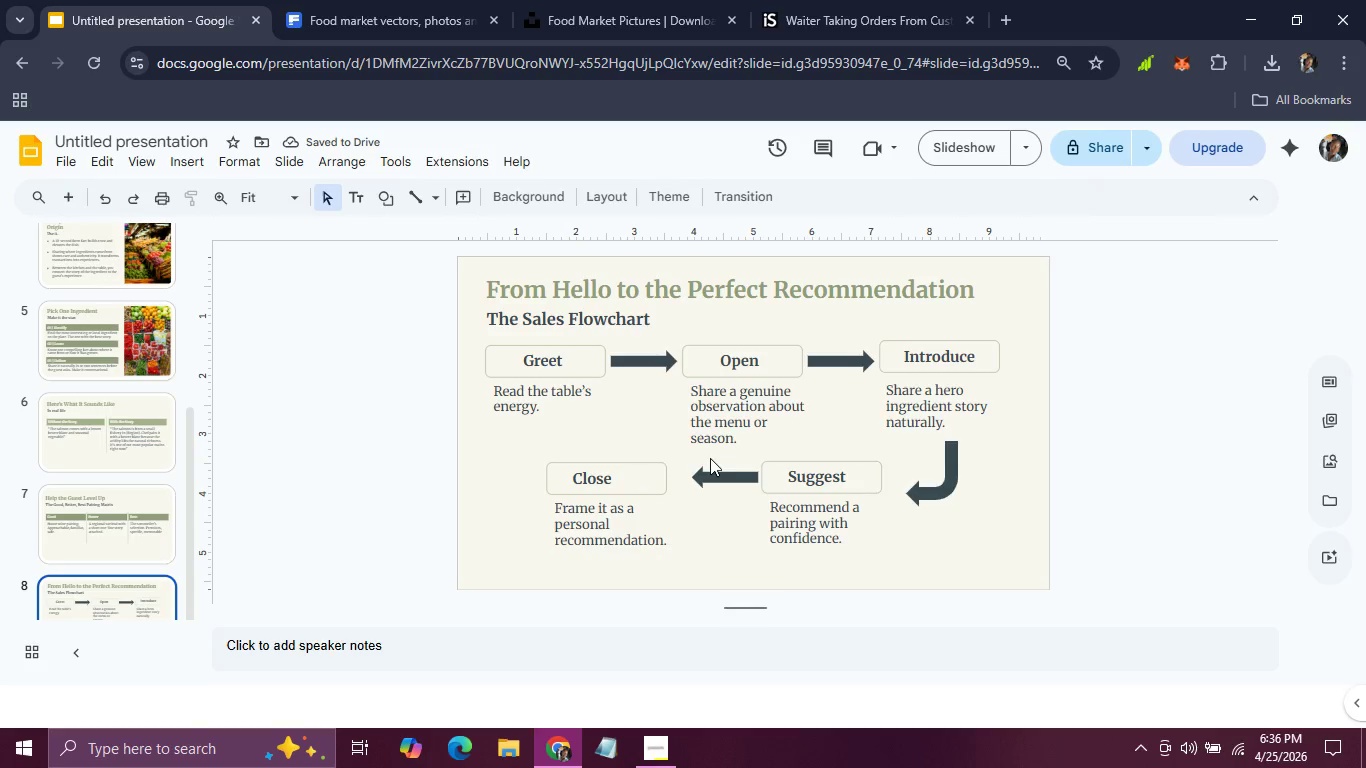 
left_click([692, 455])
 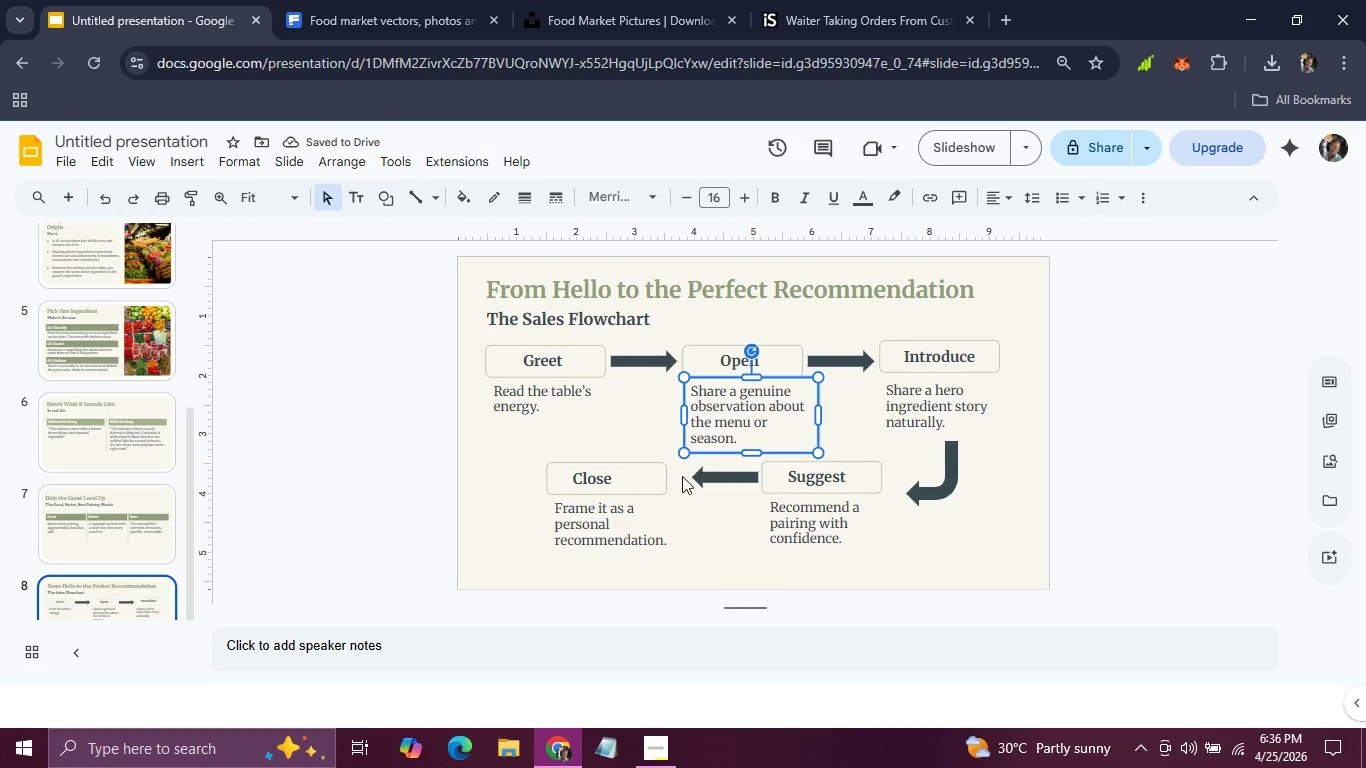 
left_click([682, 476])
 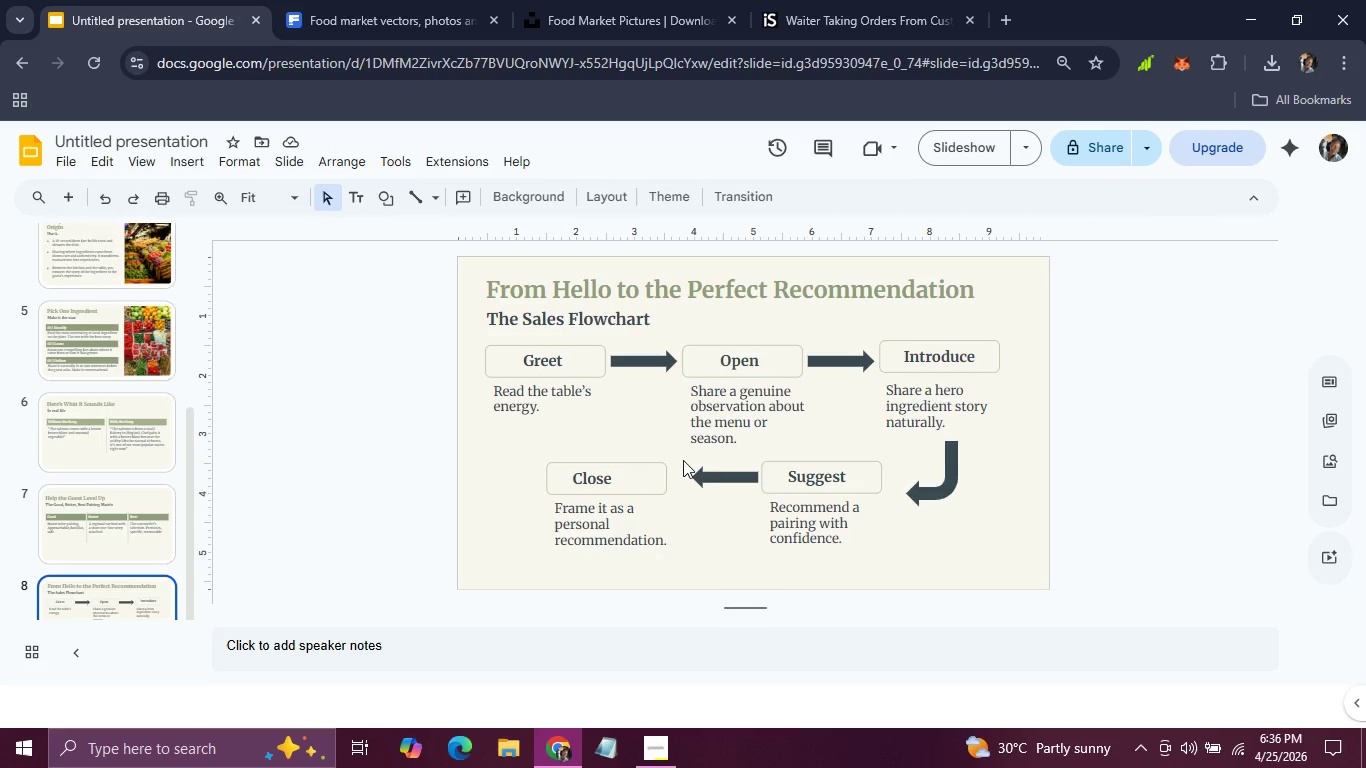 
left_click_drag(start_coordinate=[683, 460], to_coordinate=[870, 551])
 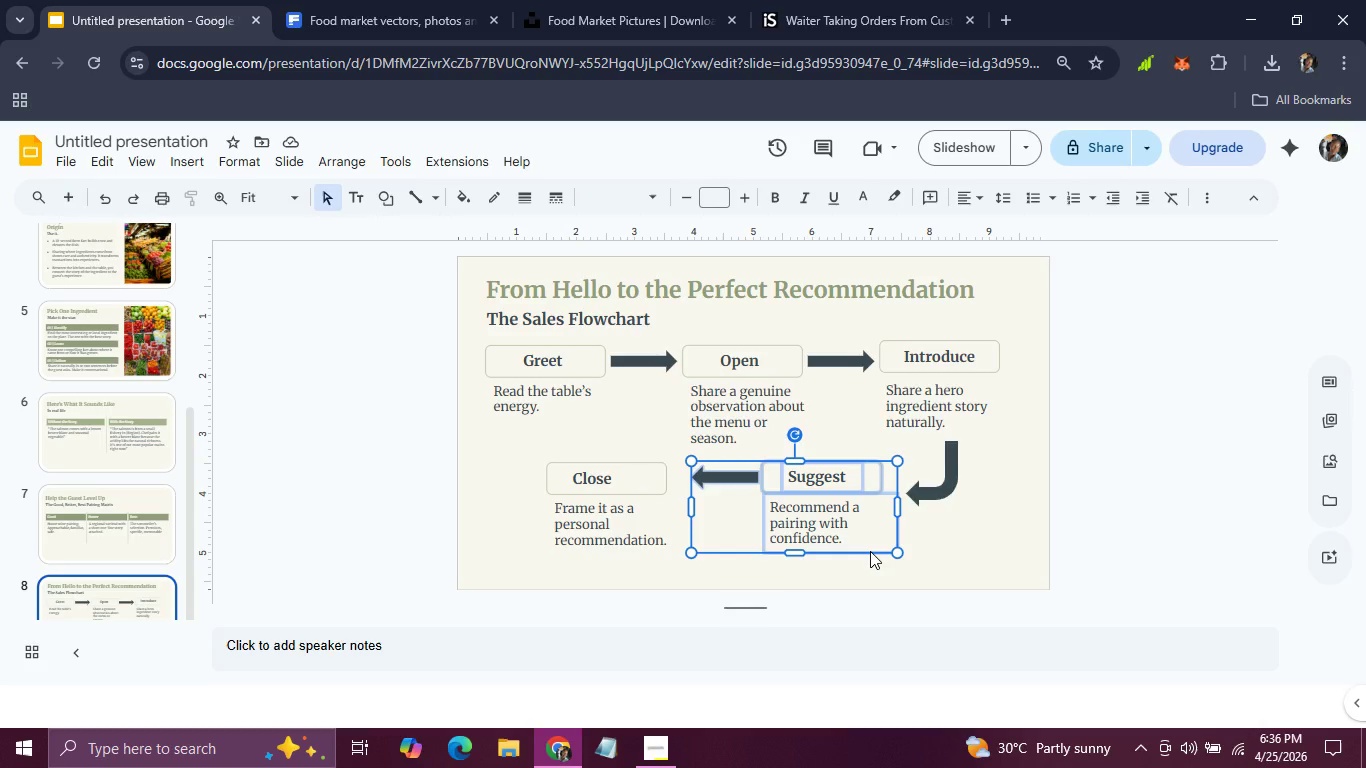 
hold_key(key=ArrowDown, duration=0.77)
 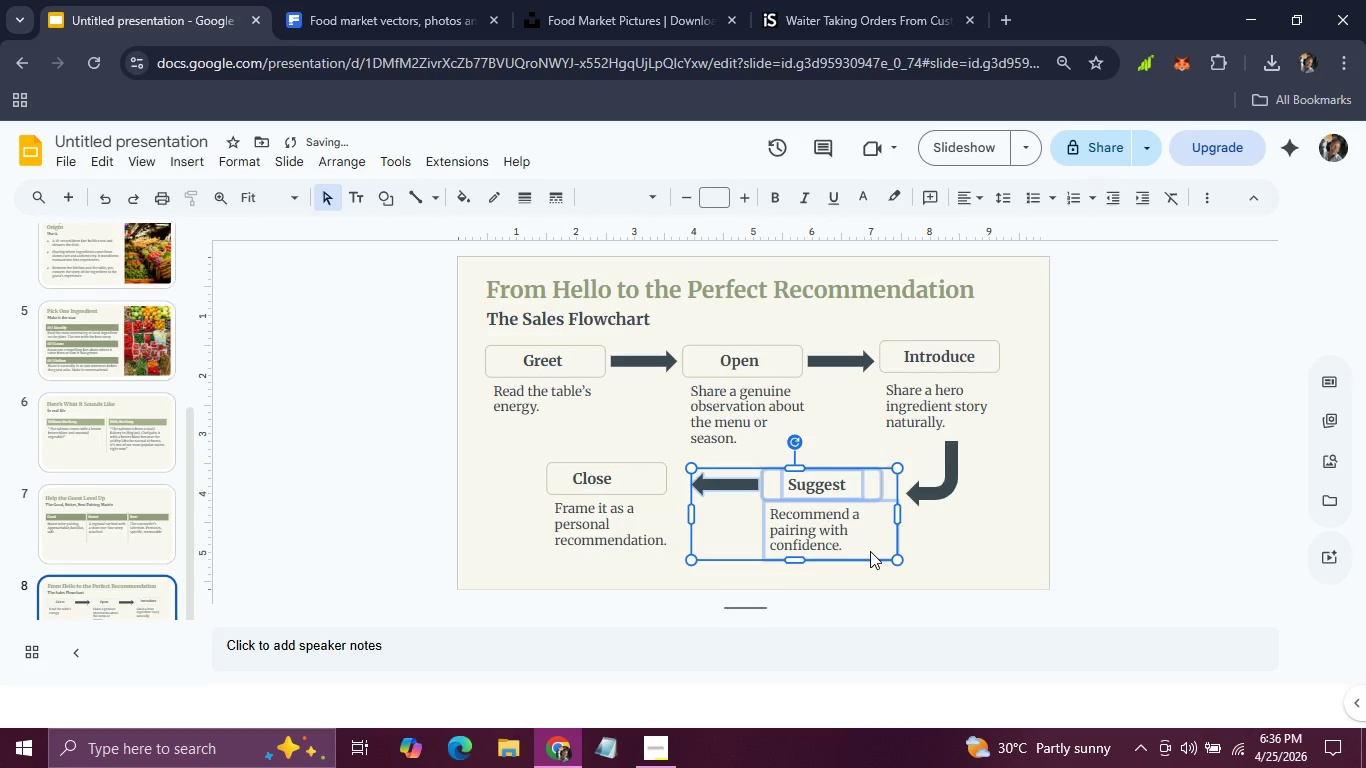 
hold_key(key=ArrowDown, duration=0.69)
 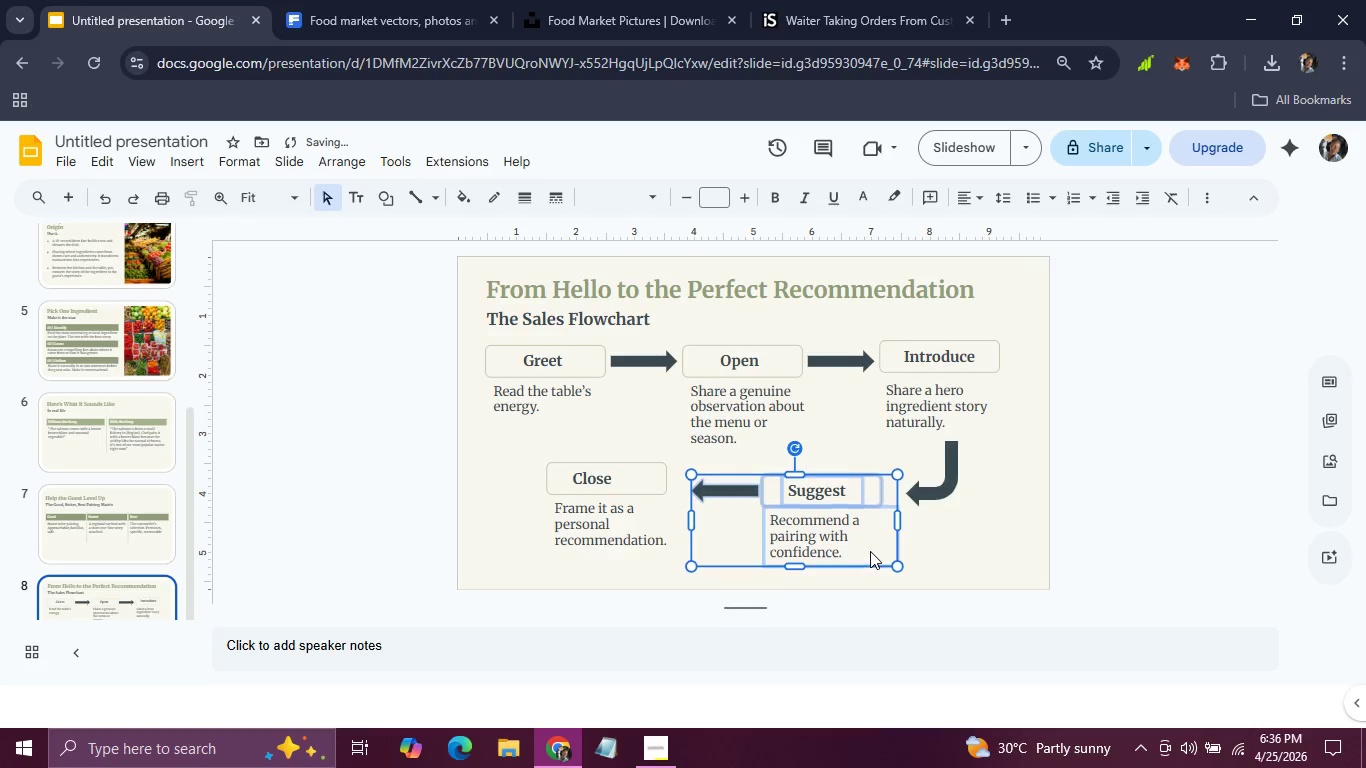 
hold_key(key=ArrowDown, duration=0.62)
 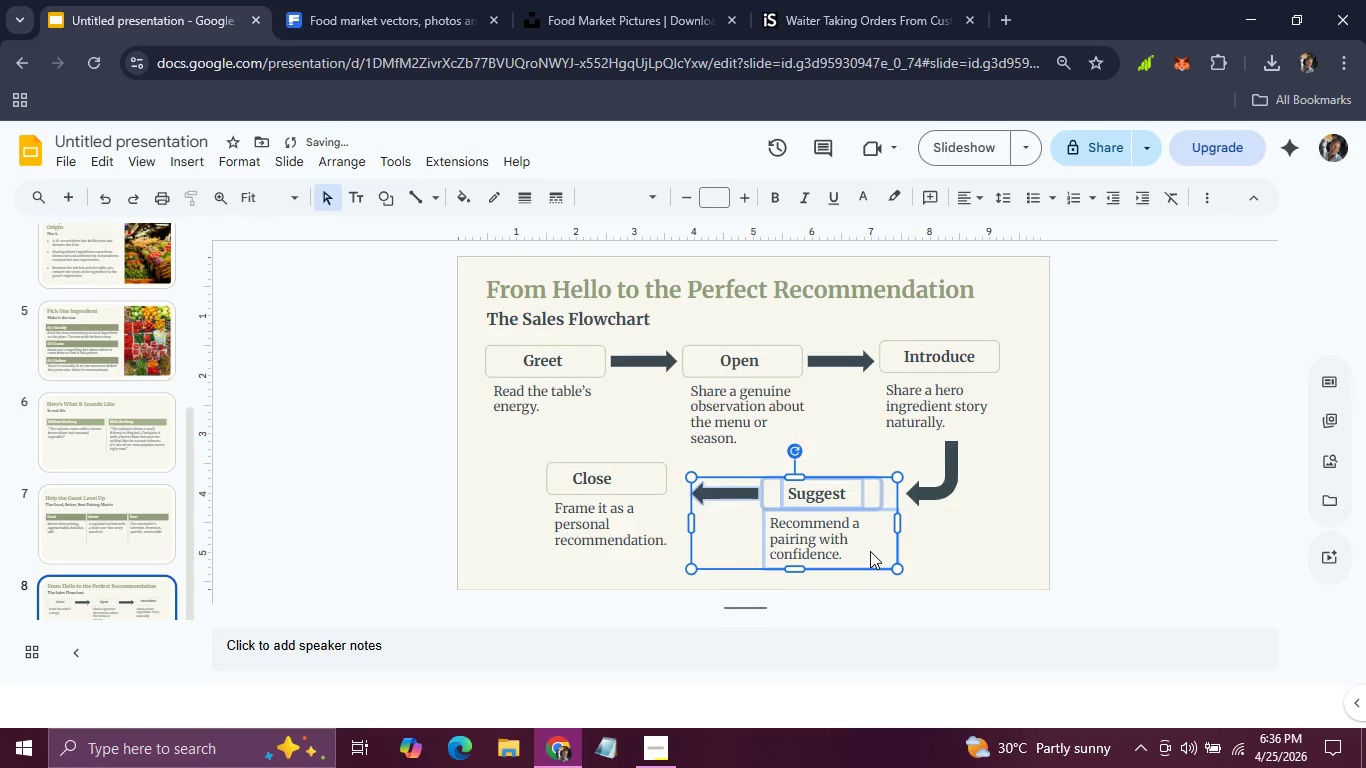 
hold_key(key=ArrowRight, duration=0.8)
 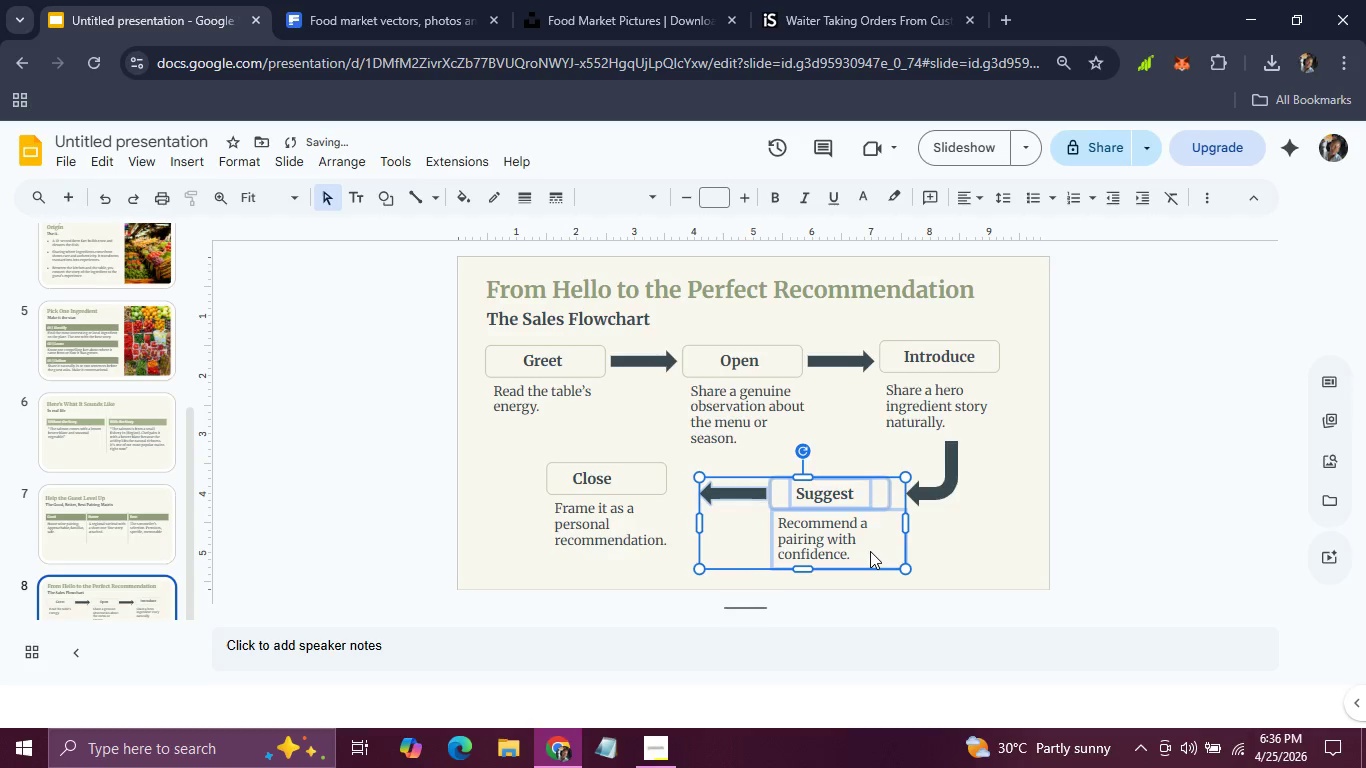 
hold_key(key=ArrowRight, duration=0.67)
 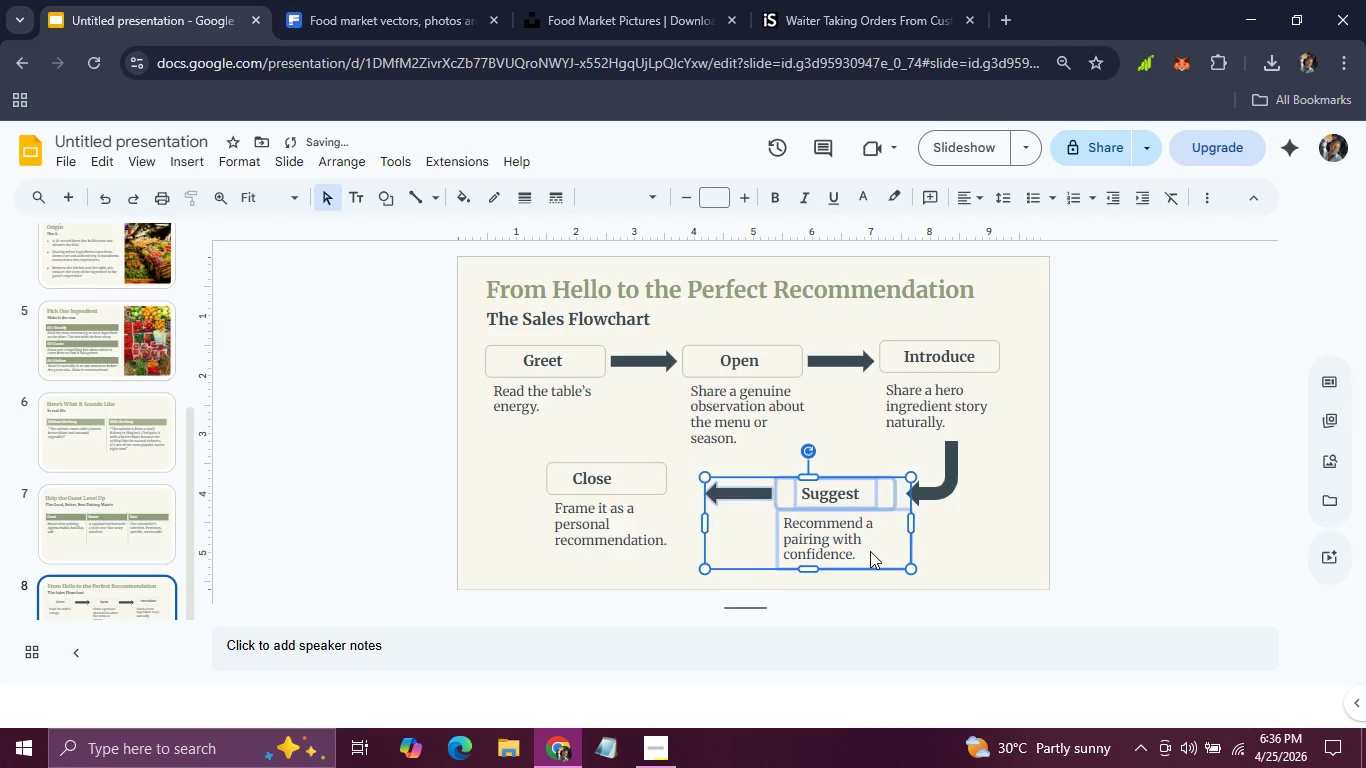 
key(ArrowRight)
 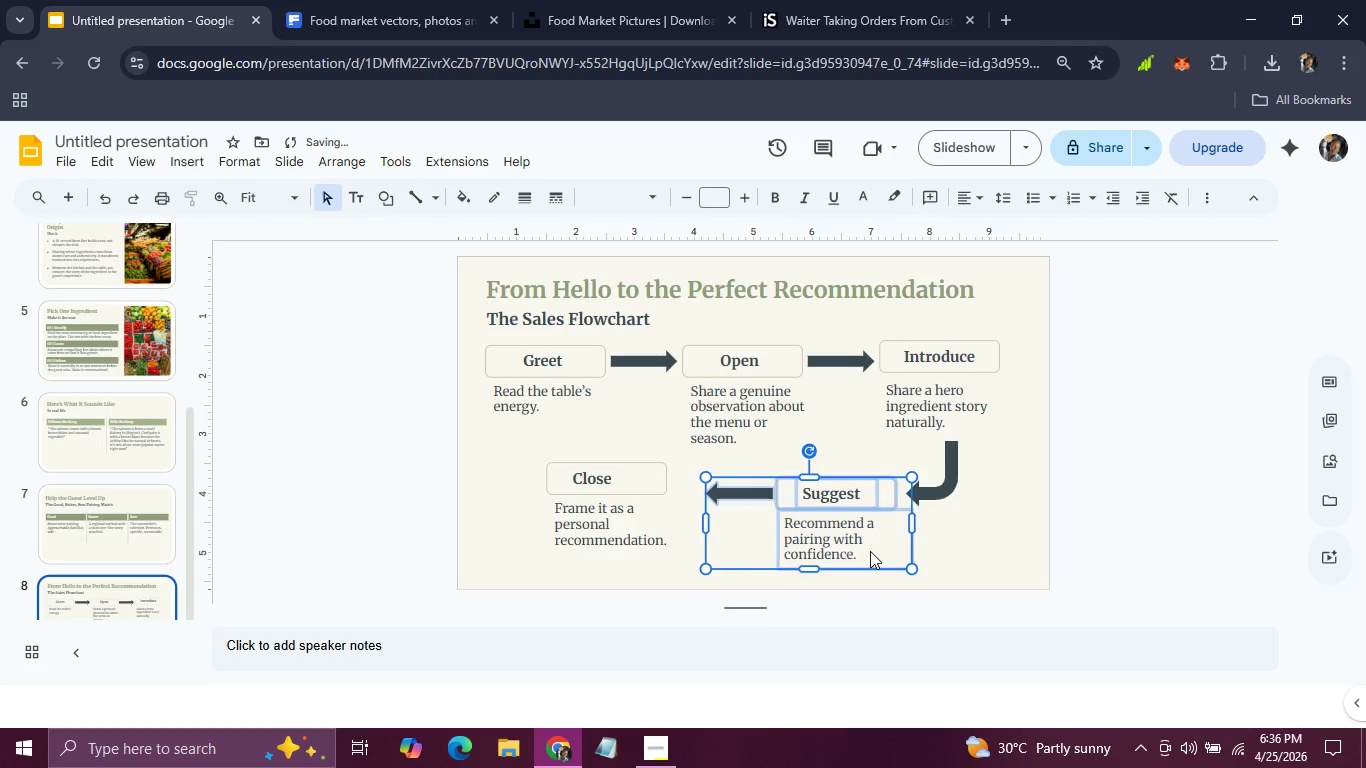 
key(ArrowRight)
 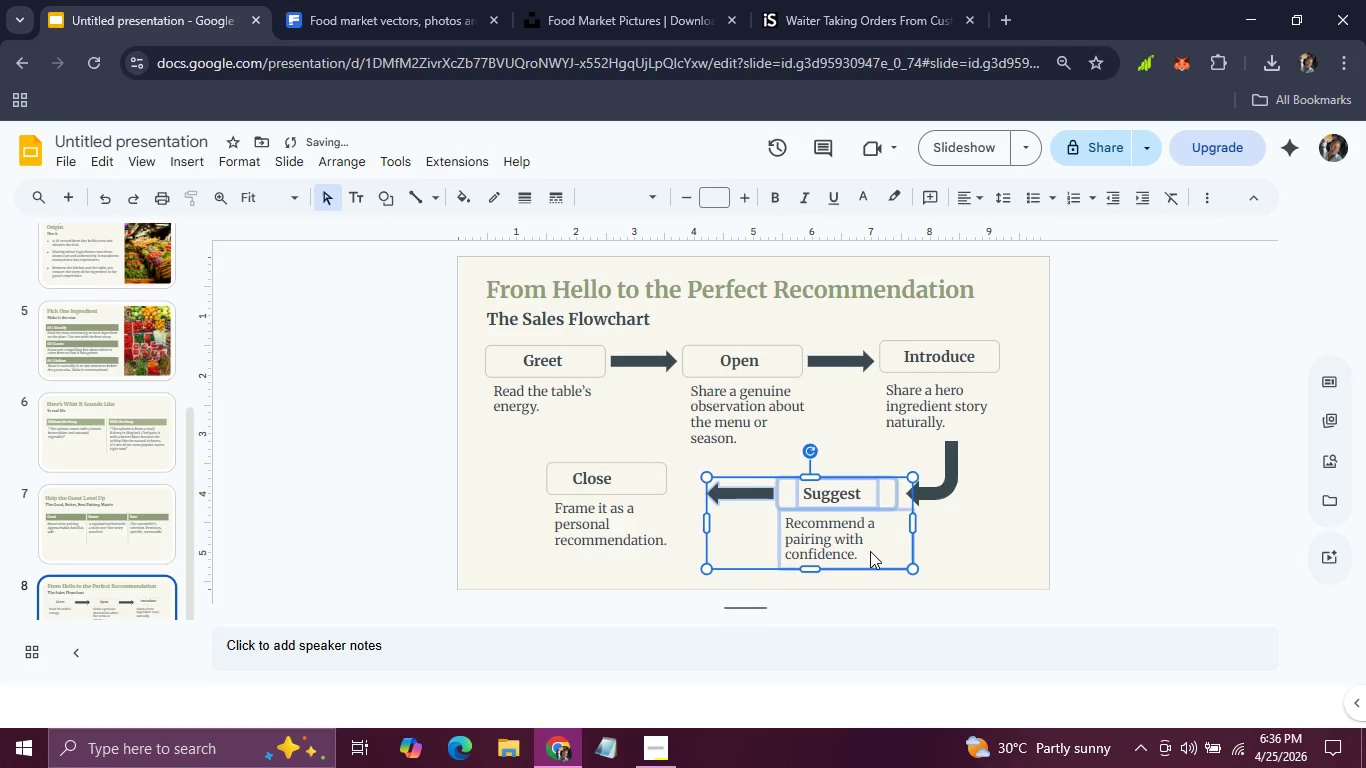 
key(ArrowRight)
 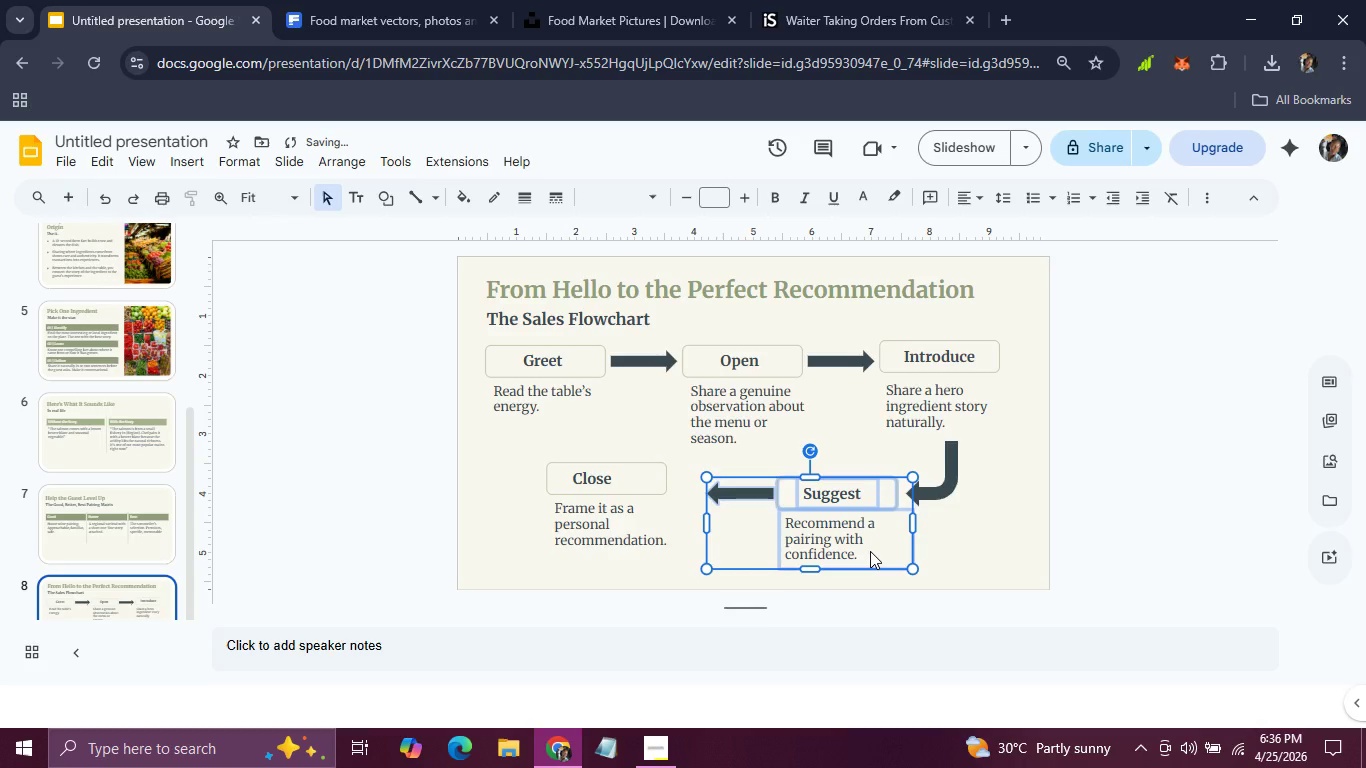 
key(ArrowRight)
 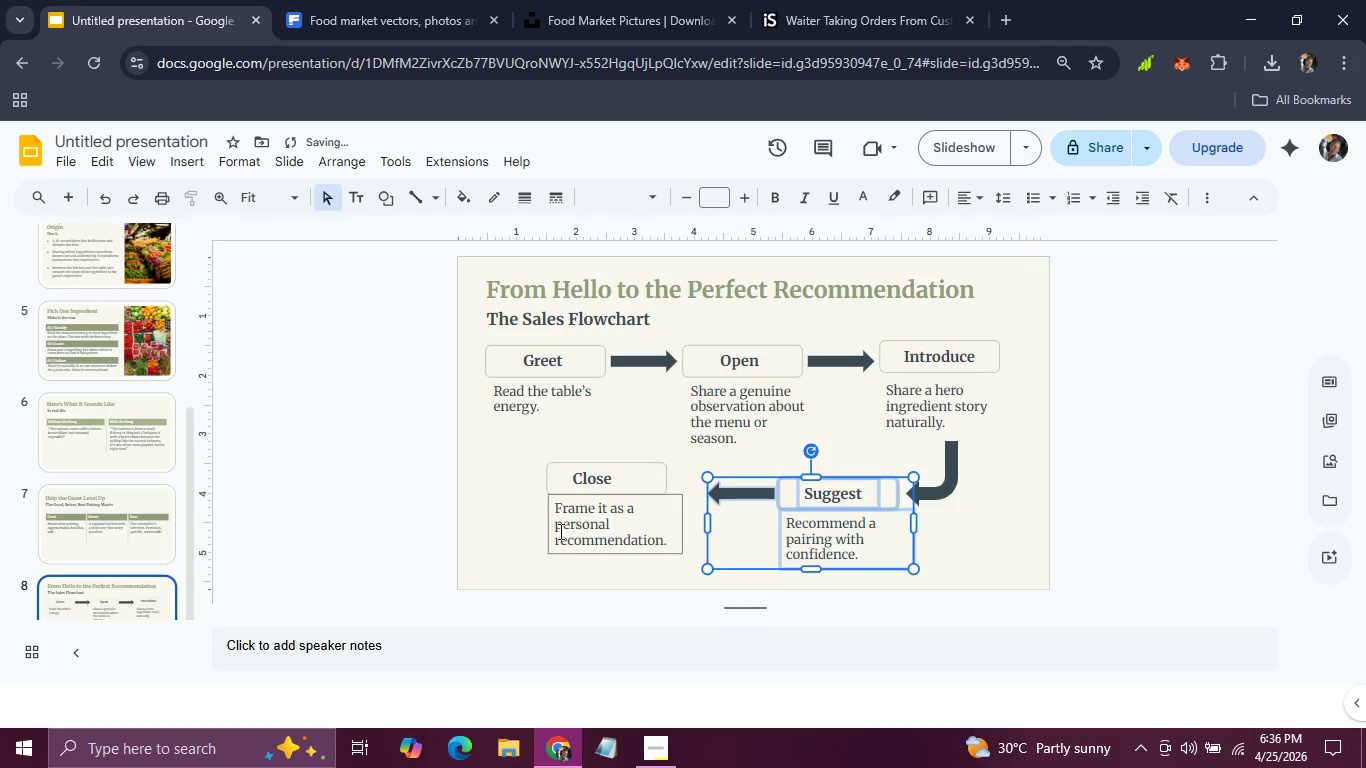 
left_click([559, 531])
 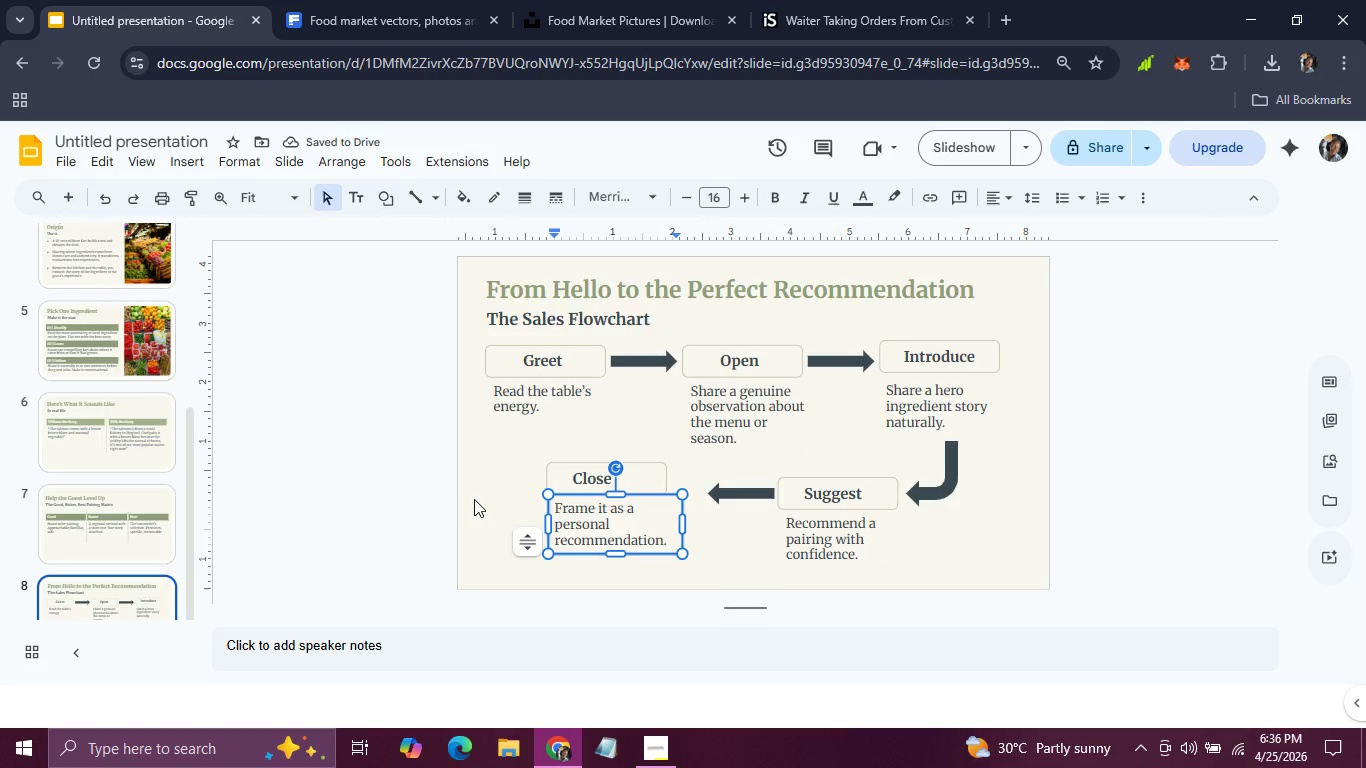 
left_click([474, 499])
 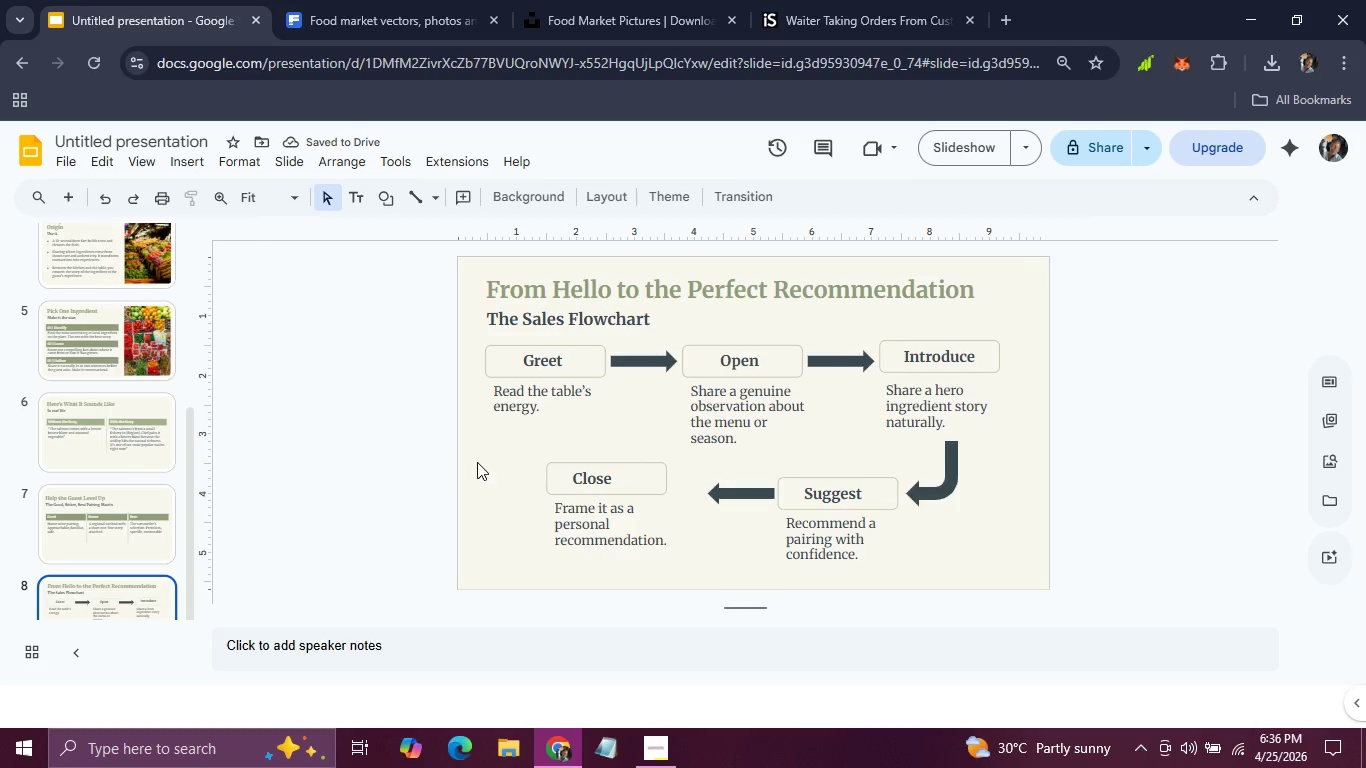 
left_click_drag(start_coordinate=[505, 456], to_coordinate=[687, 588])
 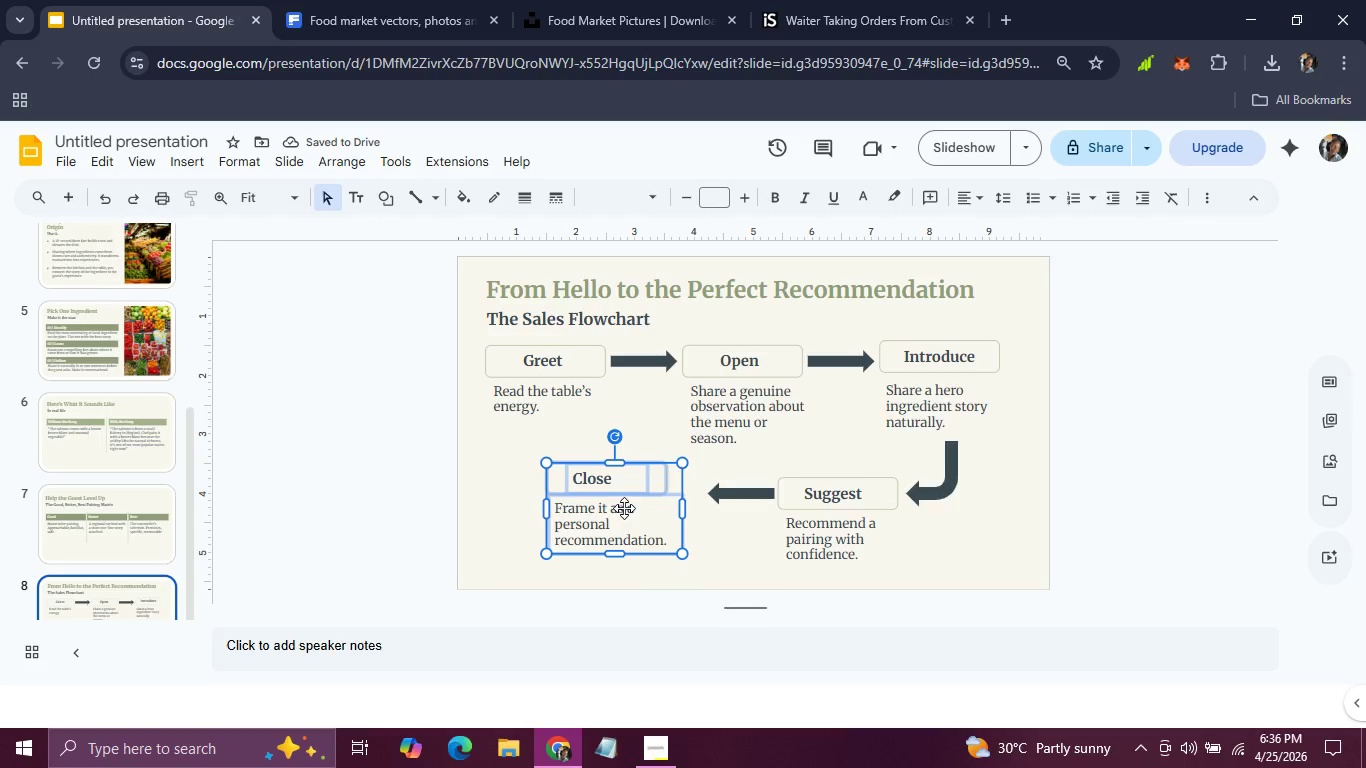 
left_click_drag(start_coordinate=[624, 508], to_coordinate=[657, 523])
 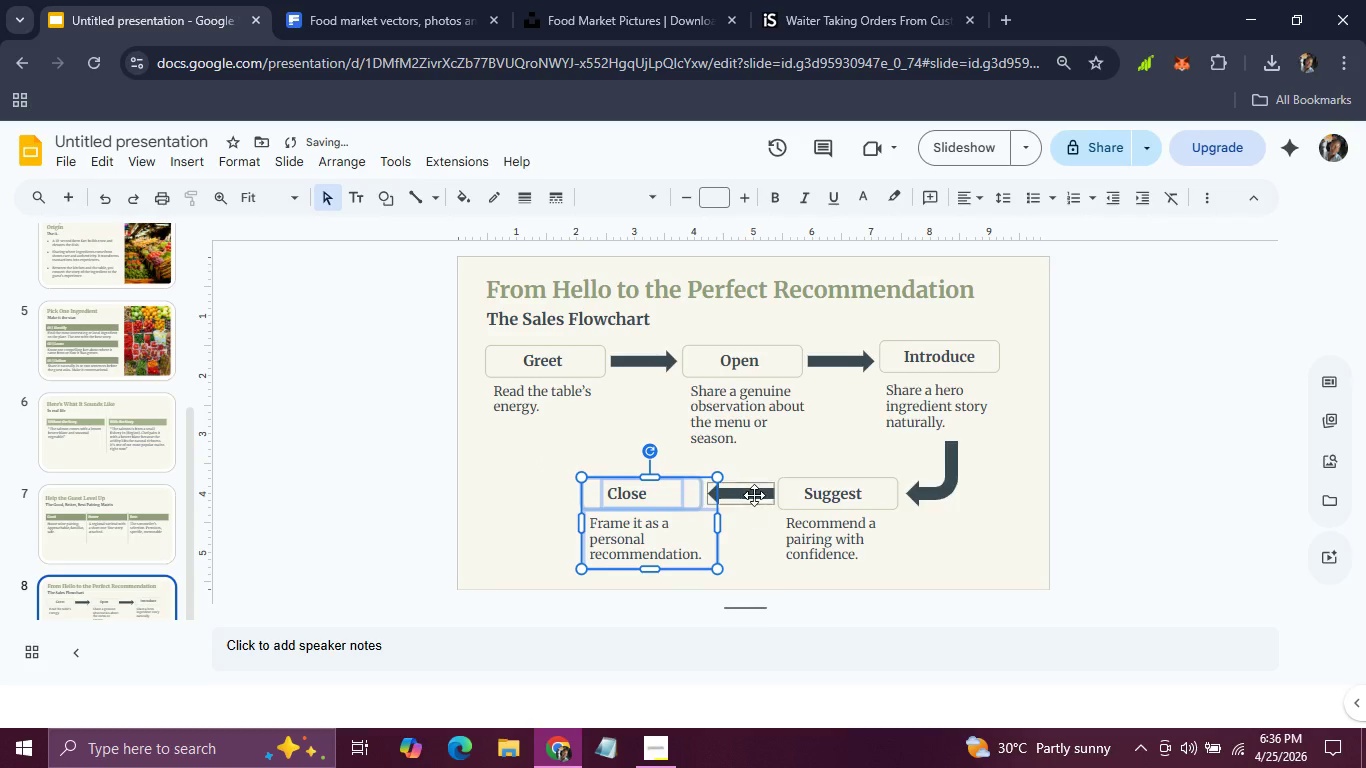 
left_click([754, 494])
 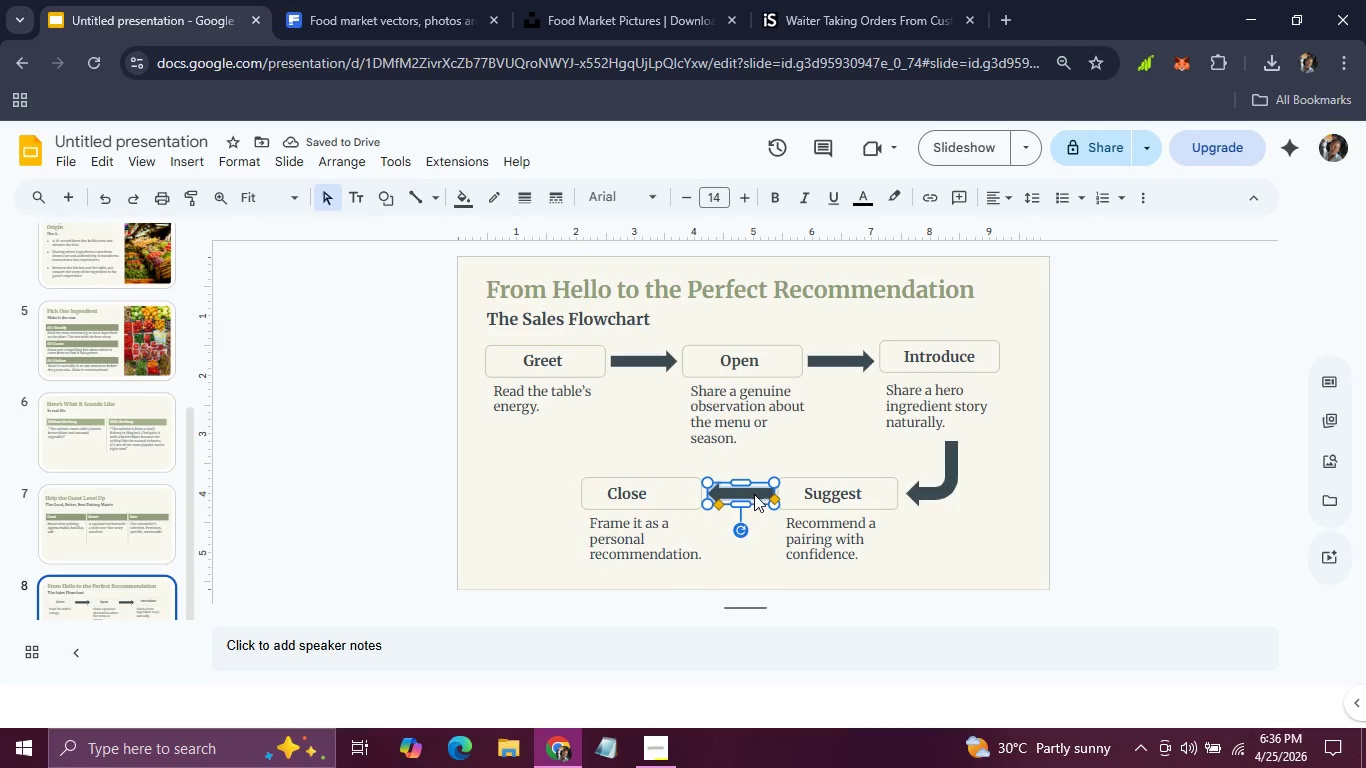 
key(ArrowLeft)
 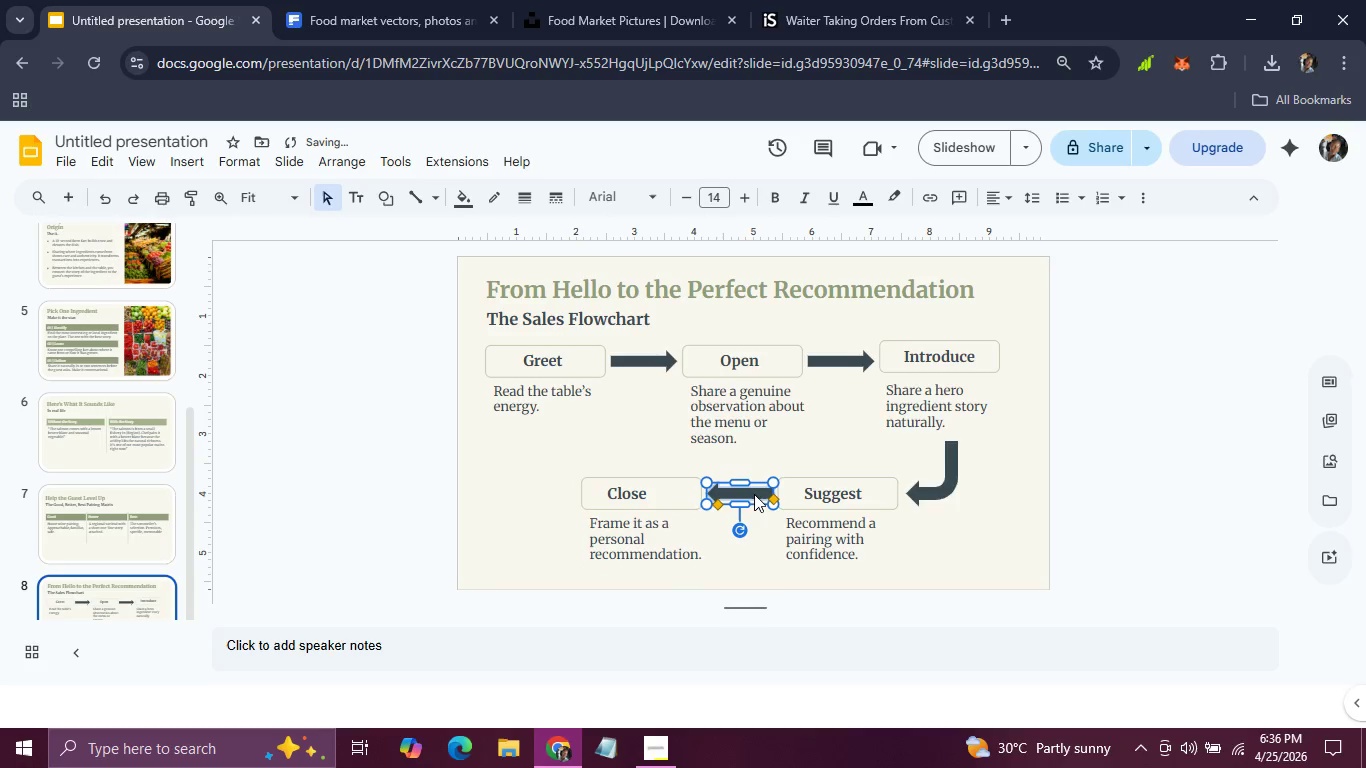 
key(ArrowLeft)
 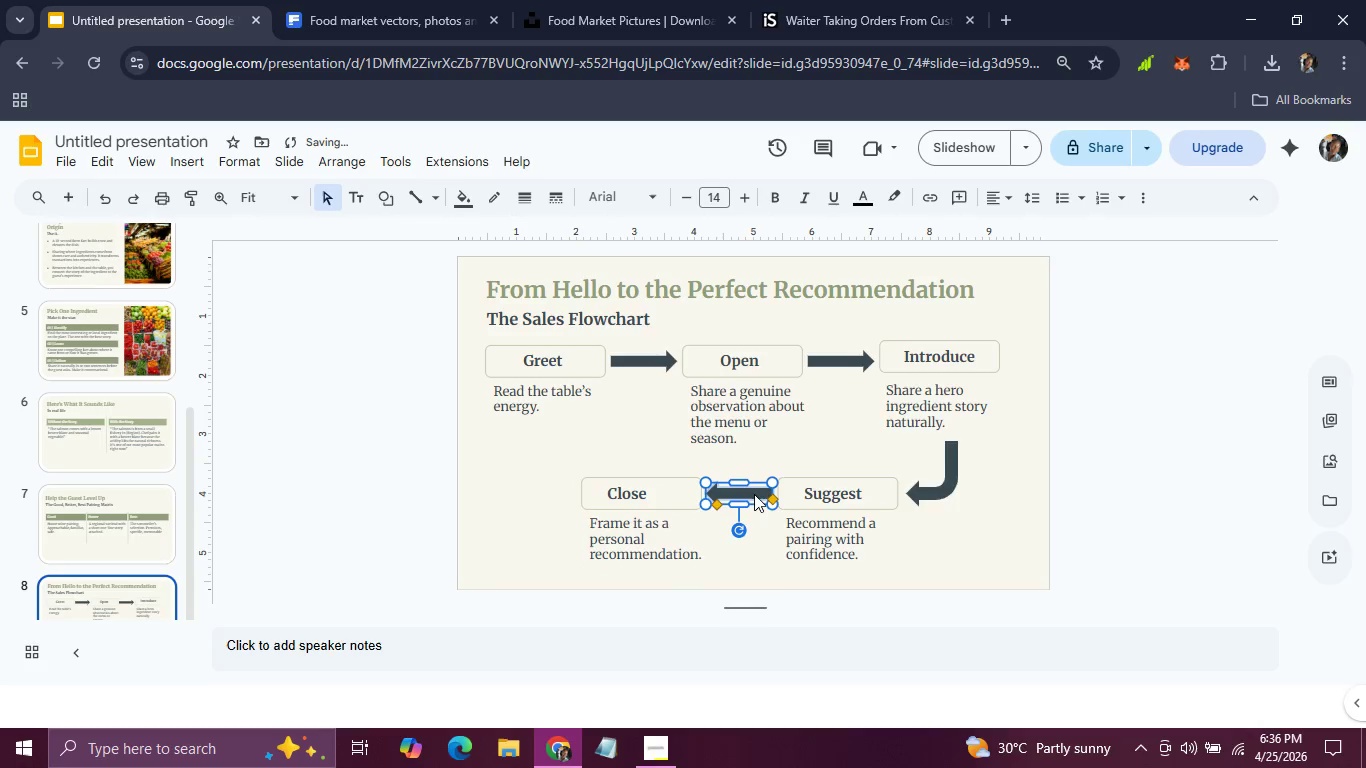 
key(ArrowLeft)
 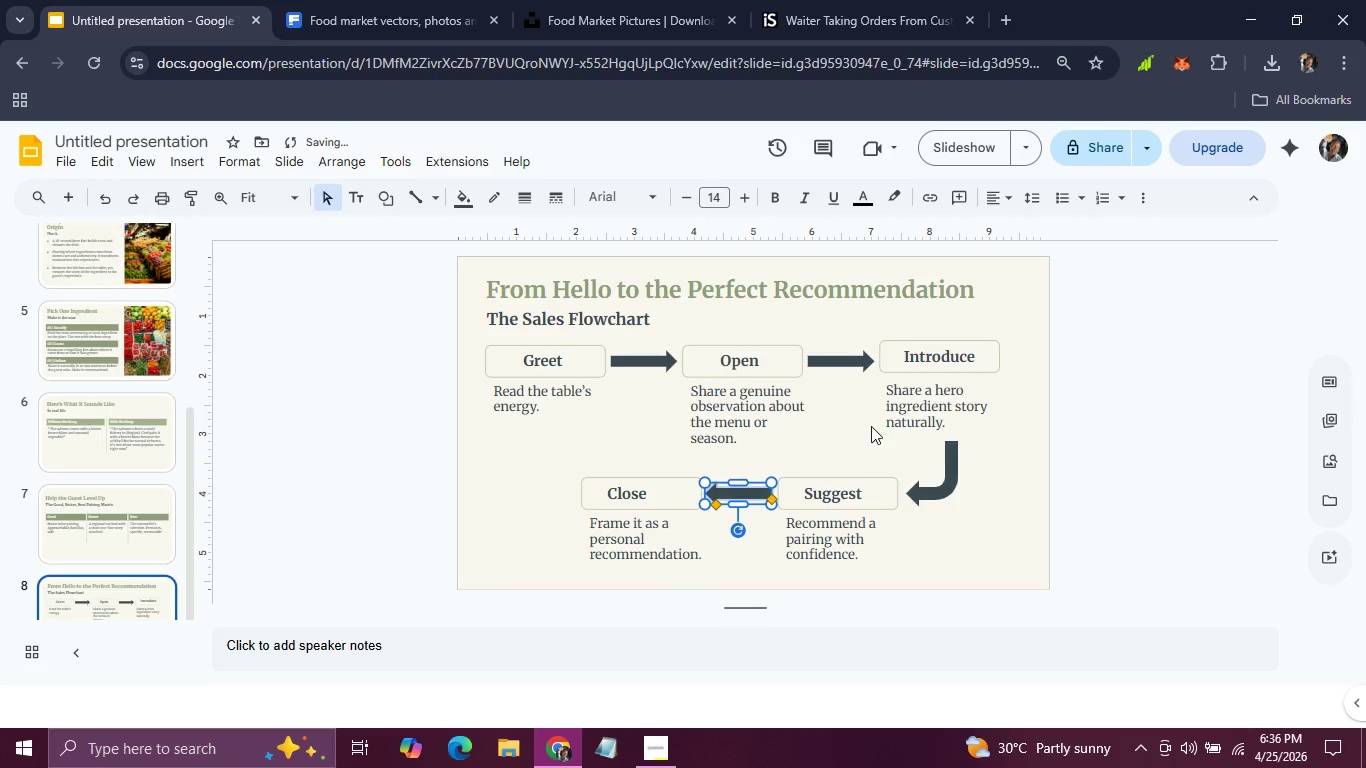 
left_click([878, 423])
 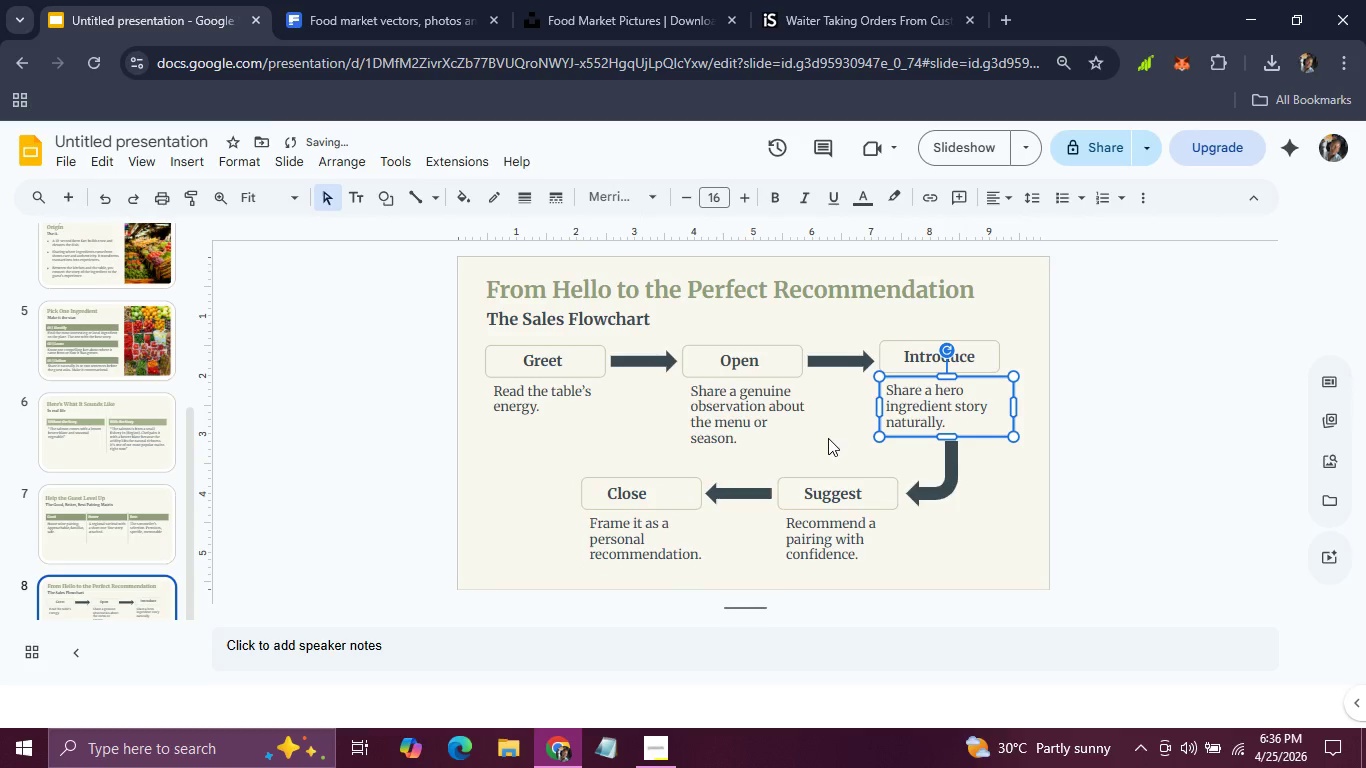 
left_click([828, 438])
 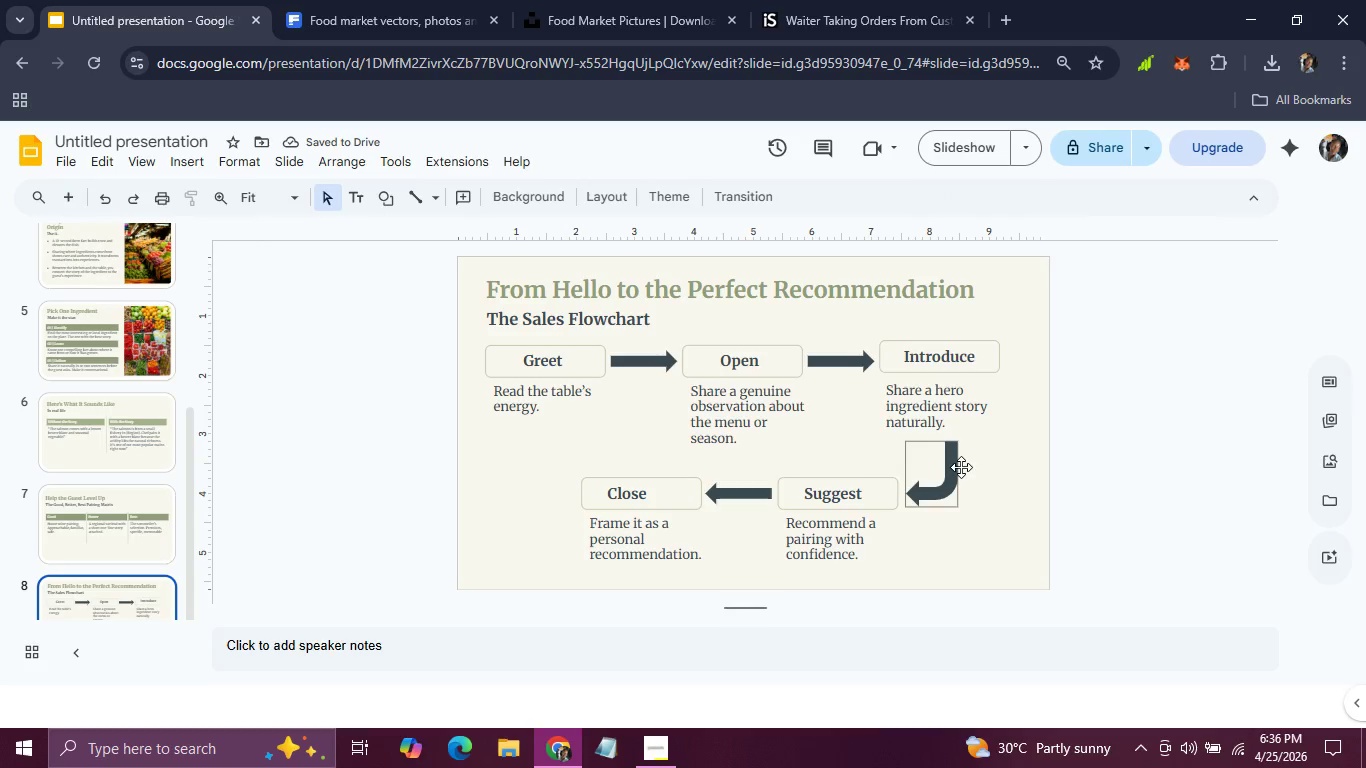 
left_click([996, 477])
 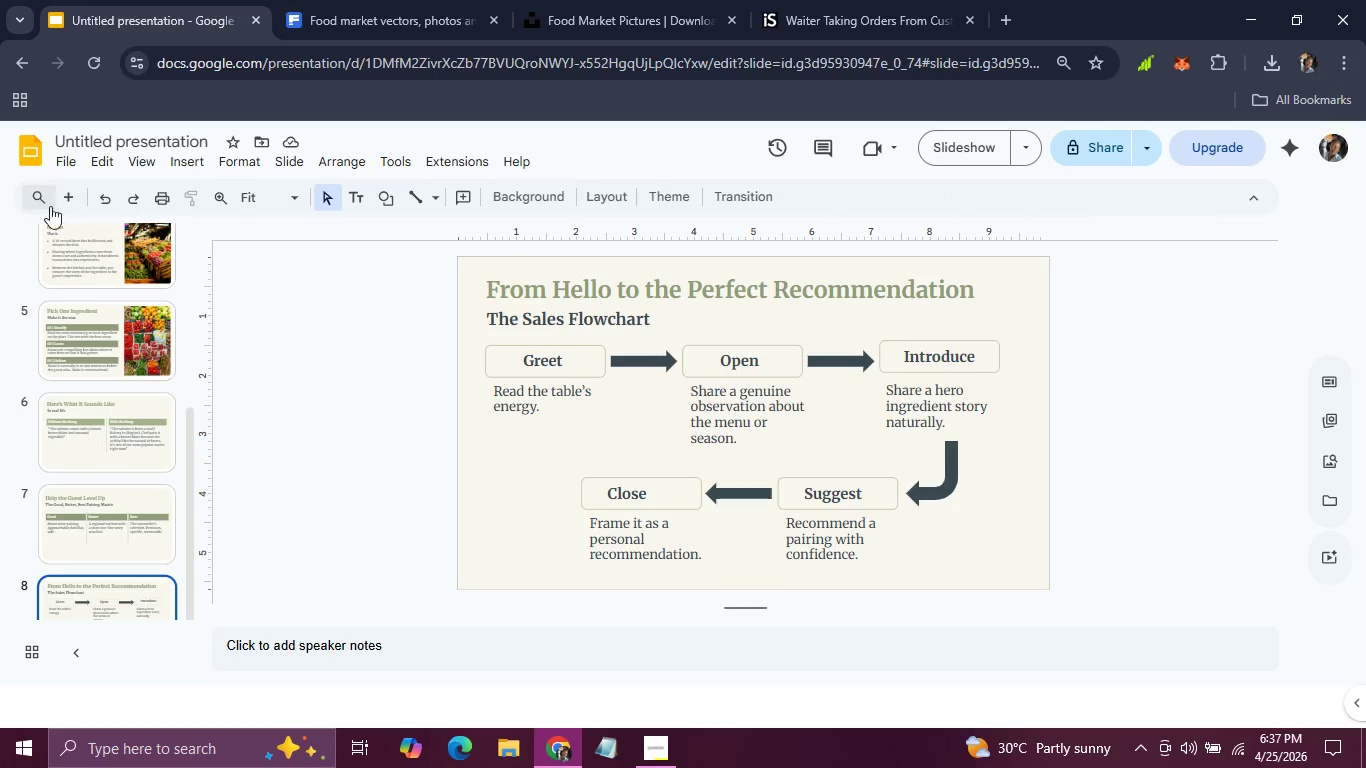 
wait(6.66)
 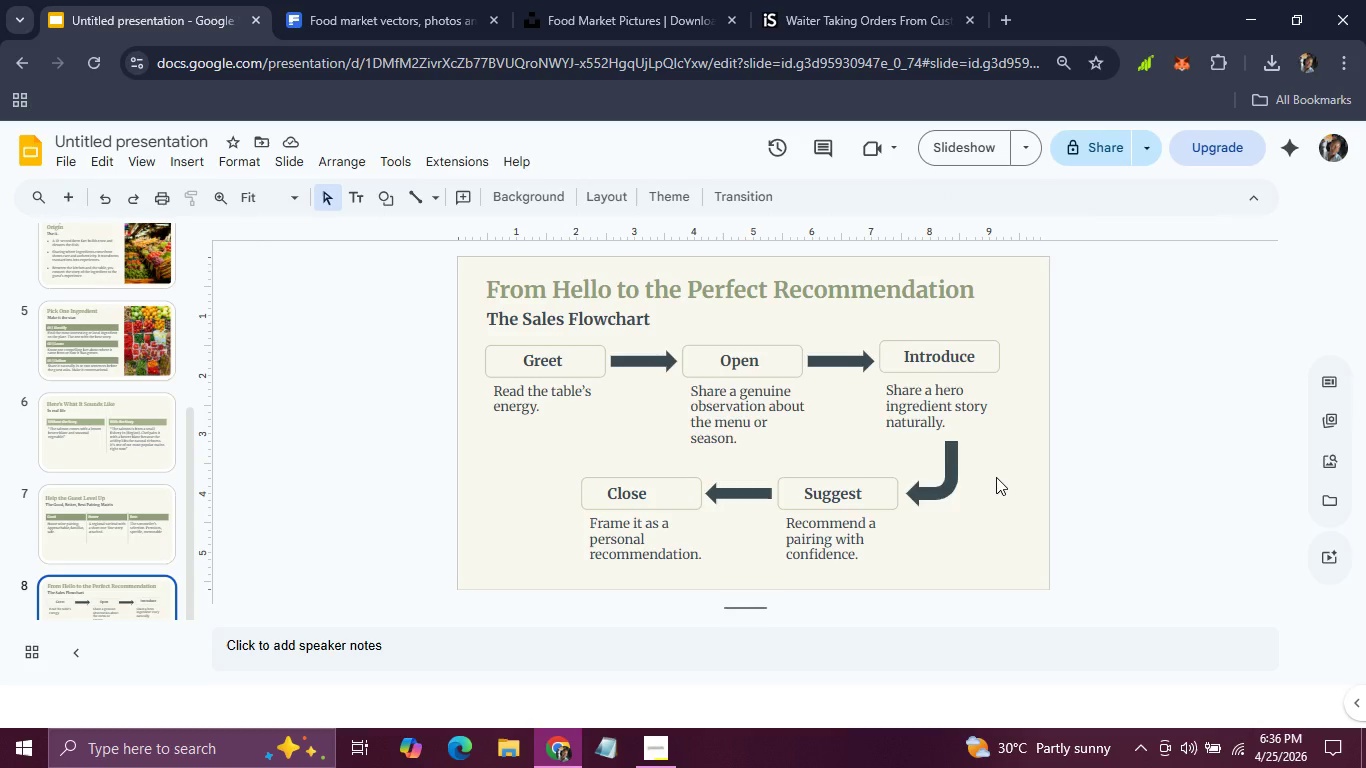 
left_click([489, 266])
 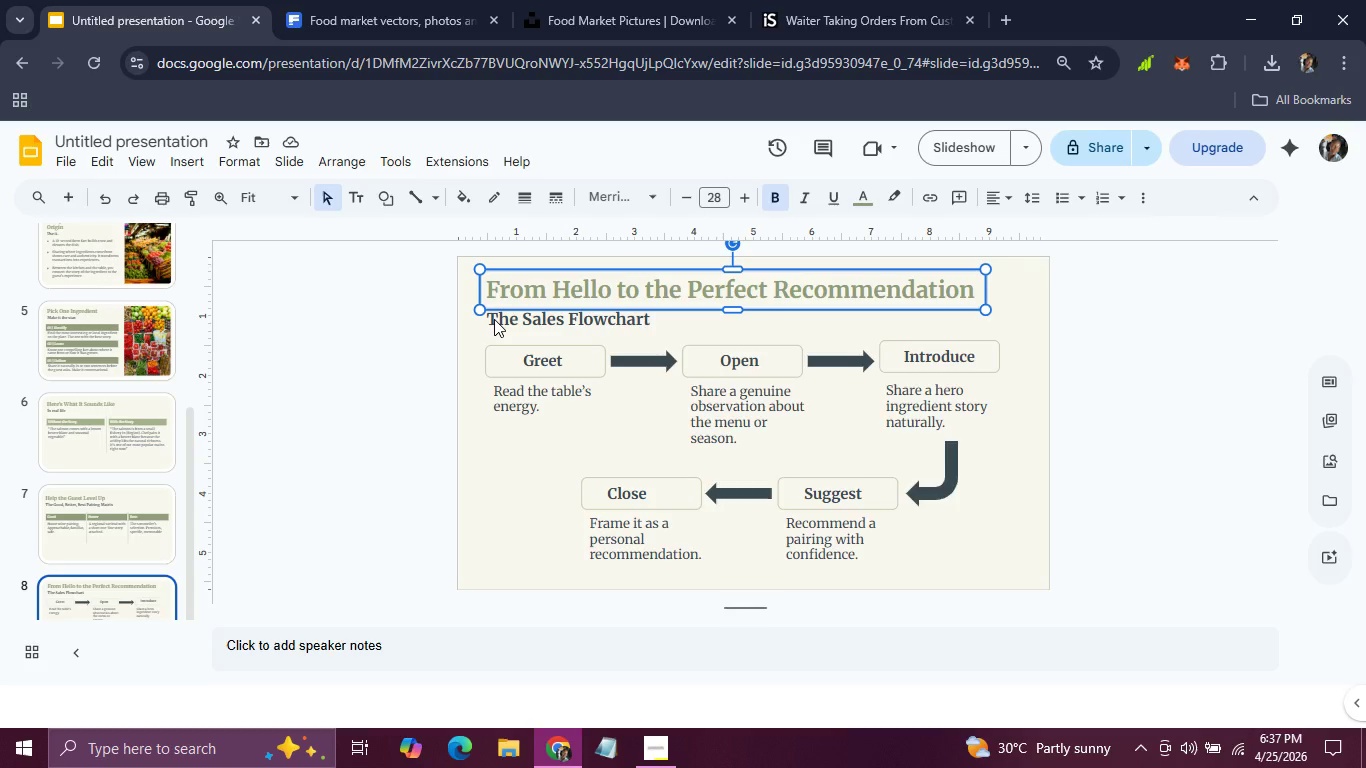 
hold_key(key=ShiftLeft, duration=0.64)
left_click([494, 319])
 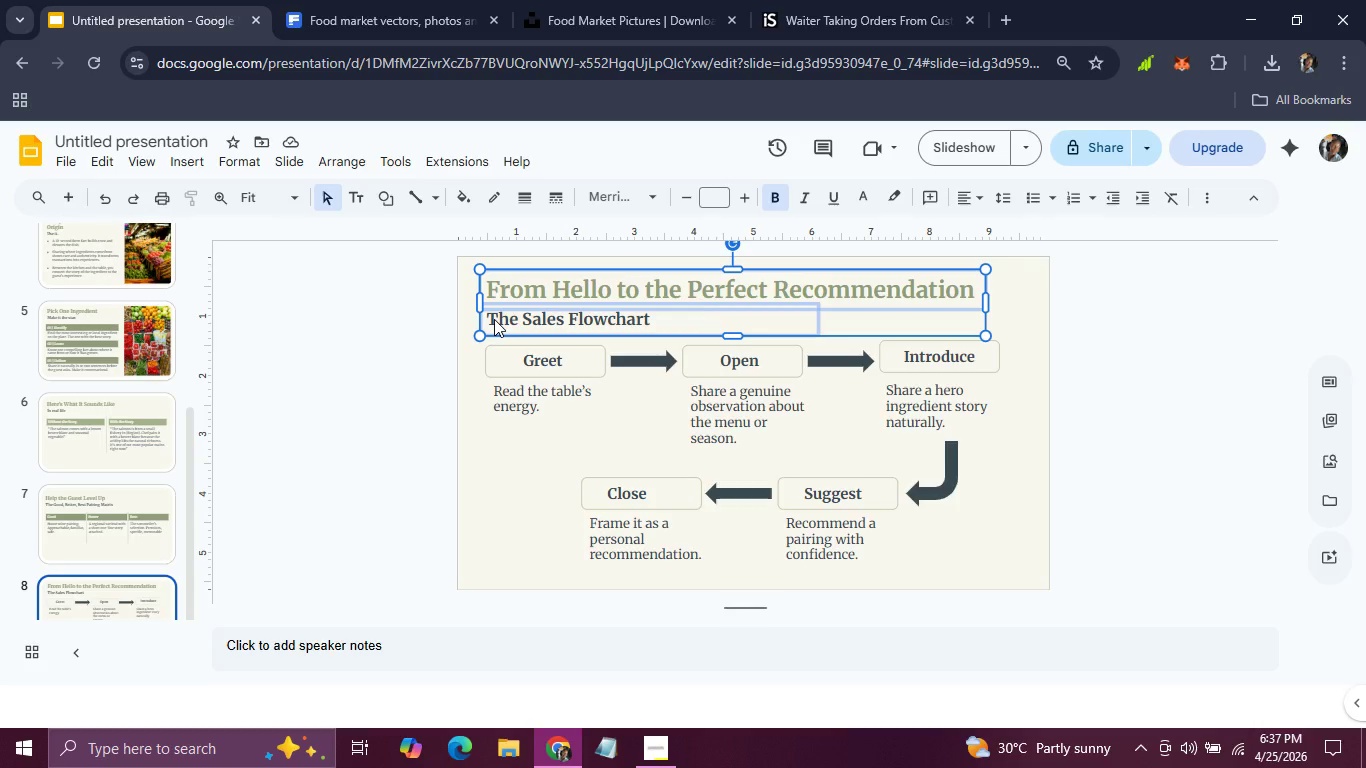 
key(Control+C)
 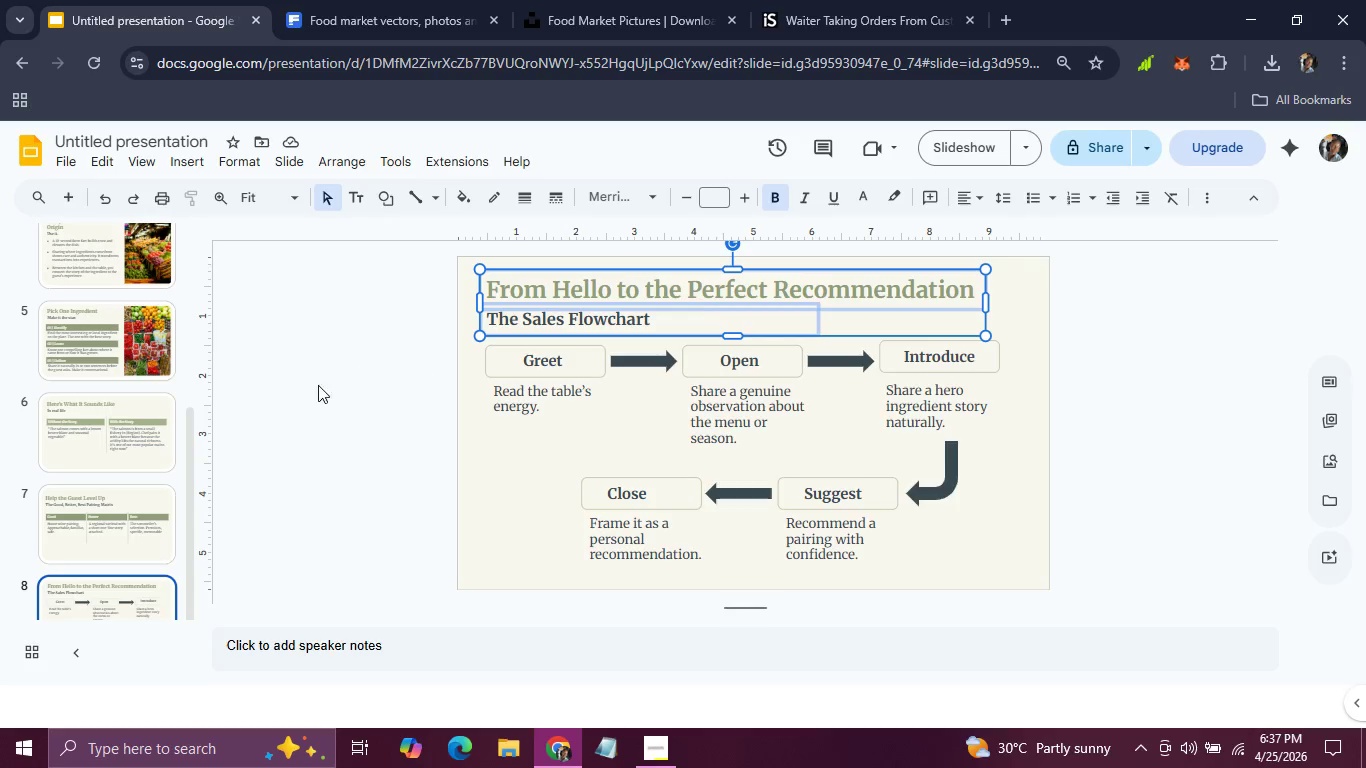 
left_click([306, 389])
 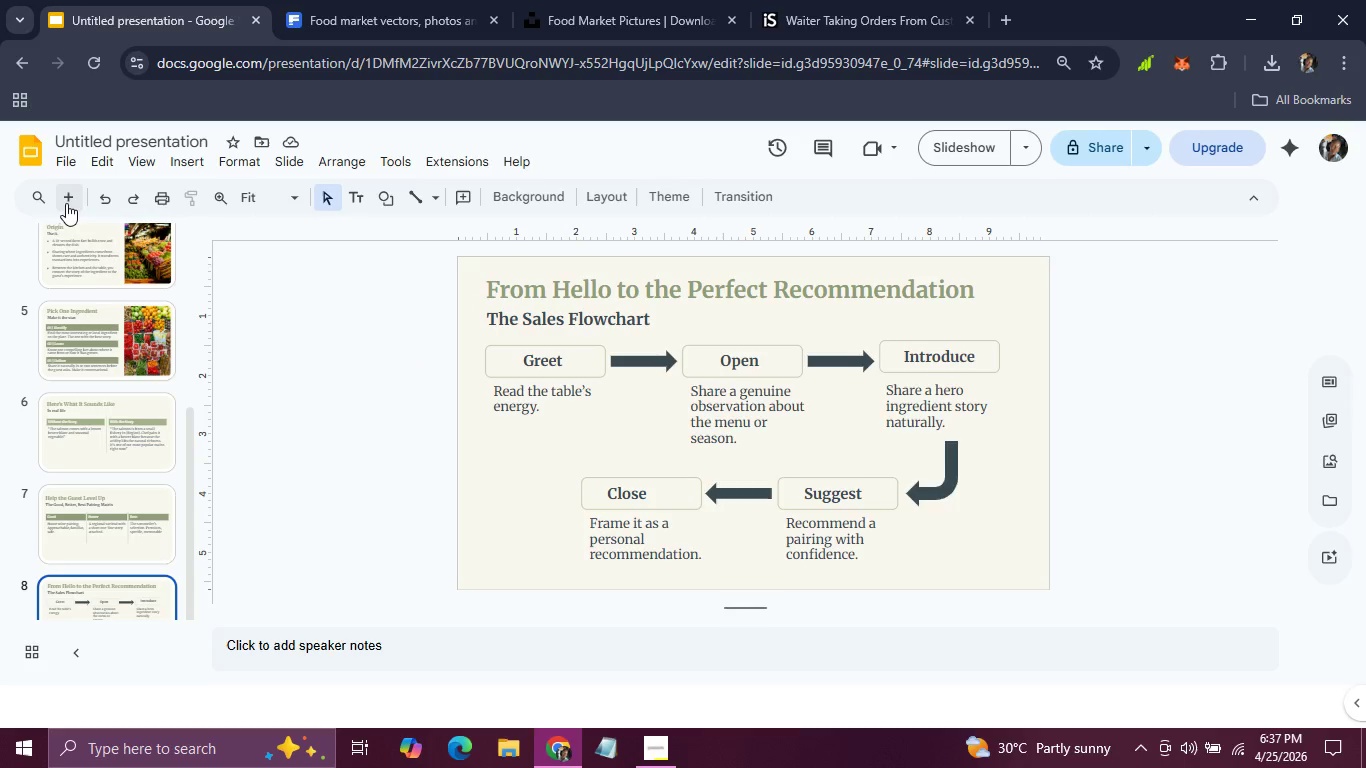 
left_click([66, 203])
 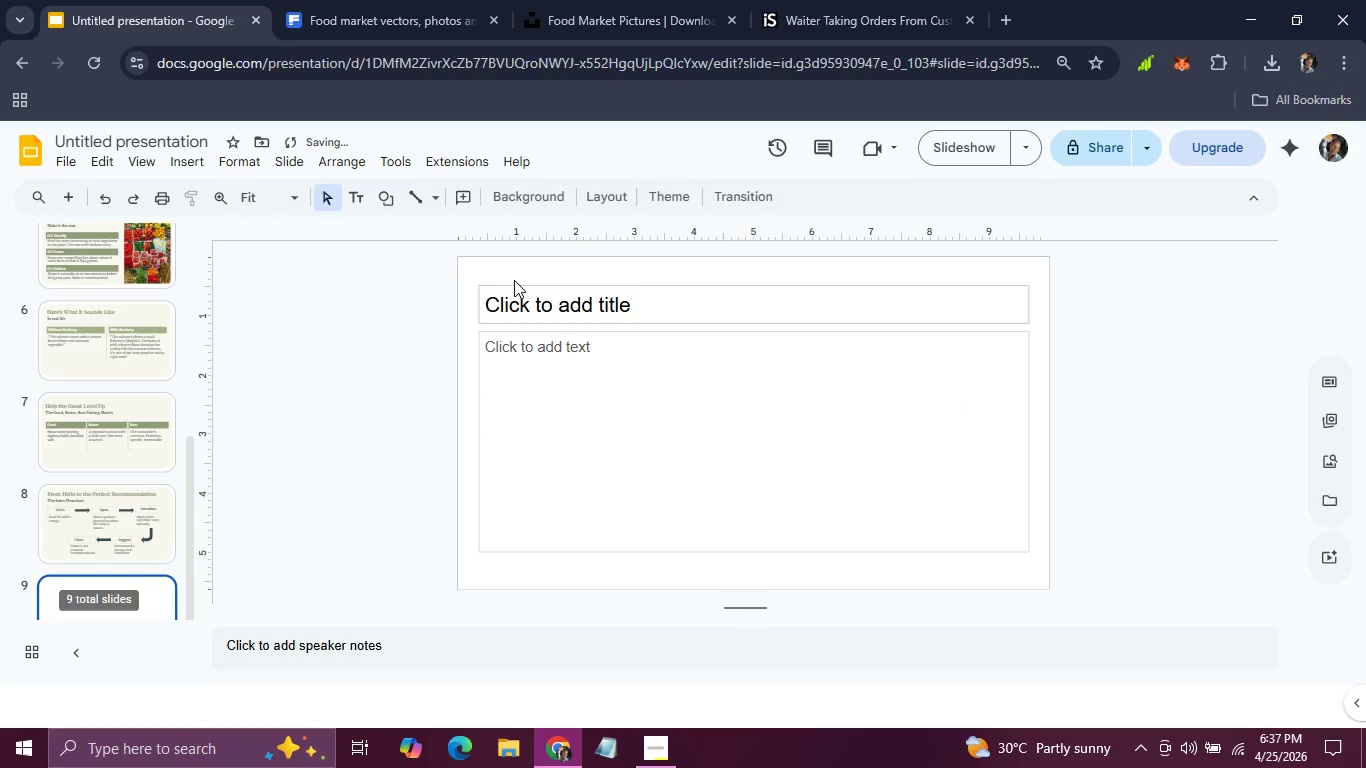 
left_click([514, 280])
 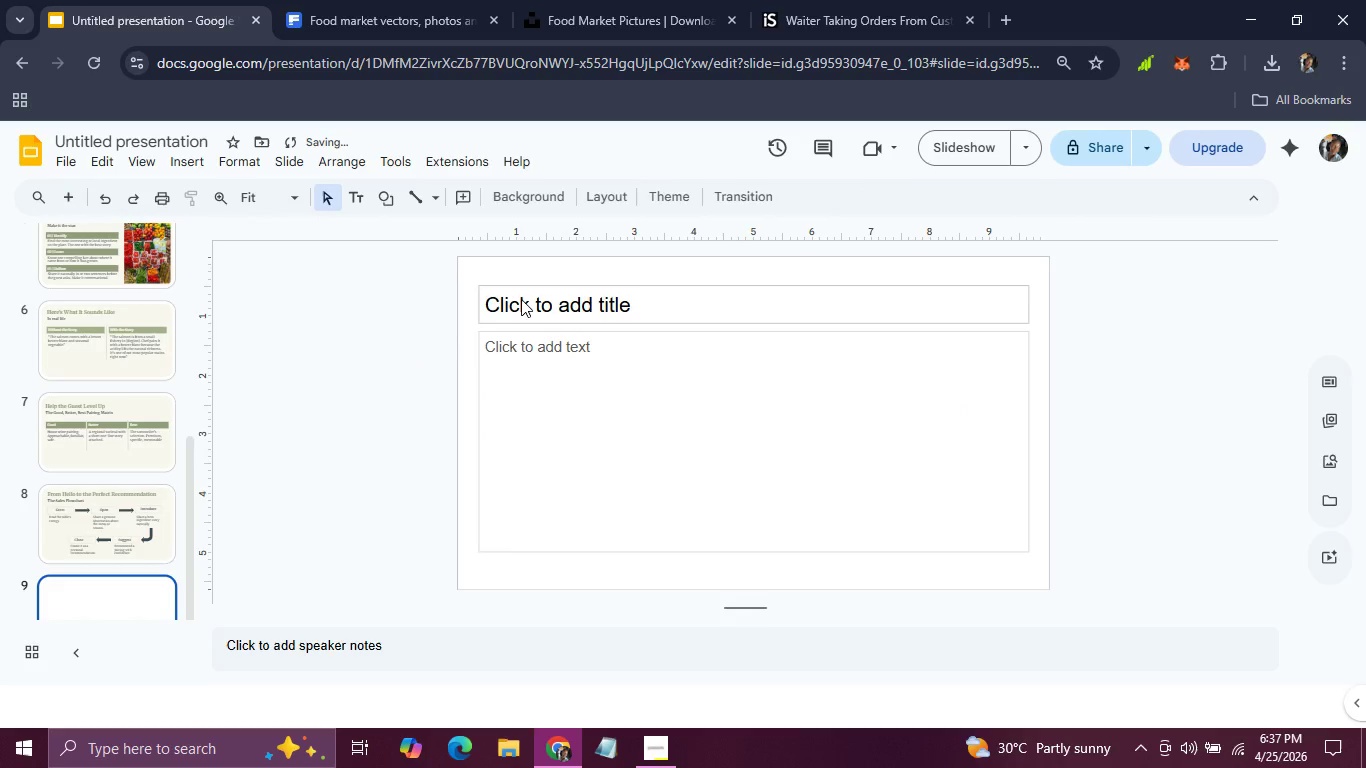 
left_click([521, 299])
 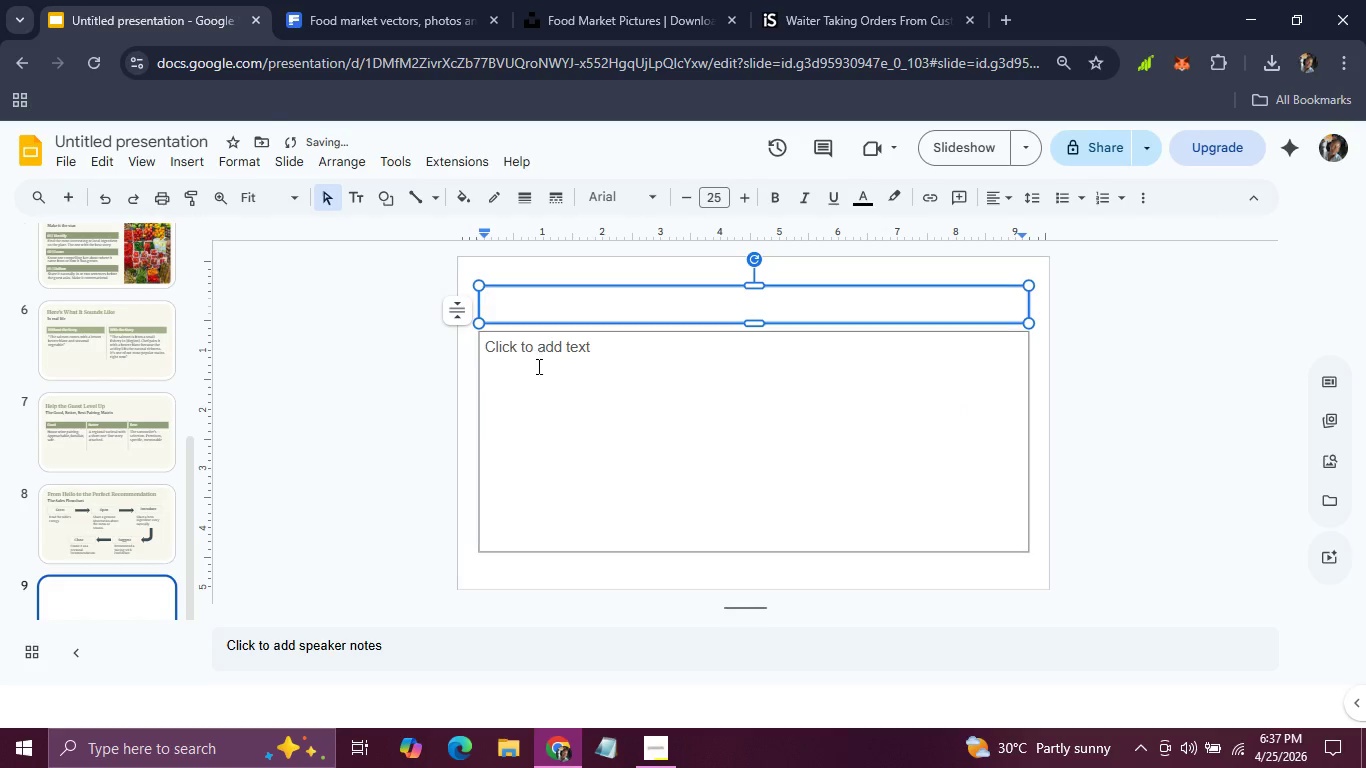 
hold_key(key=ShiftLeft, duration=0.64)
left_click([537, 366])
 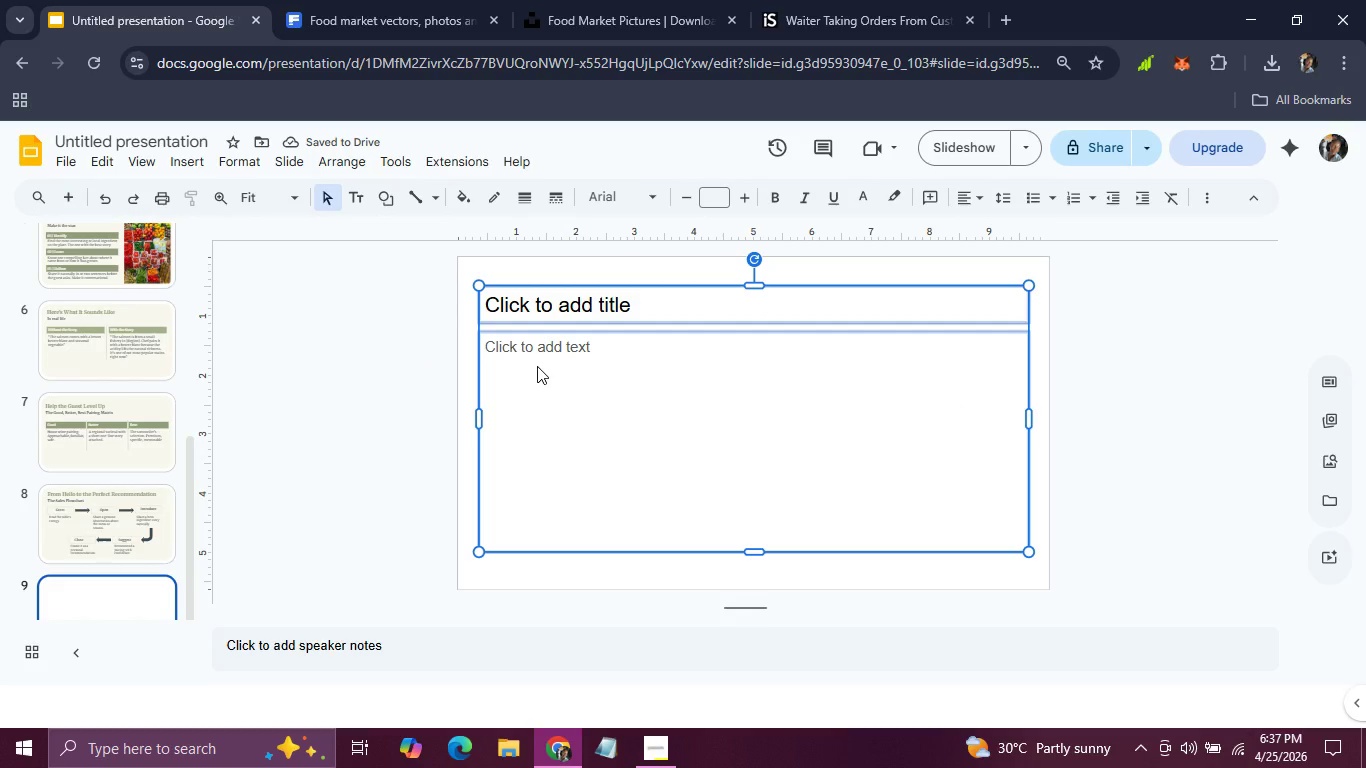 
key(Backspace)
 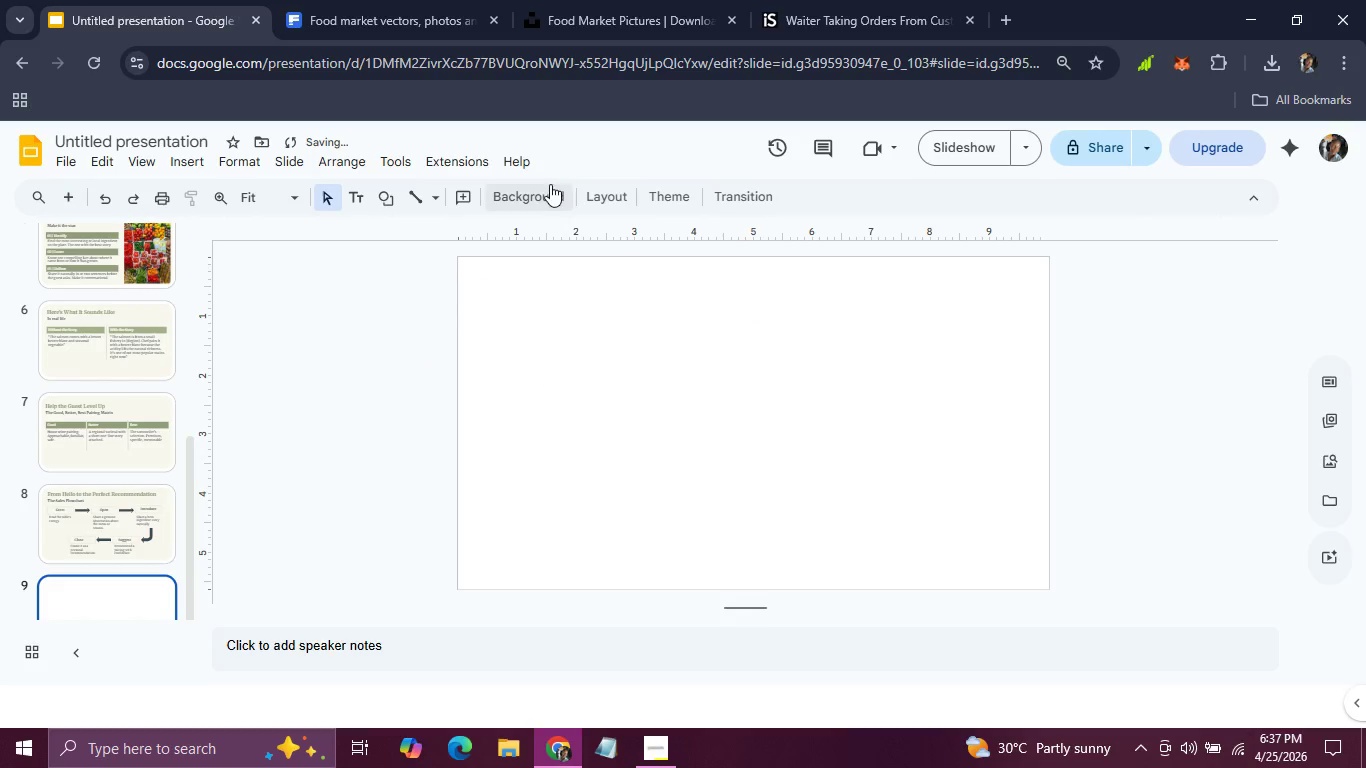 
left_click([550, 185])
 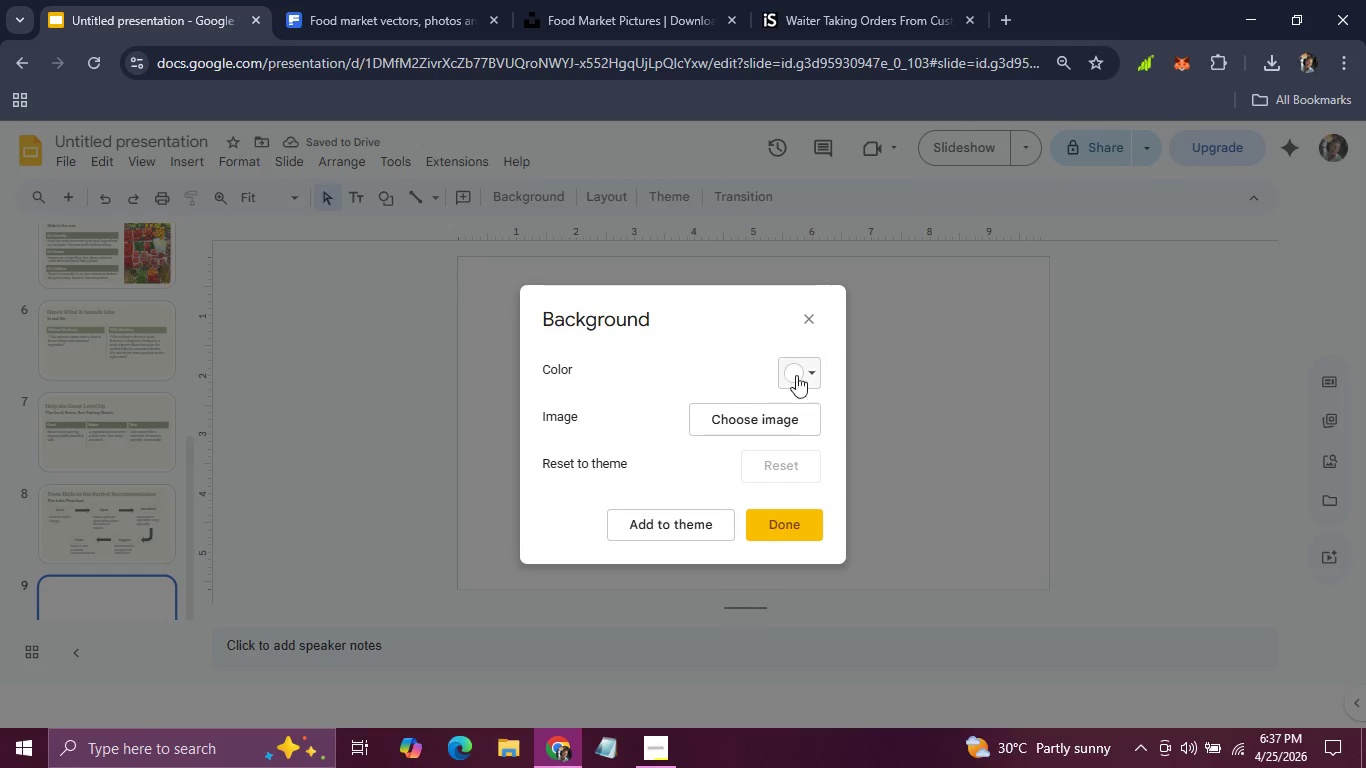 
left_click([803, 387])
 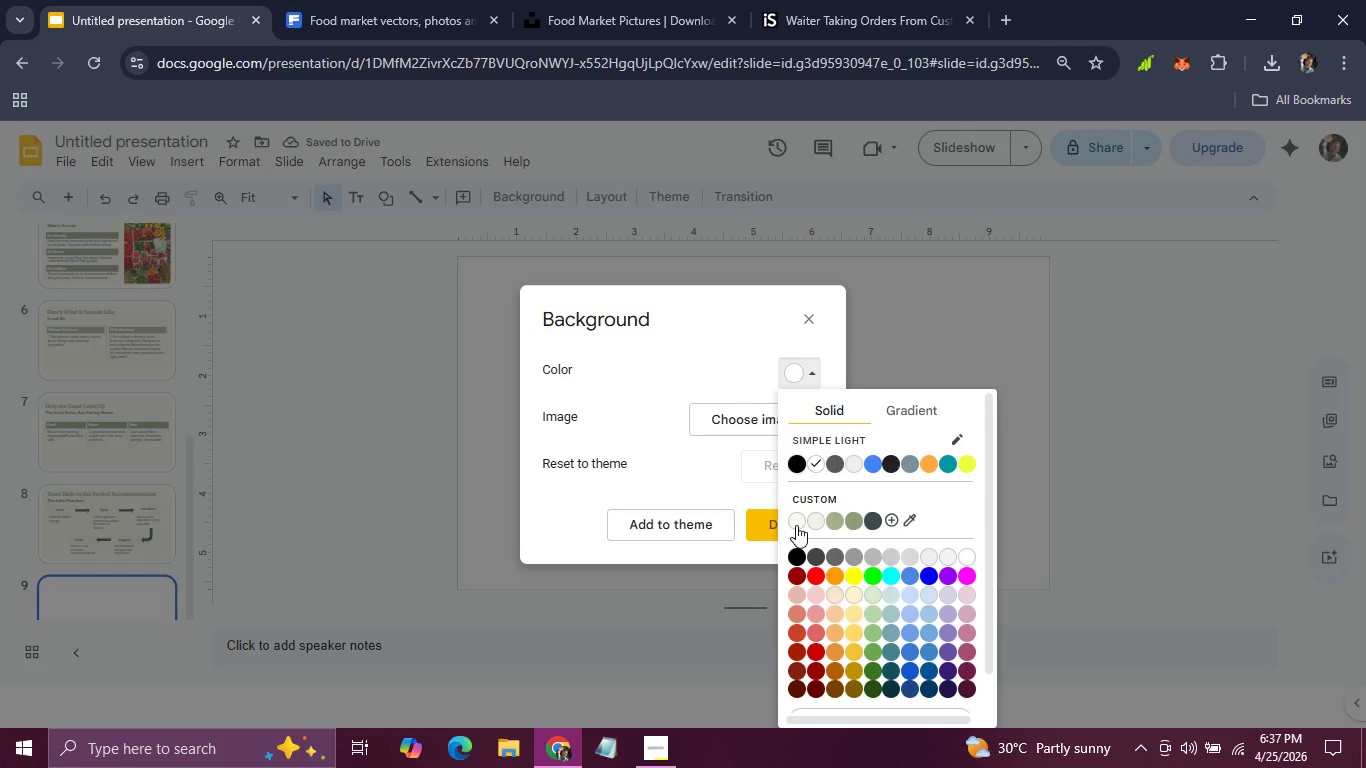 
left_click([796, 525])
 